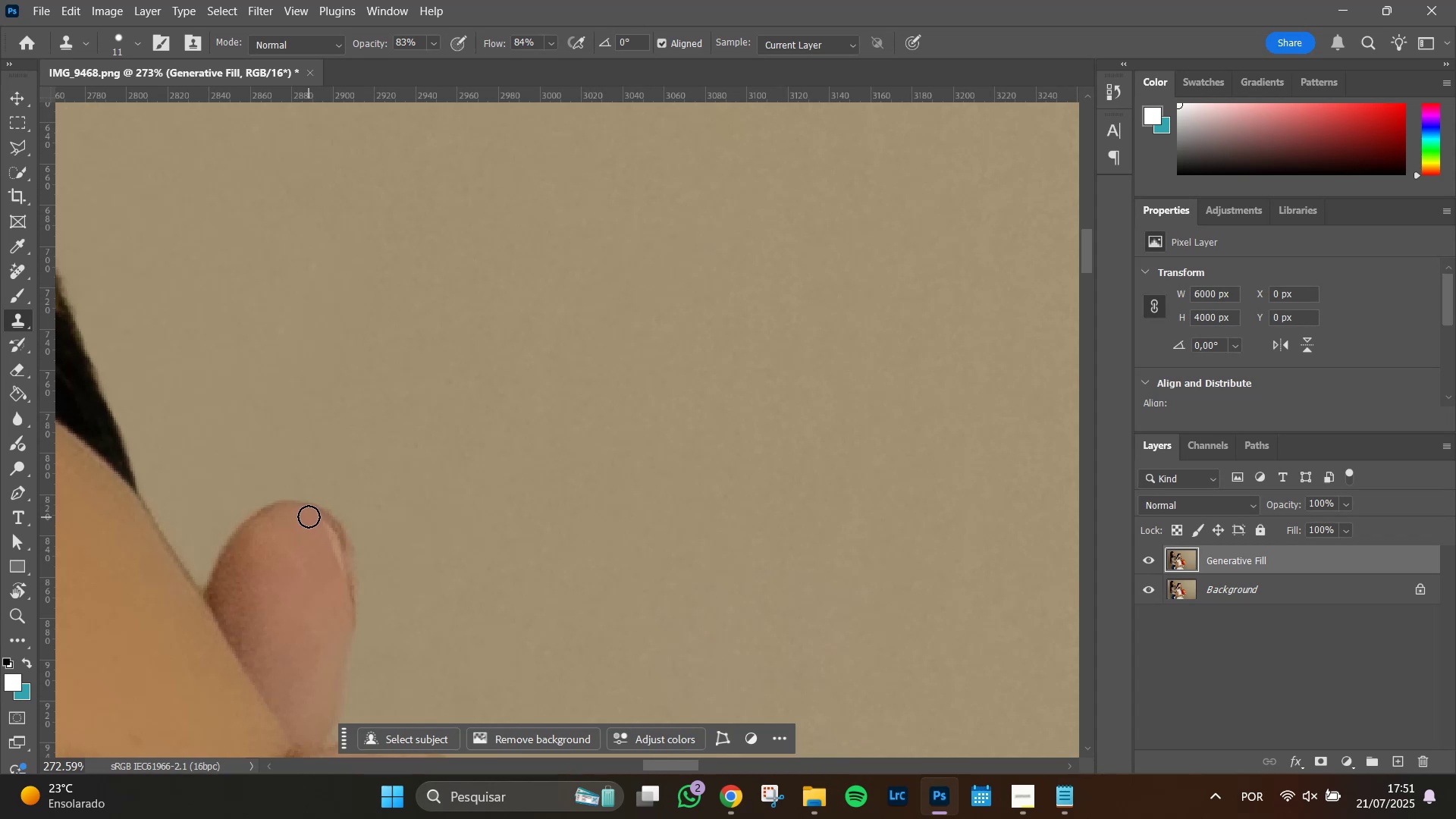 
left_click([309, 516])
 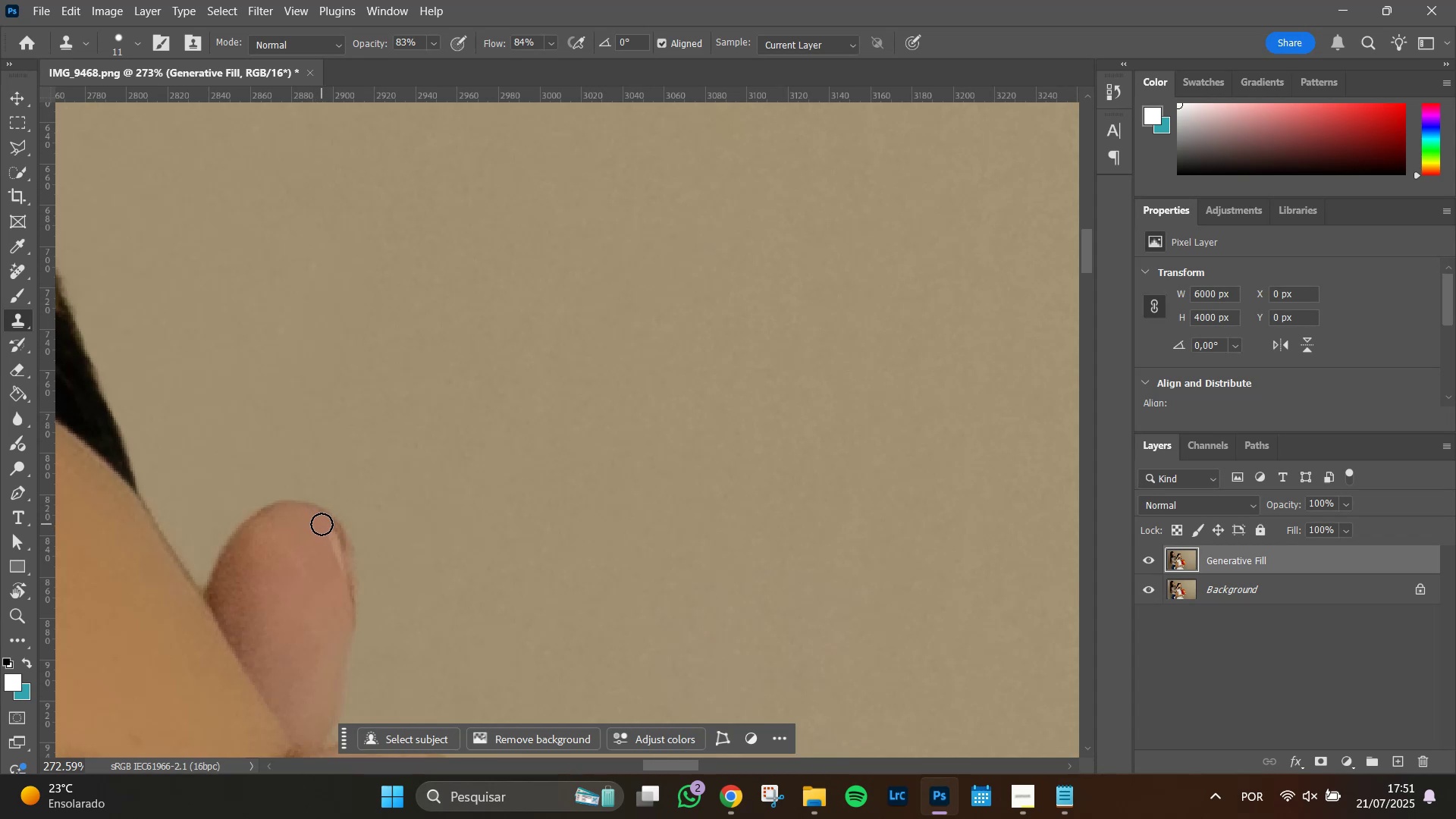 
left_click([322, 524])
 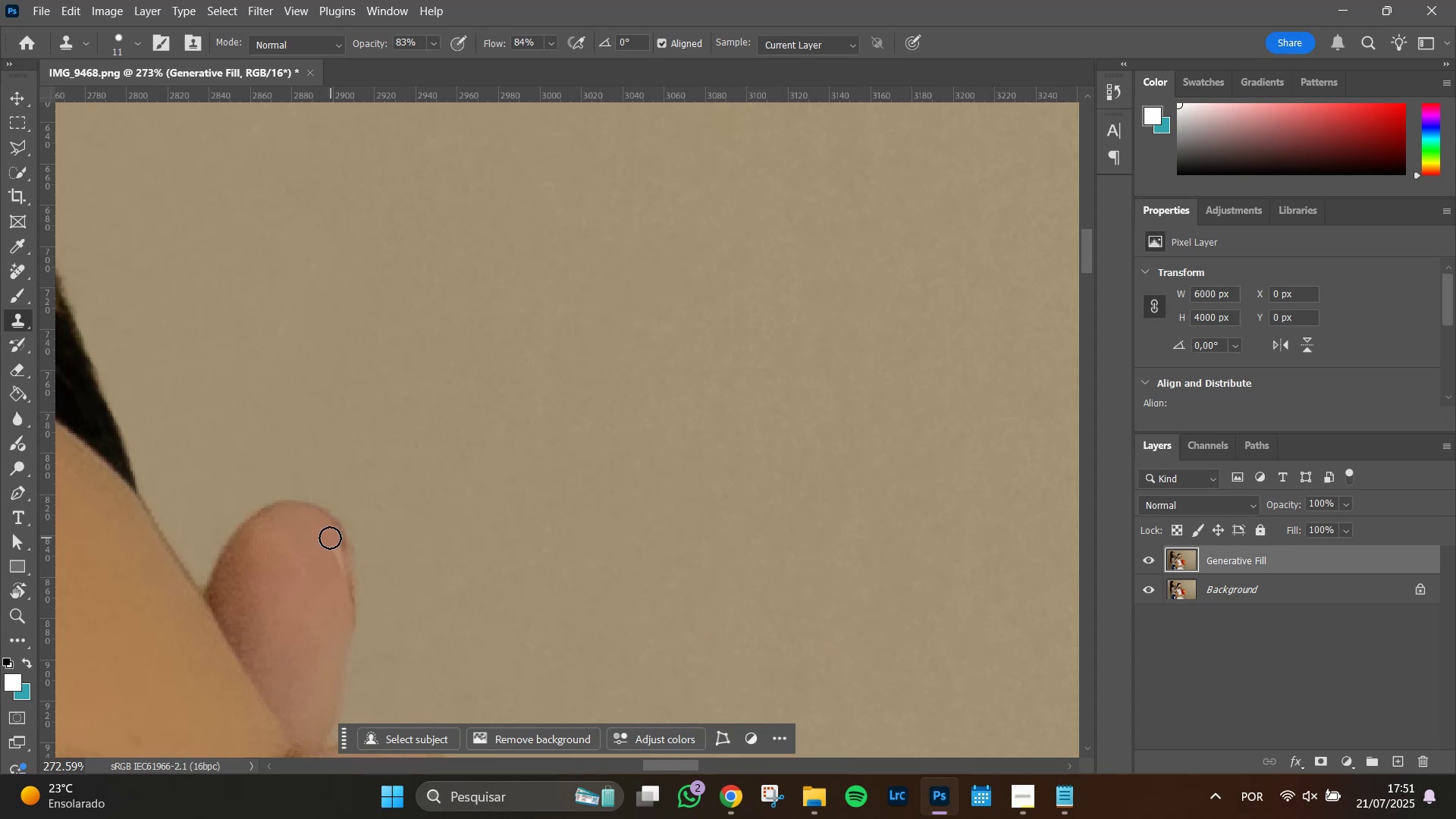 
left_click_drag(start_coordinate=[329, 538], to_coordinate=[330, 542])
 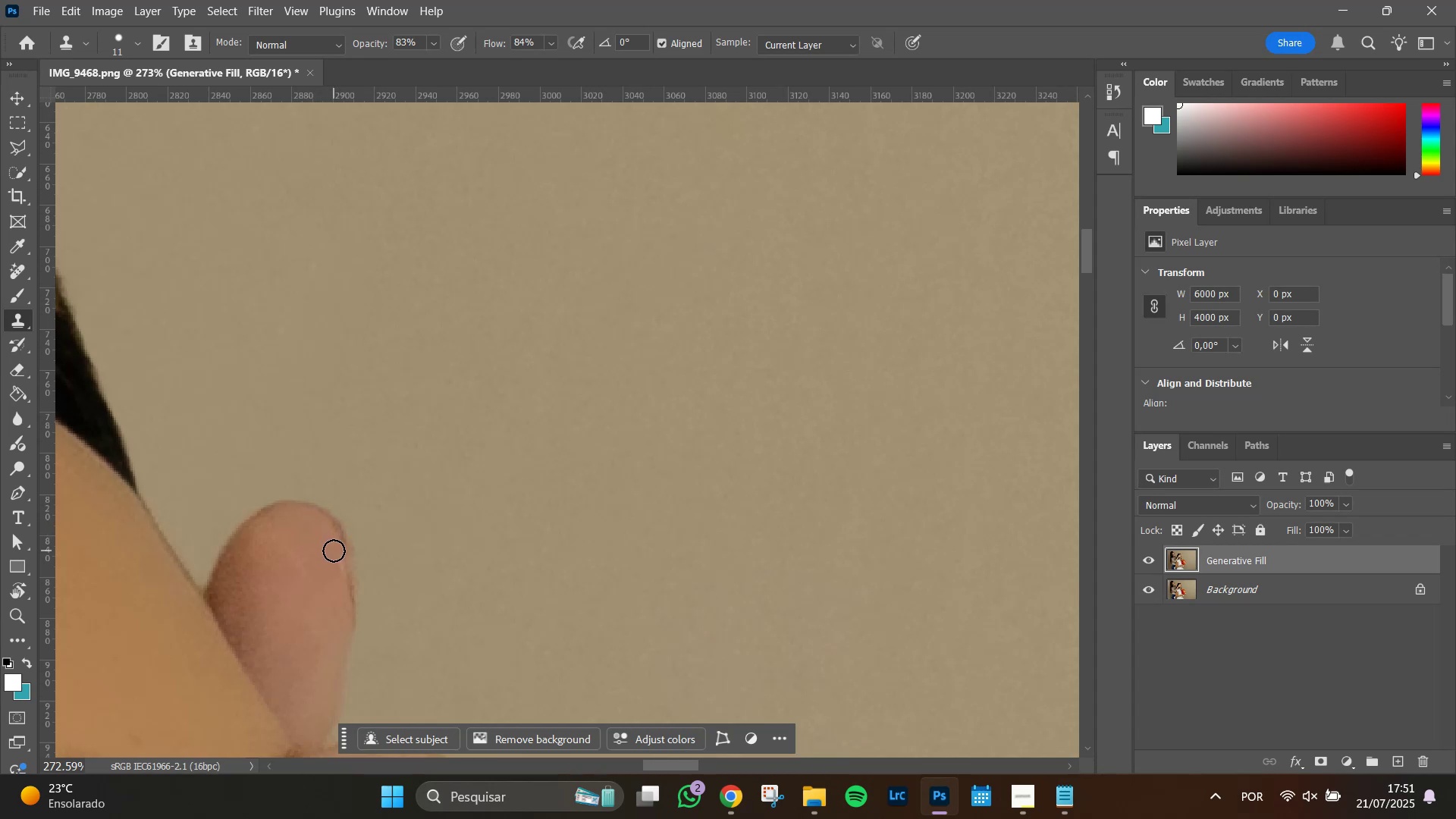 
left_click_drag(start_coordinate=[334, 551], to_coordinate=[335, 557])
 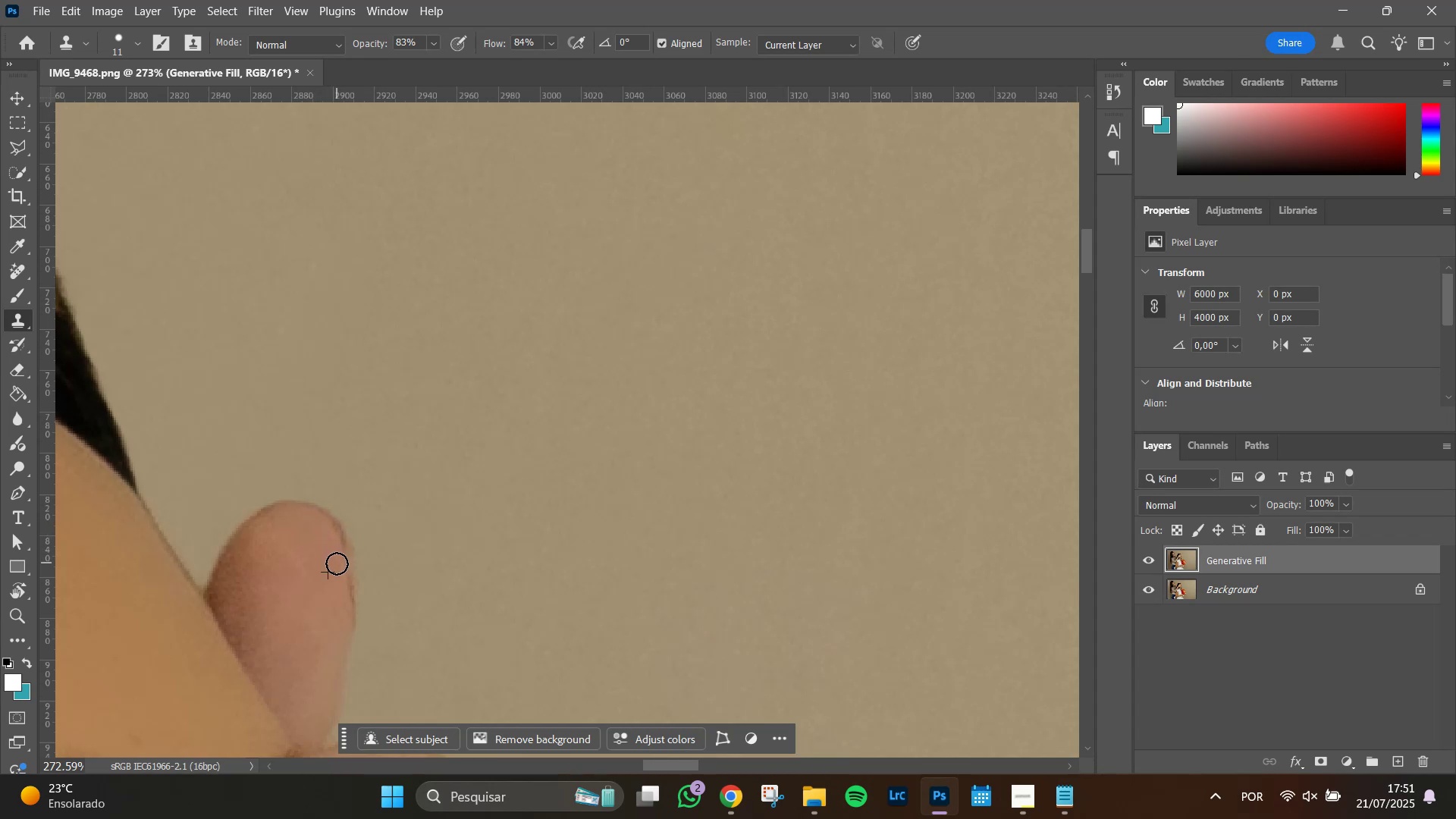 
left_click_drag(start_coordinate=[337, 566], to_coordinate=[337, 571])
 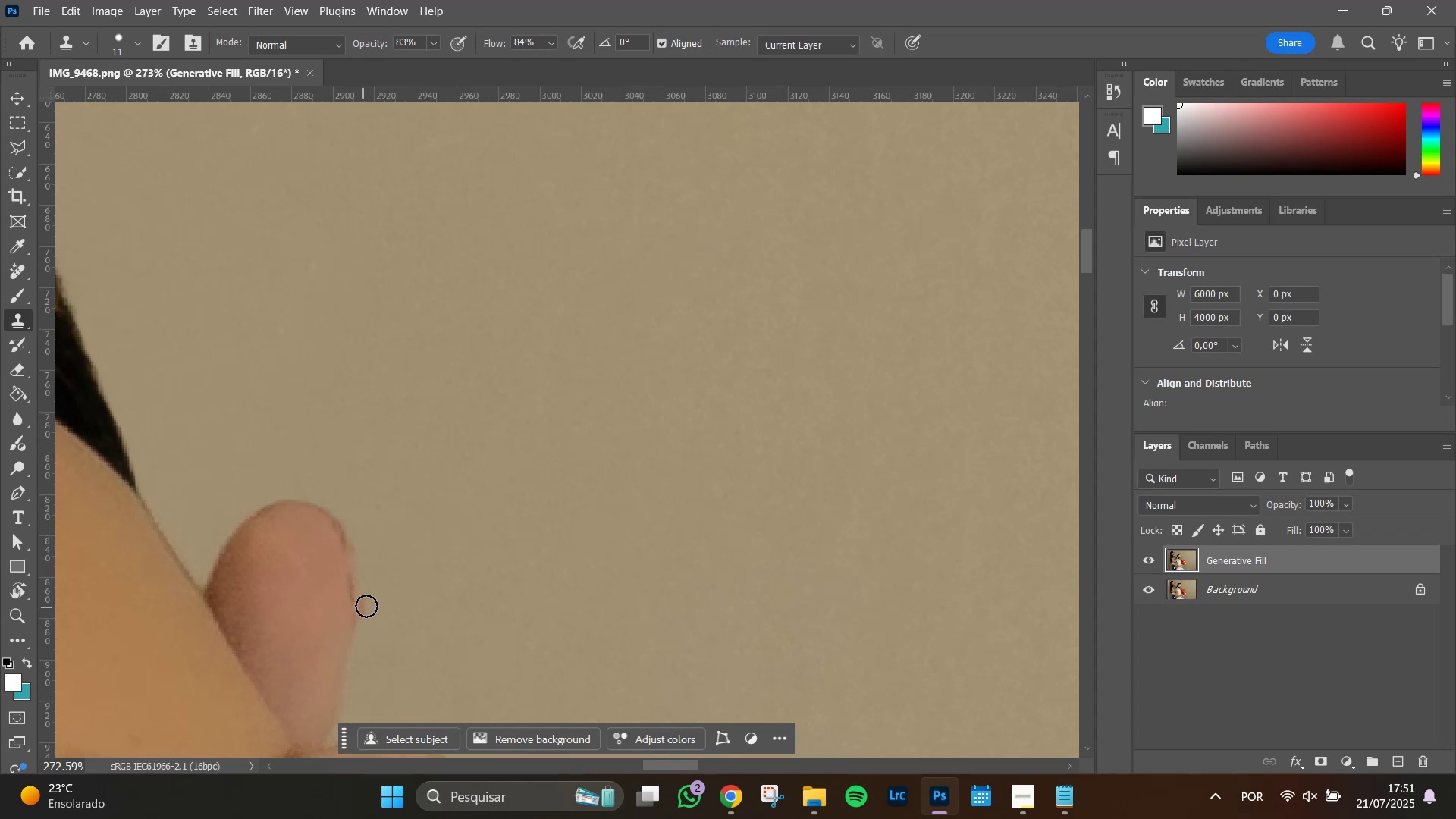 
wait(6.05)
 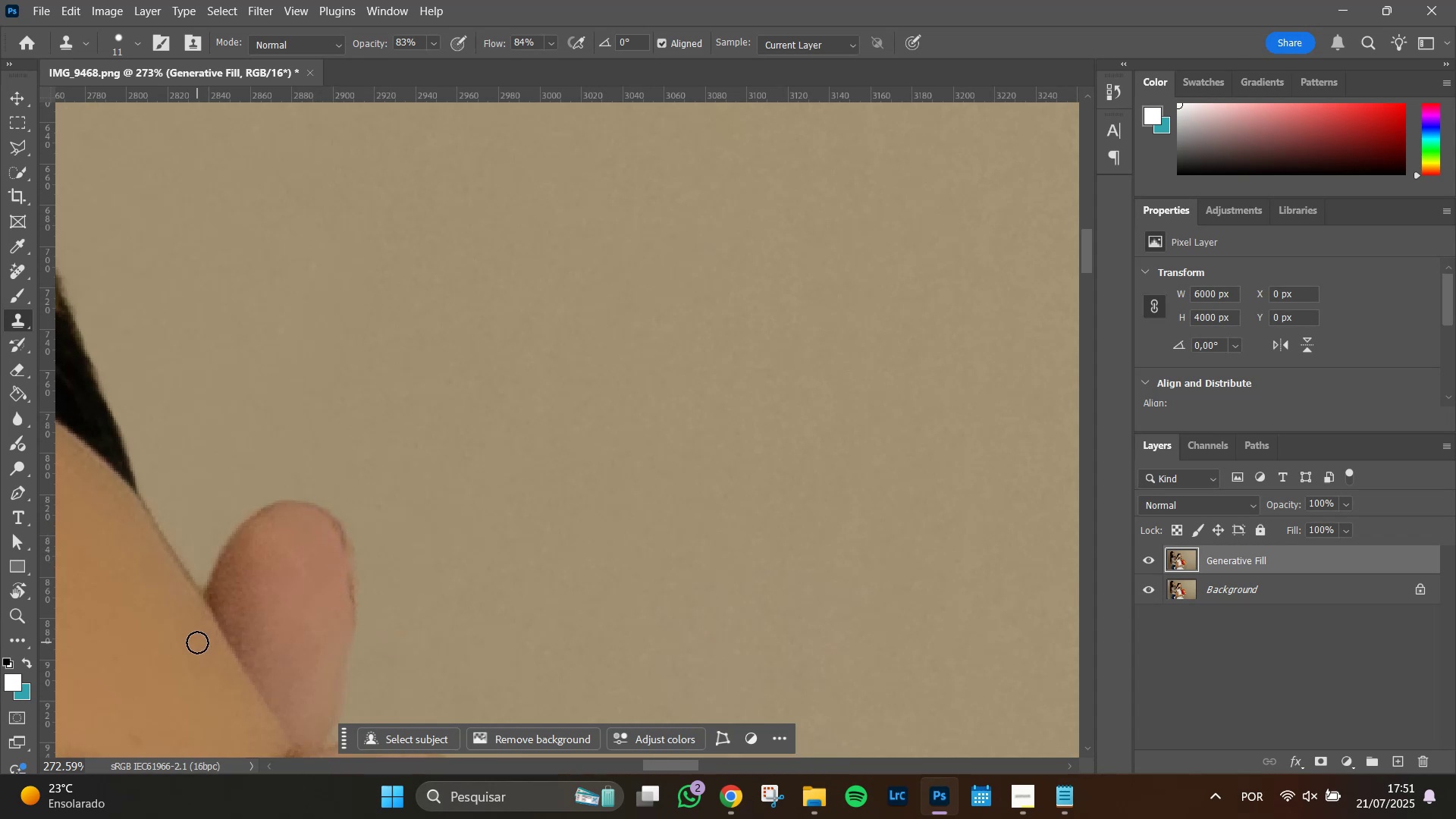 
hold_key(key=AltLeft, duration=1.19)
left_click([338, 620])
 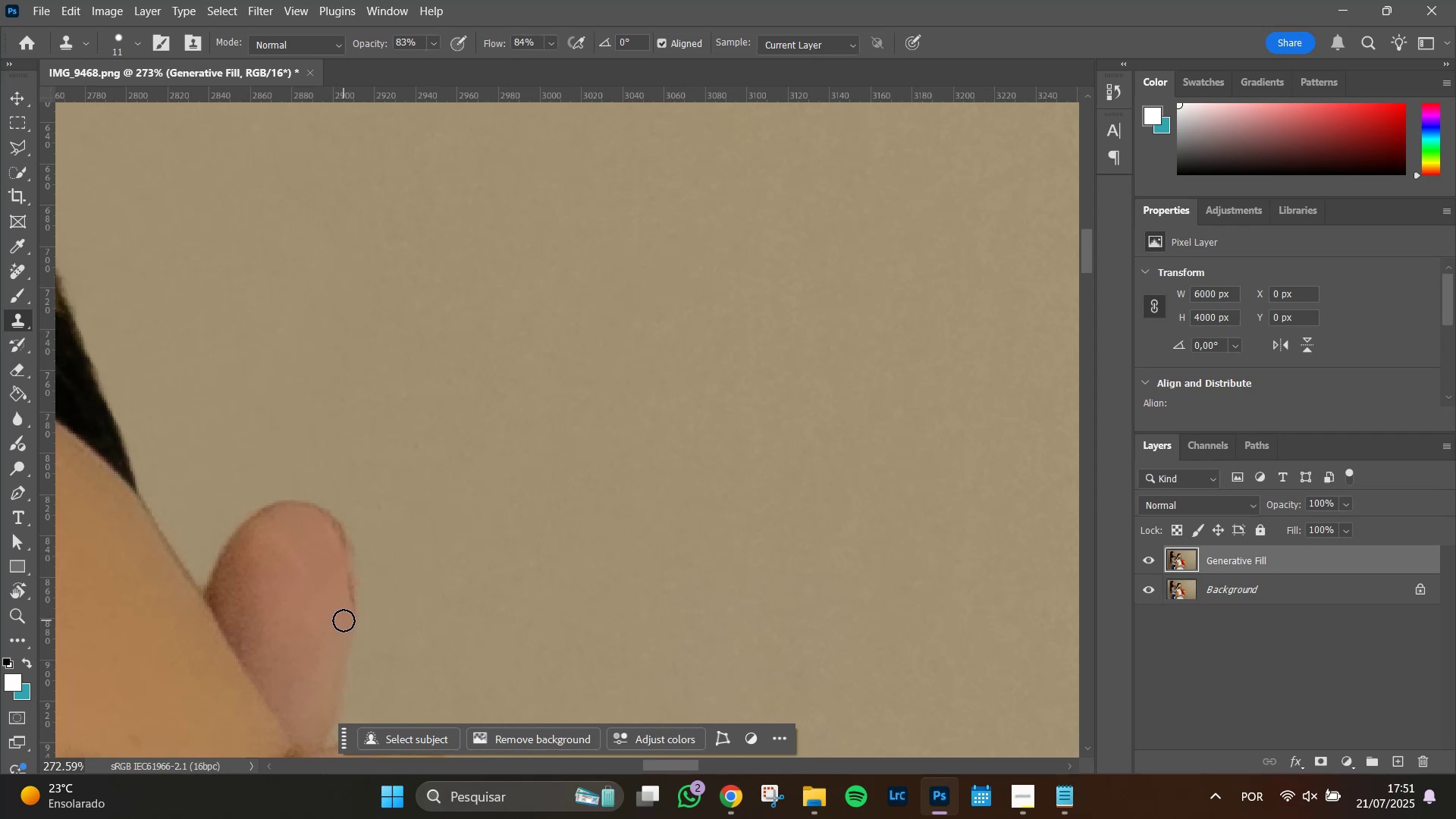 
left_click([344, 619])
 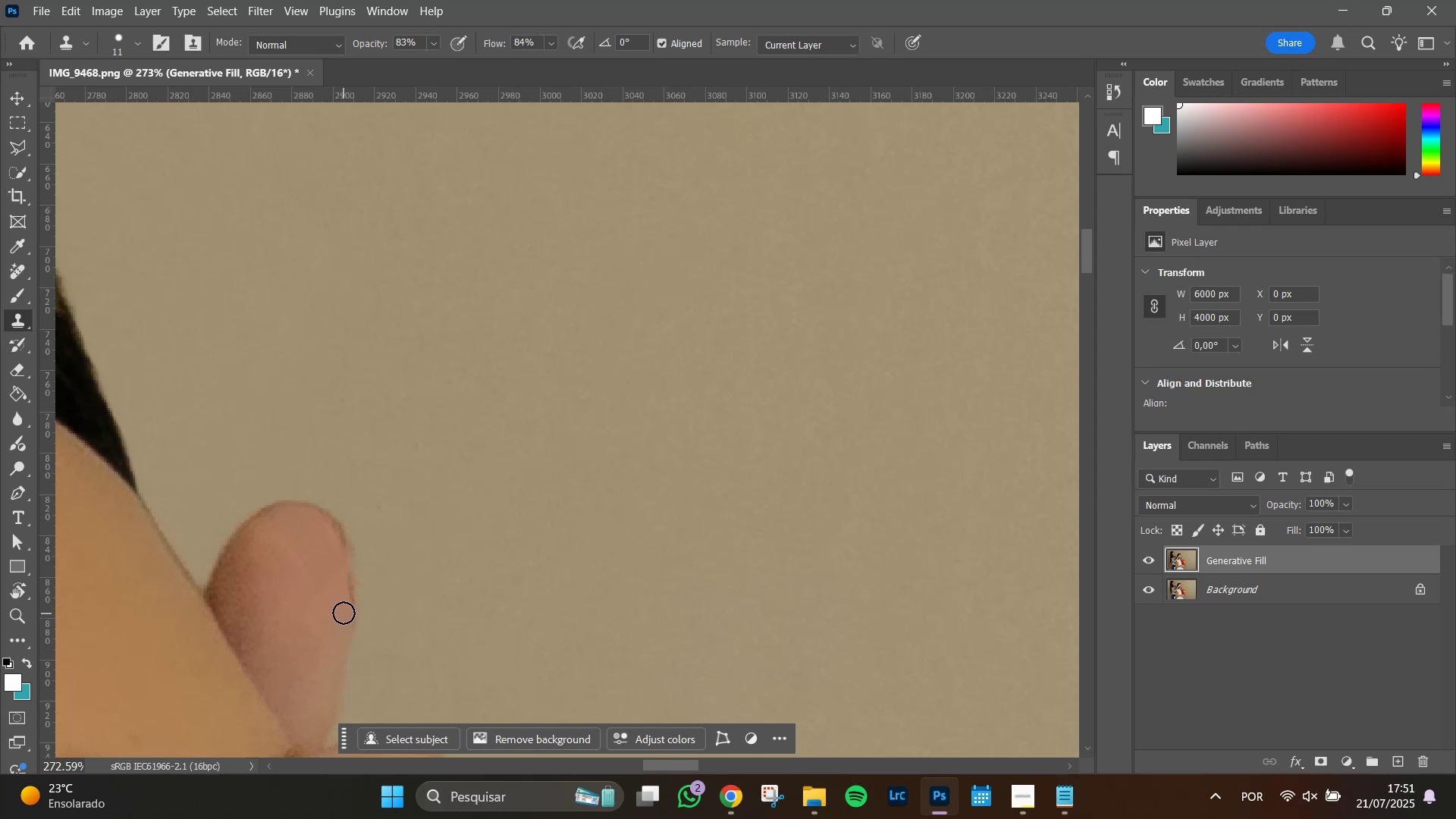 
left_click([344, 613])
 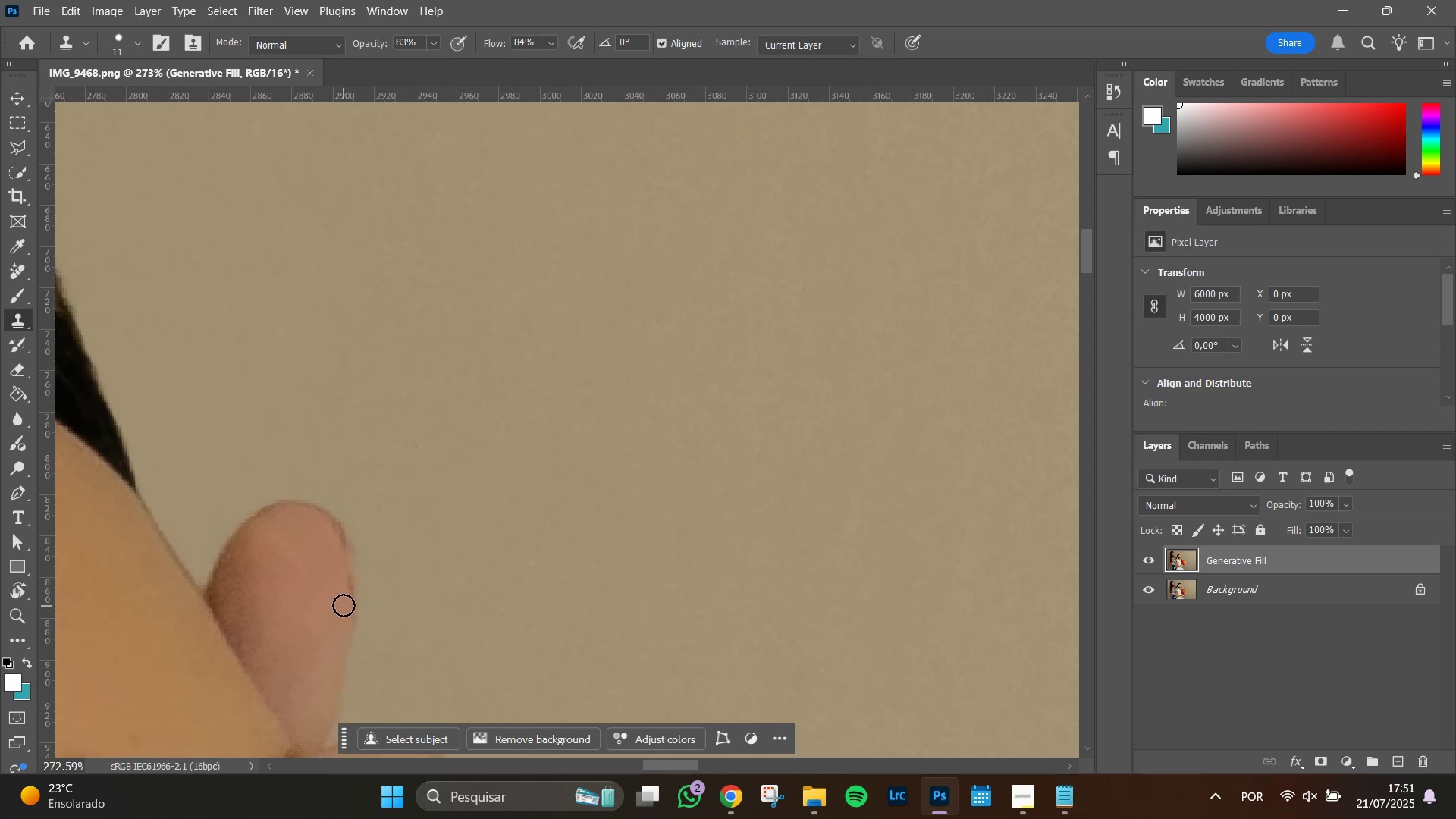 
double_click([344, 605])
 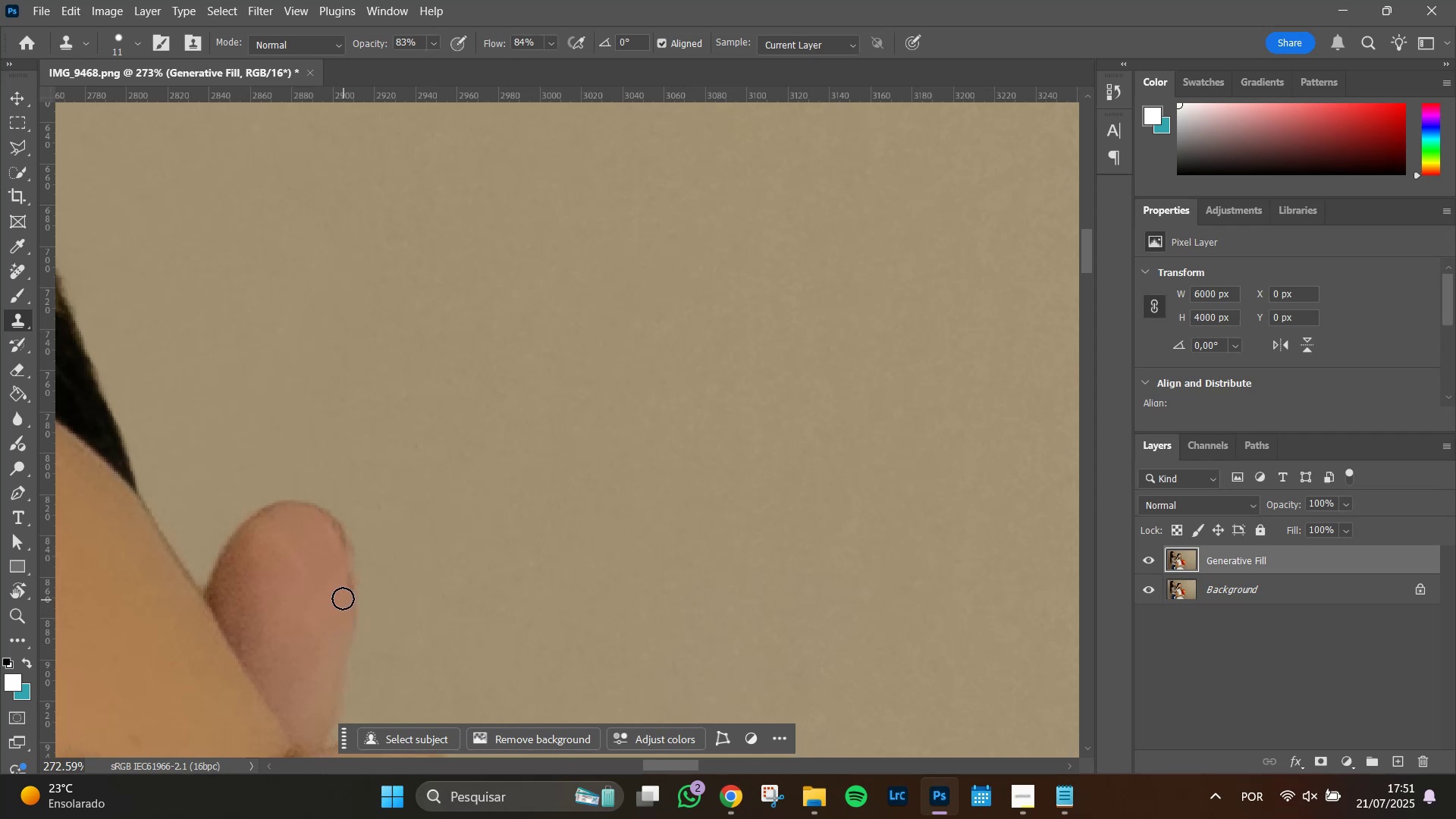 
double_click([342, 596])
 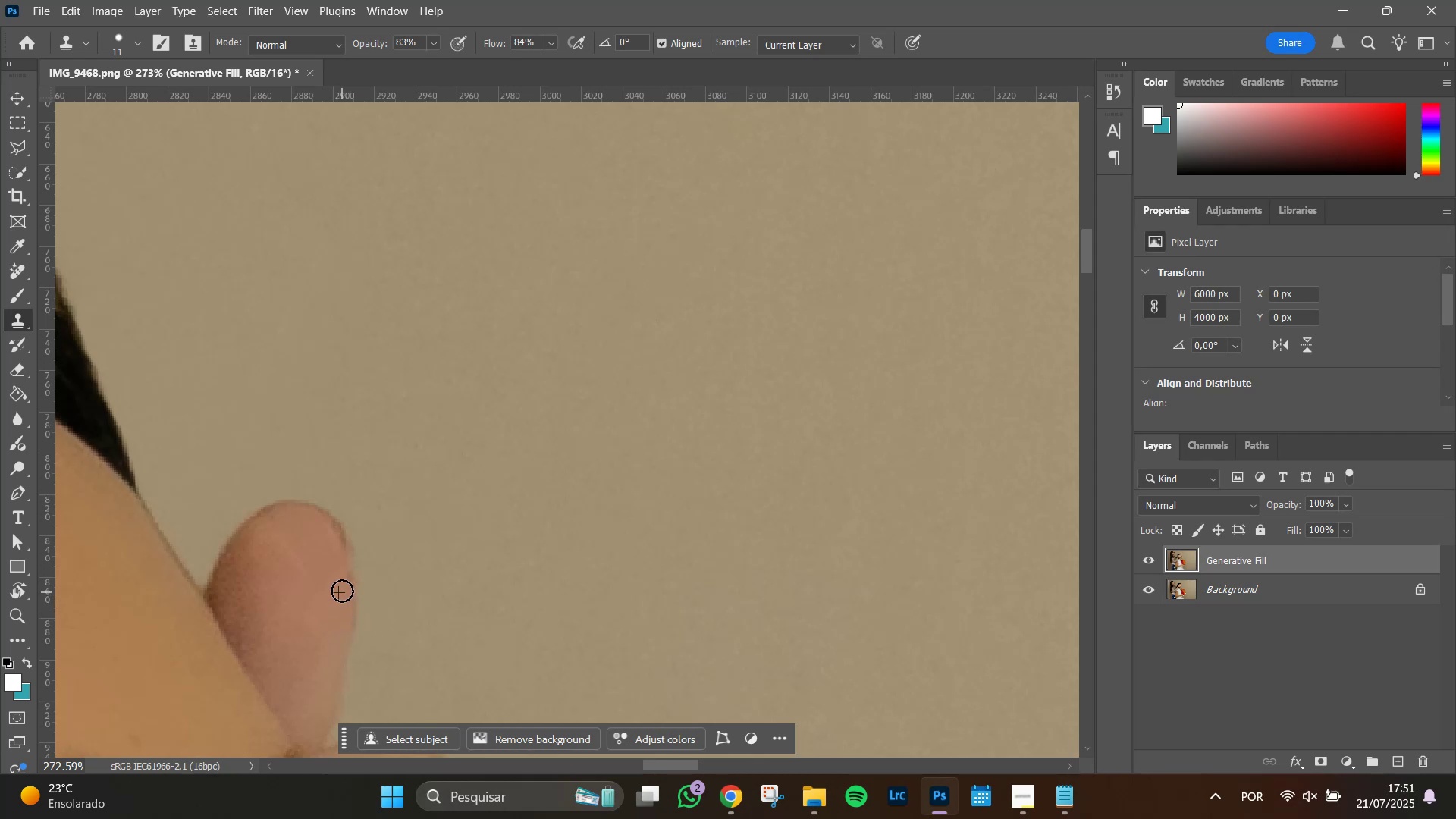 
triple_click([342, 588])
 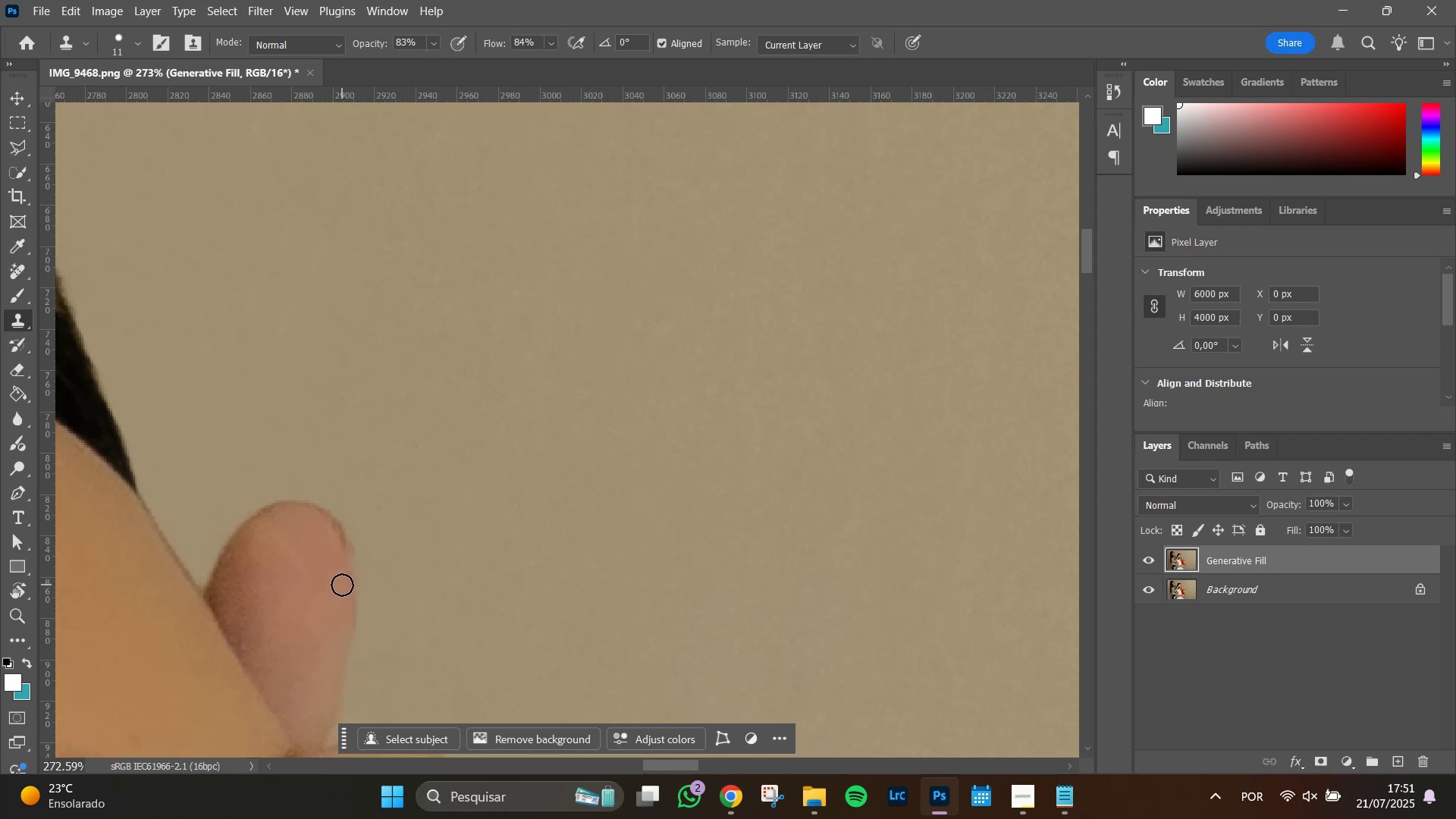 
triple_click([342, 585])
 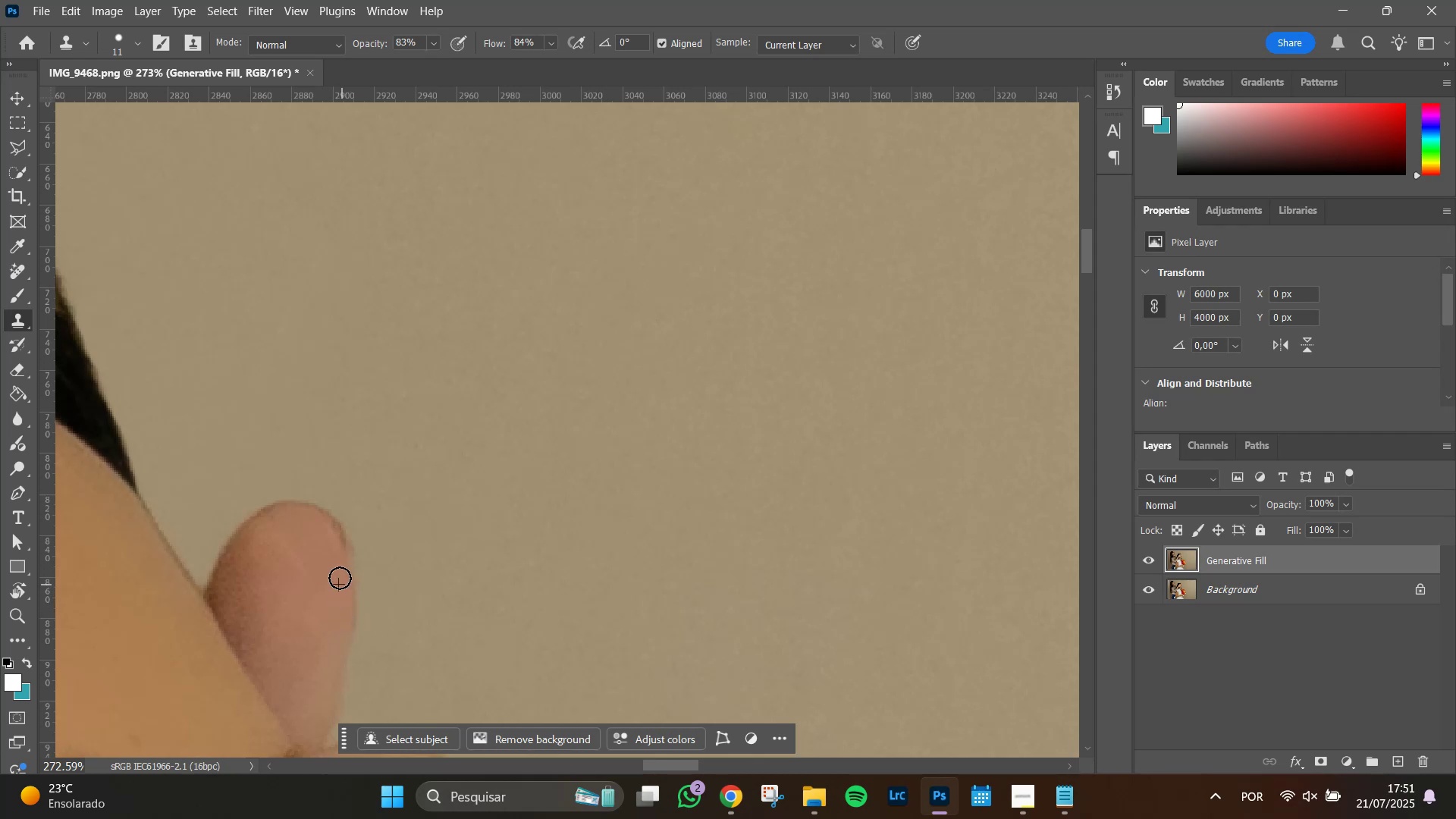 
left_click_drag(start_coordinate=[340, 578], to_coordinate=[339, 571])
 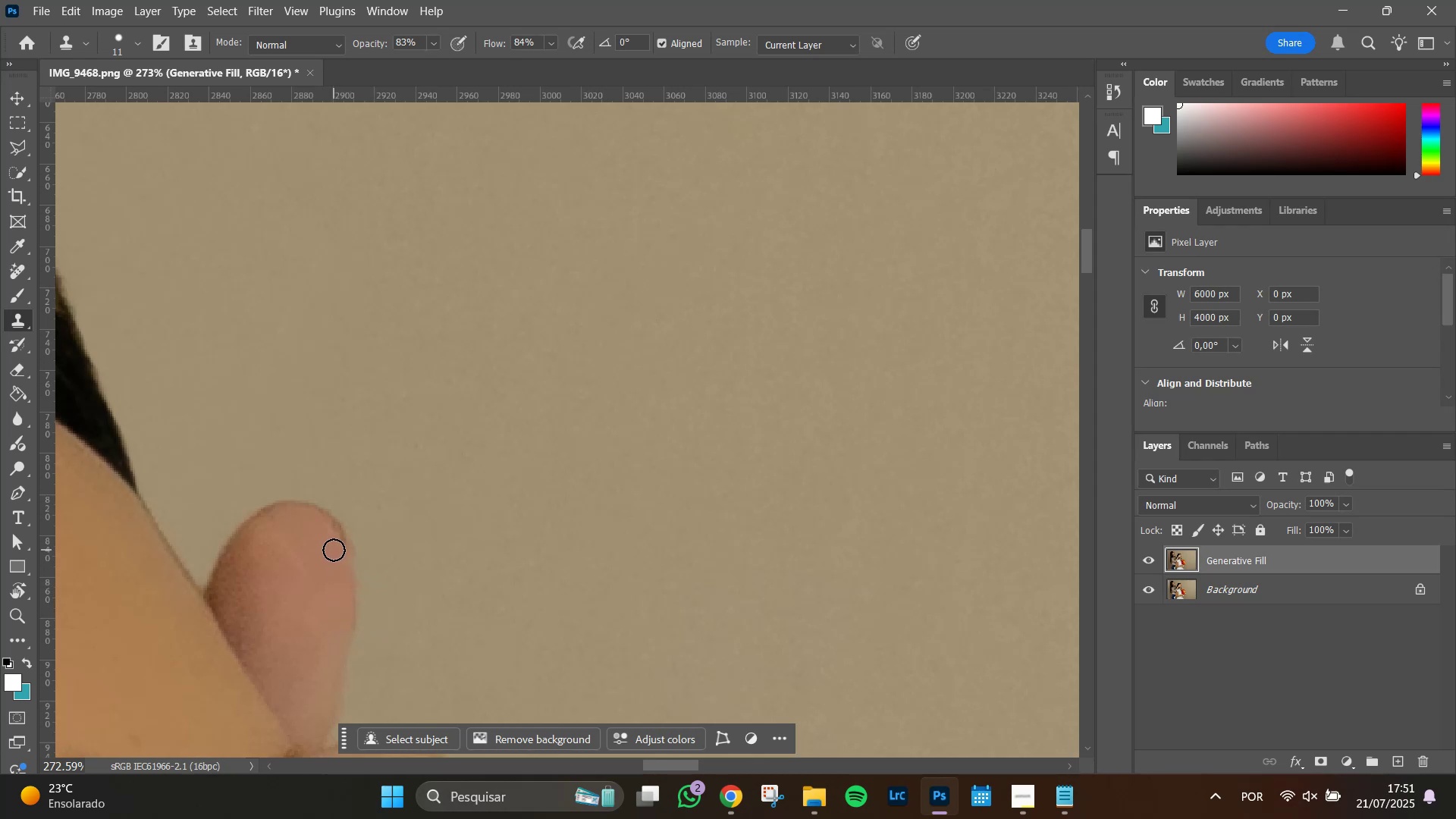 
left_click([334, 542])
 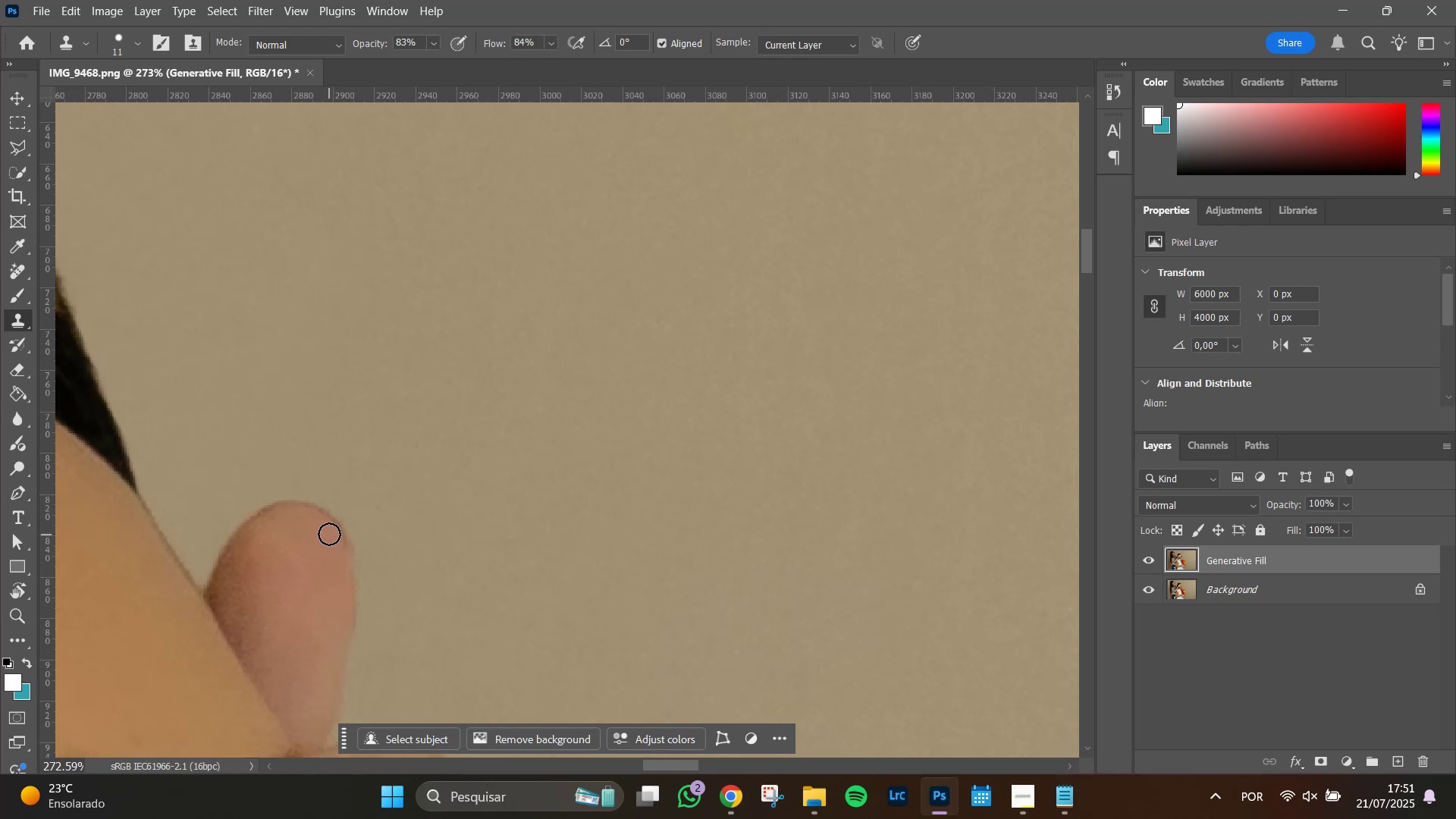 
left_click([329, 532])
 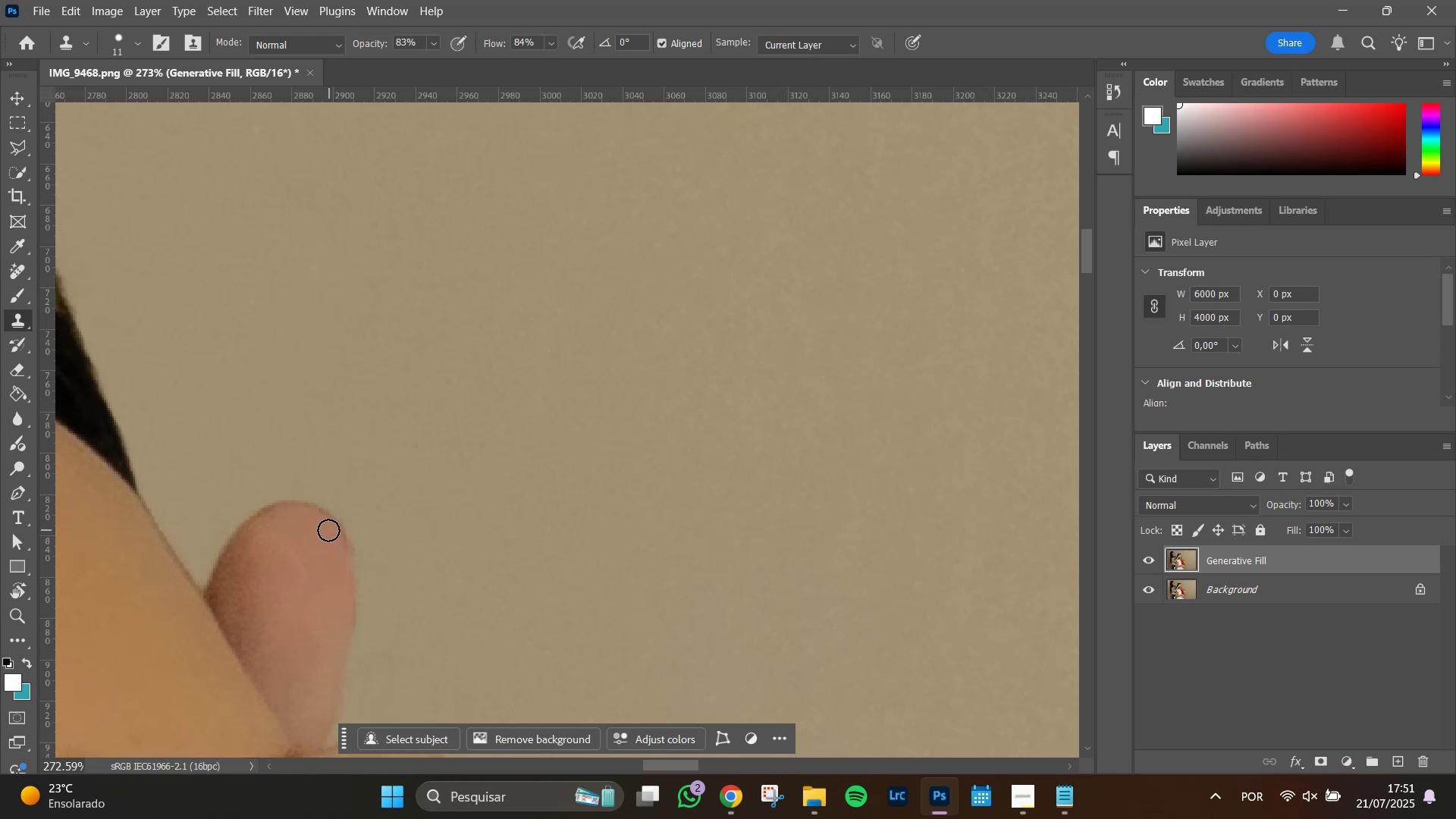 
left_click_drag(start_coordinate=[328, 529], to_coordinate=[324, 527])
 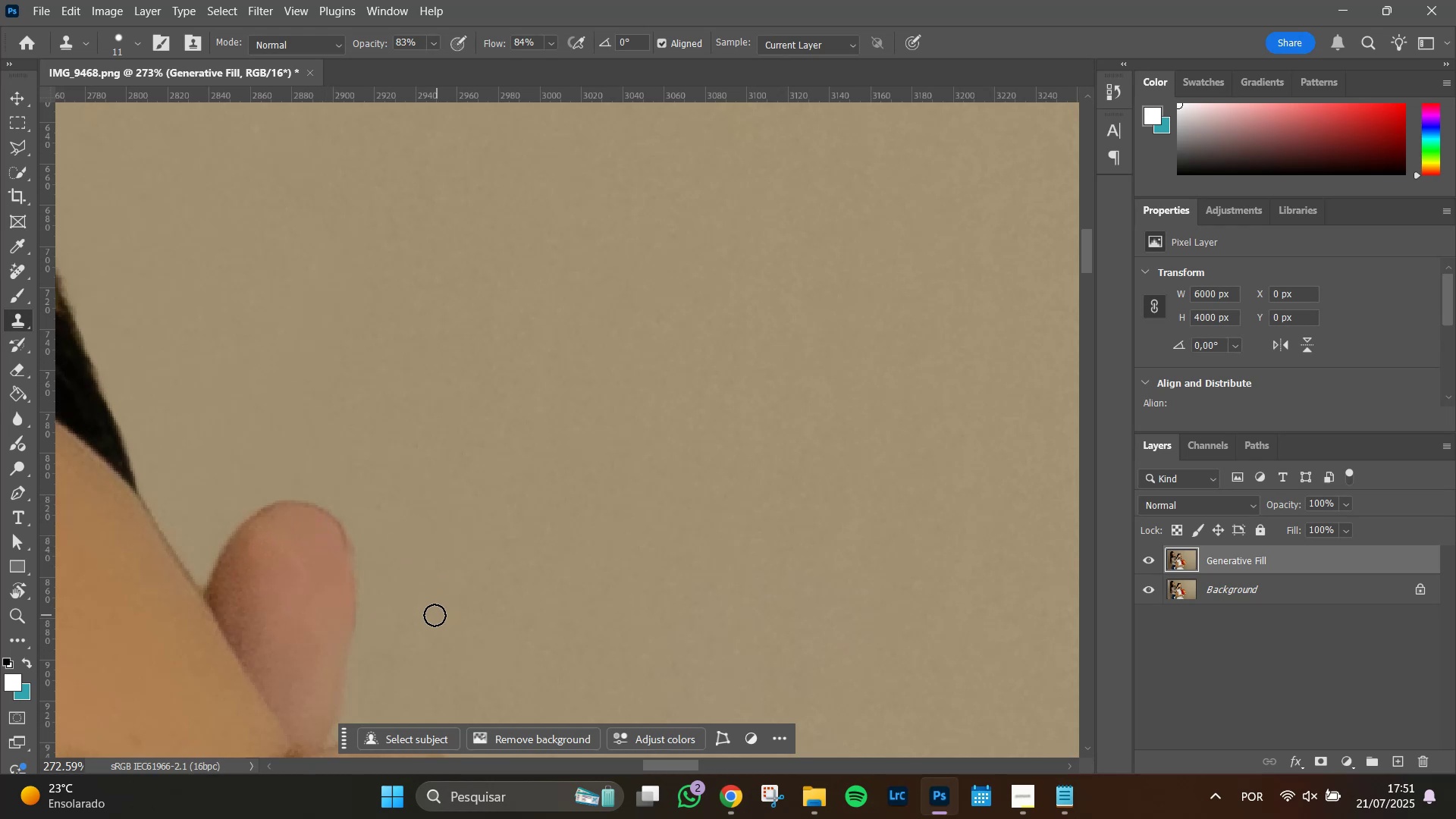 
hold_key(key=AltLeft, duration=0.51)
left_click([370, 541])
 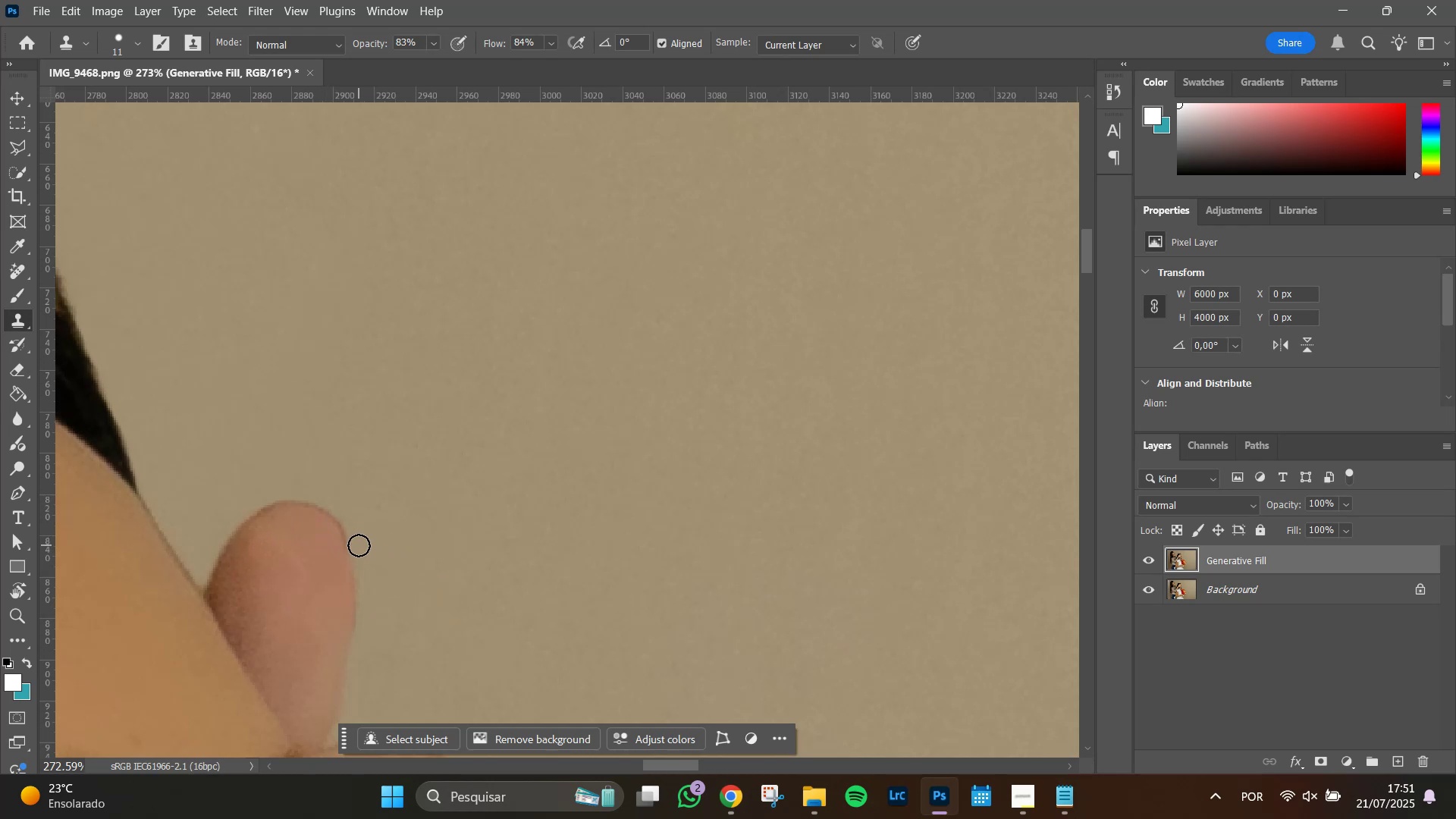 
left_click([359, 545])
 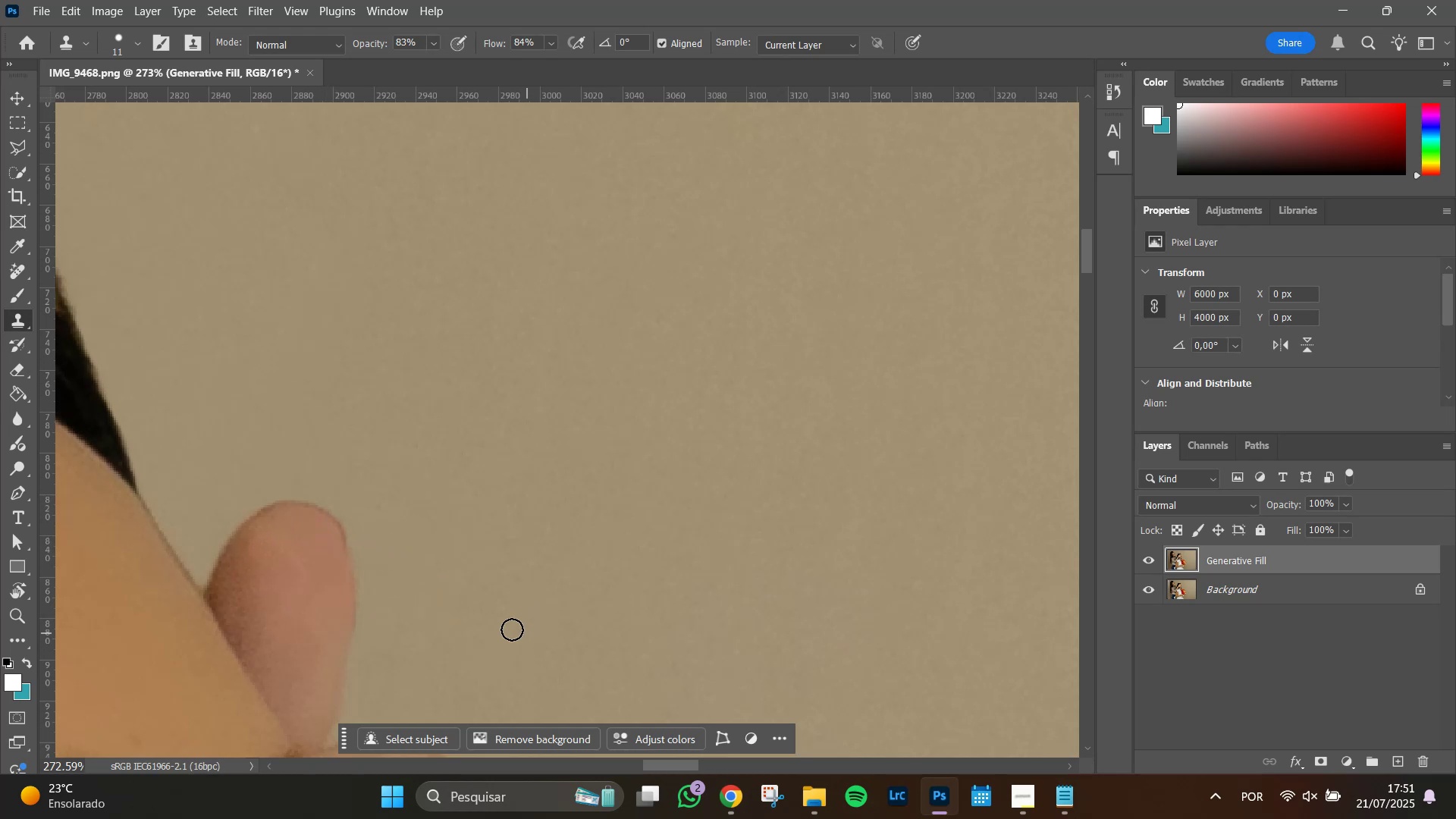 
hold_key(key=AltLeft, duration=1.51)
 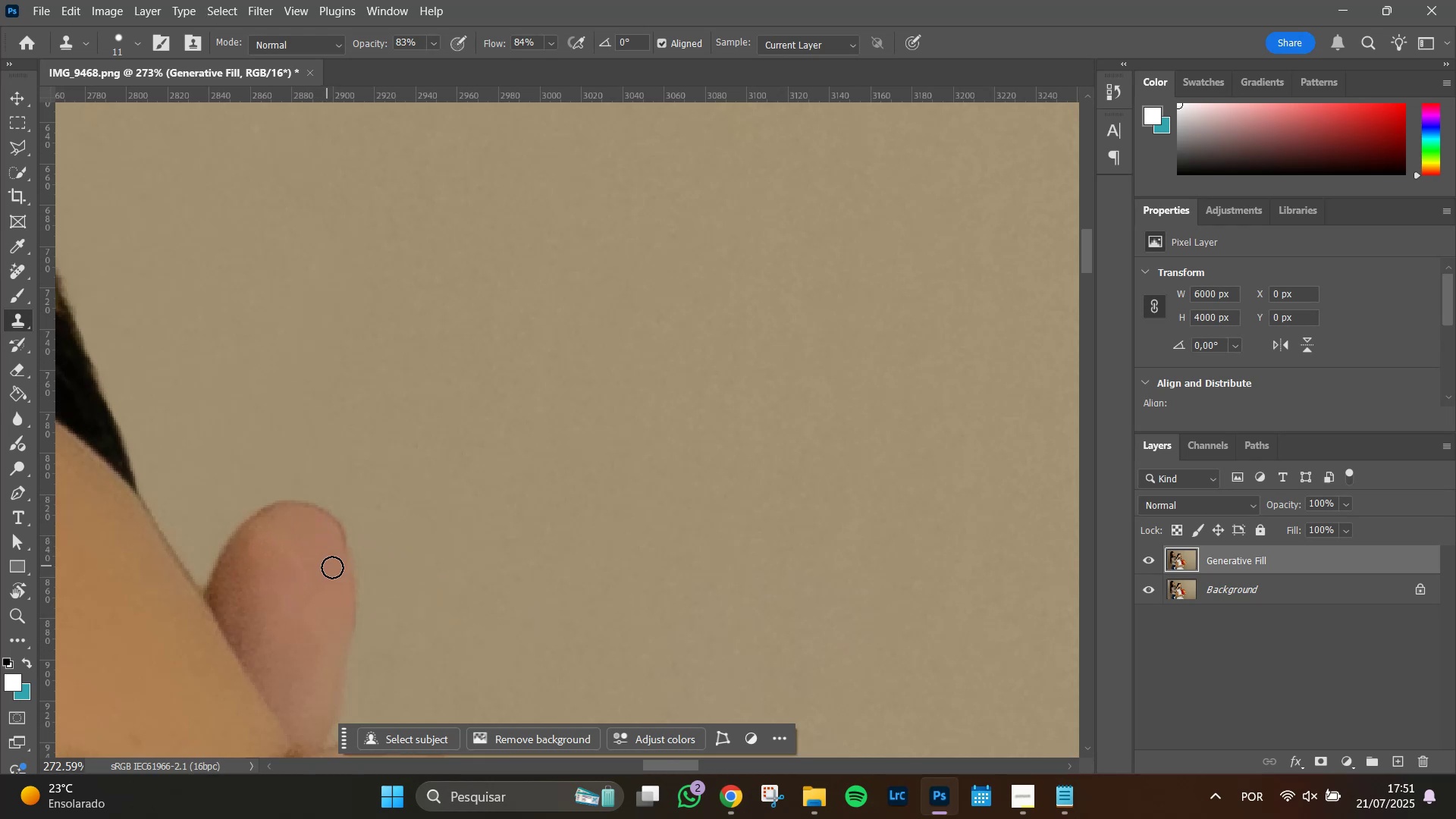 
hold_key(key=AltLeft, duration=0.45)
left_click([327, 566])
 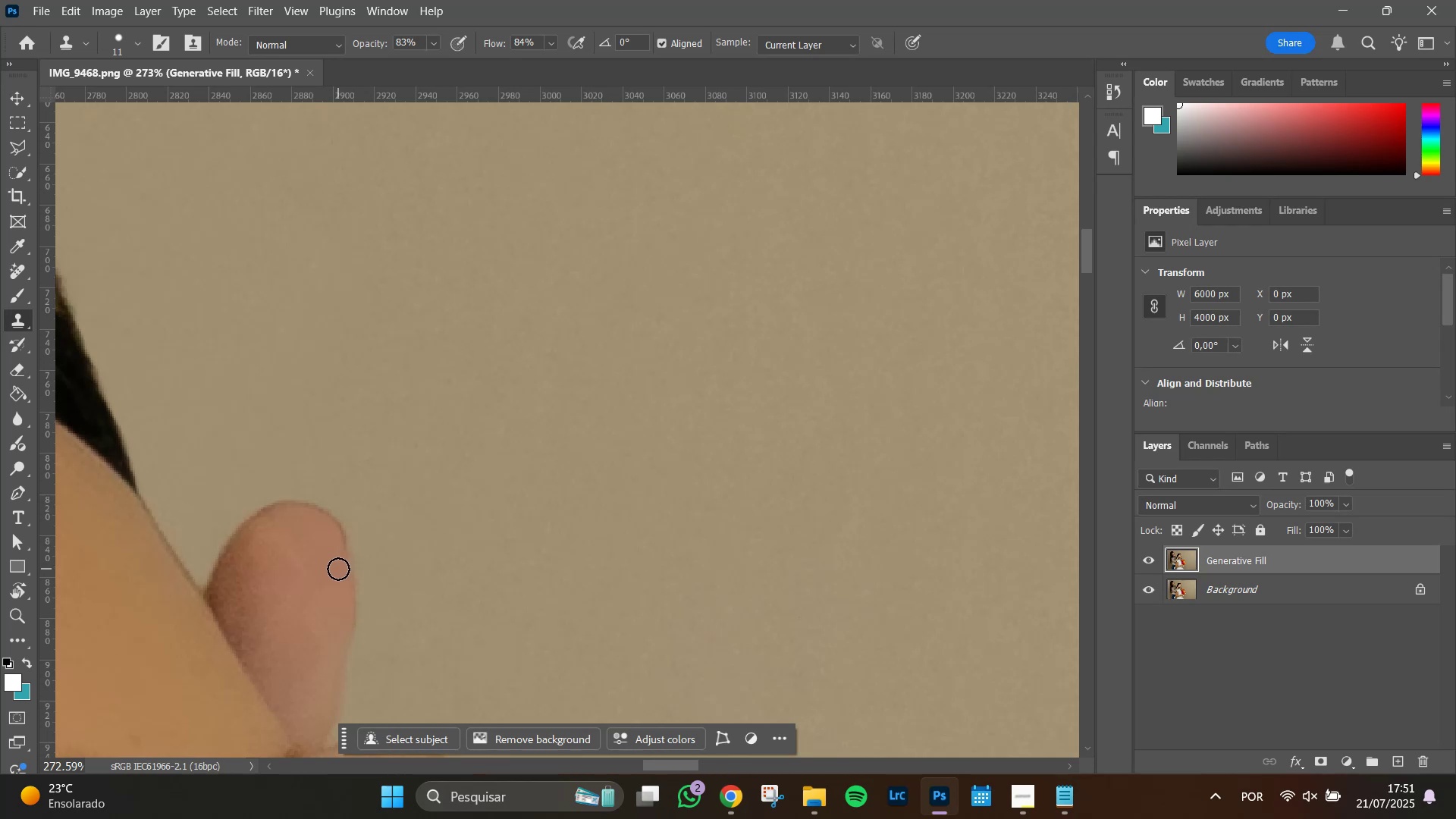 
left_click([340, 568])
 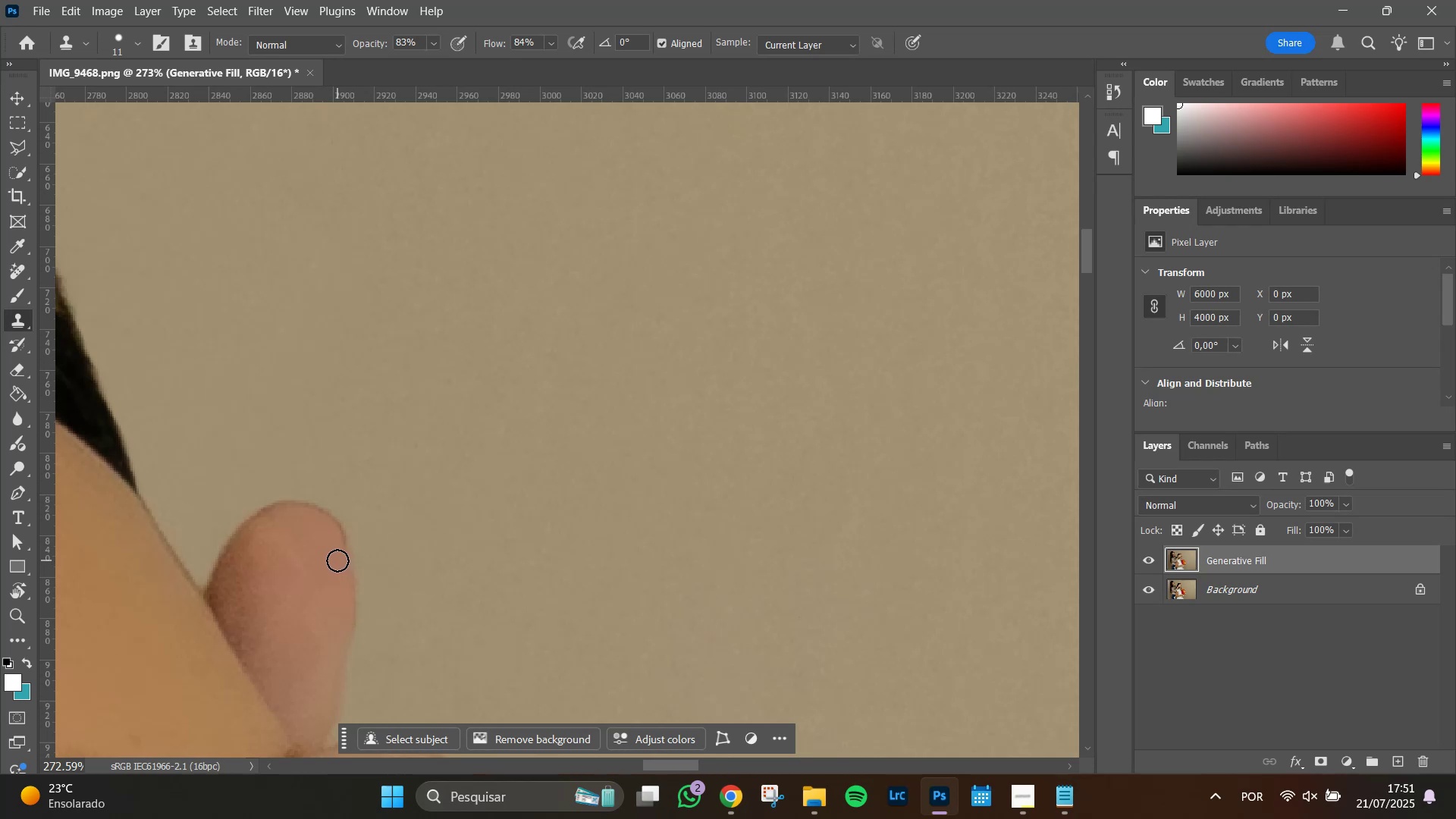 
left_click([337, 560])
 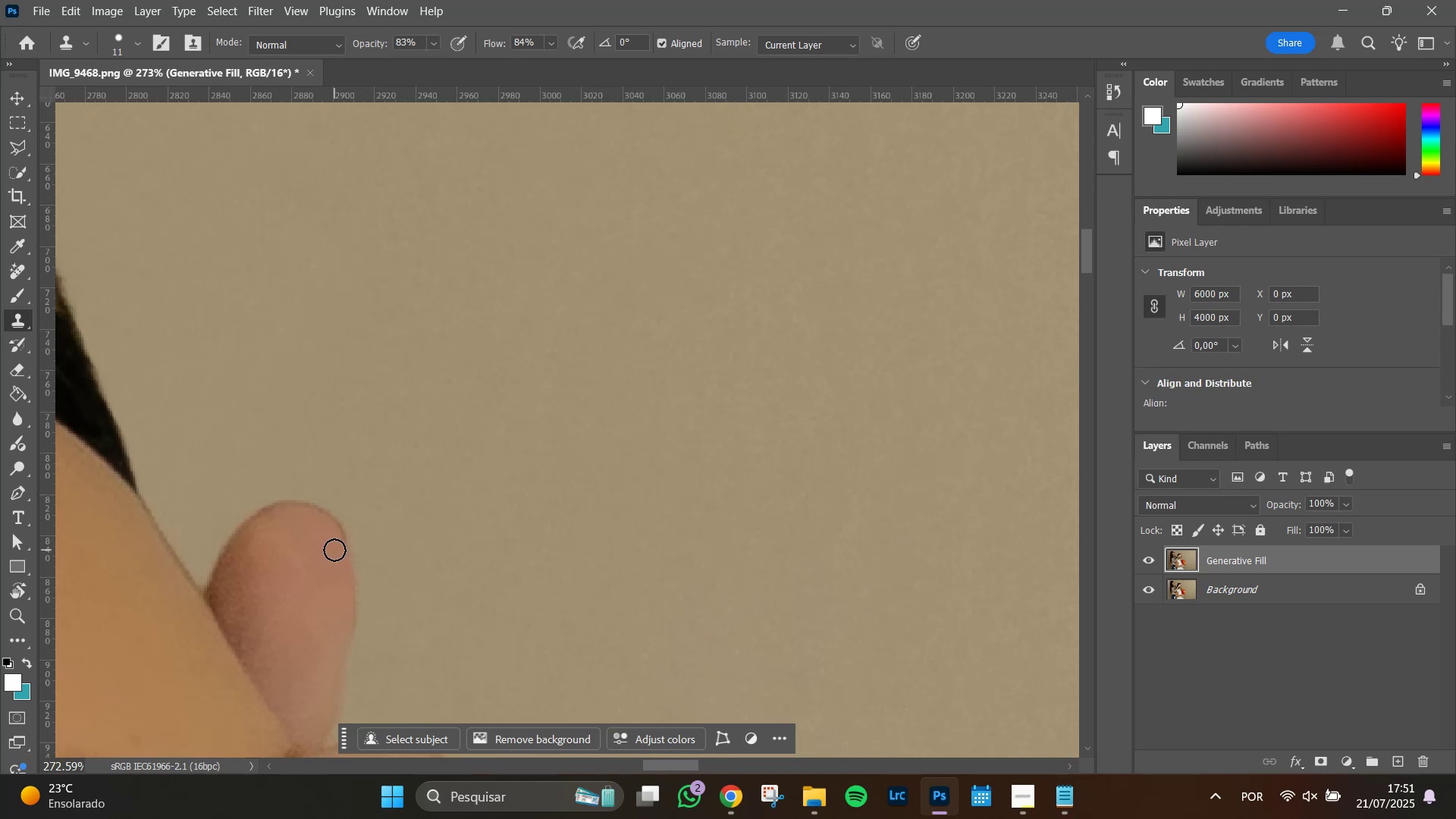 
left_click([335, 550])
 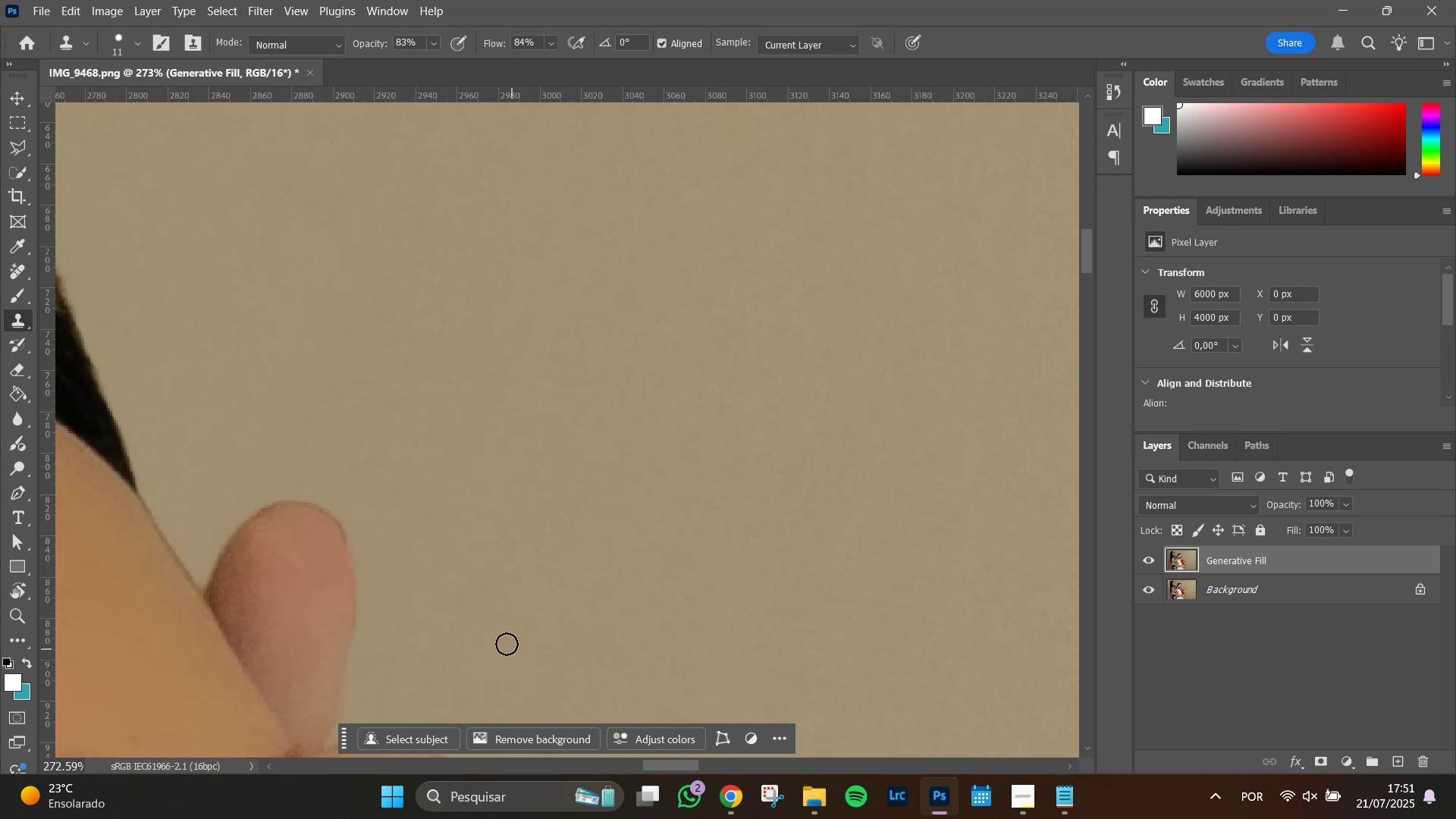 
hold_key(key=AltLeft, duration=1.51)
scroll: coordinate [457, 631], scroll_direction: down, amount: 2.0
 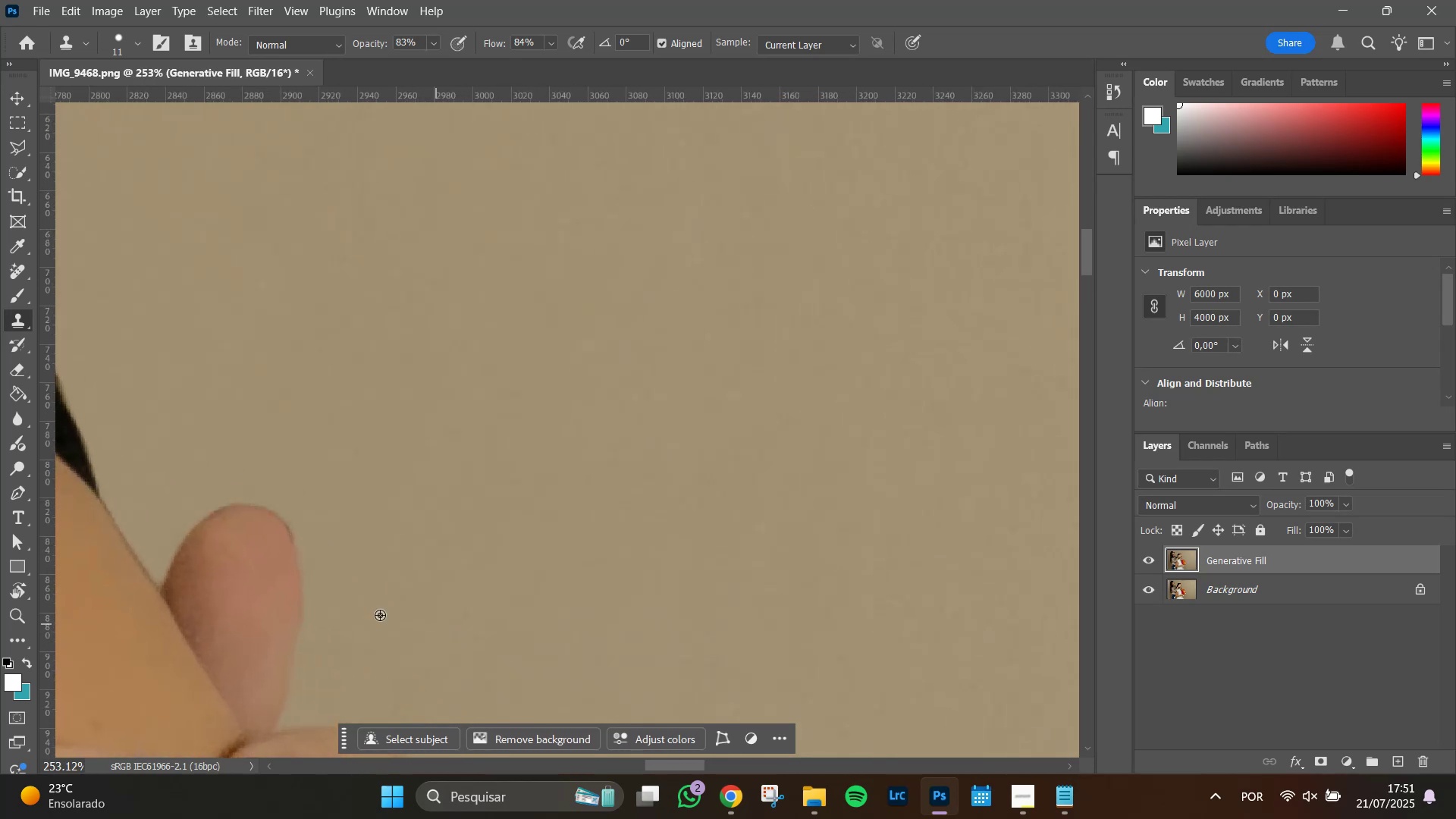 
hold_key(key=AltLeft, duration=0.66)
 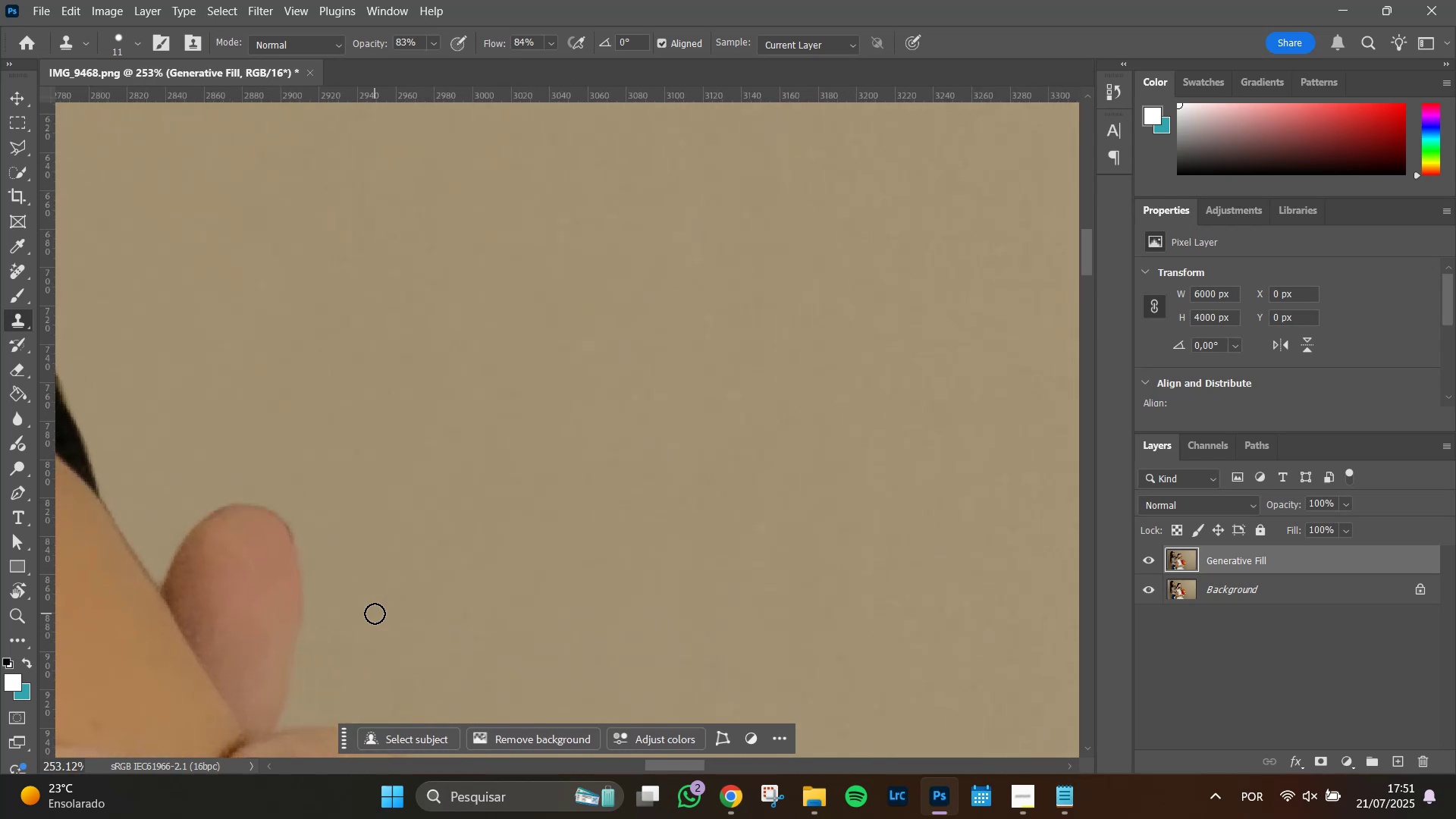 
hold_key(key=Space, duration=0.64)
 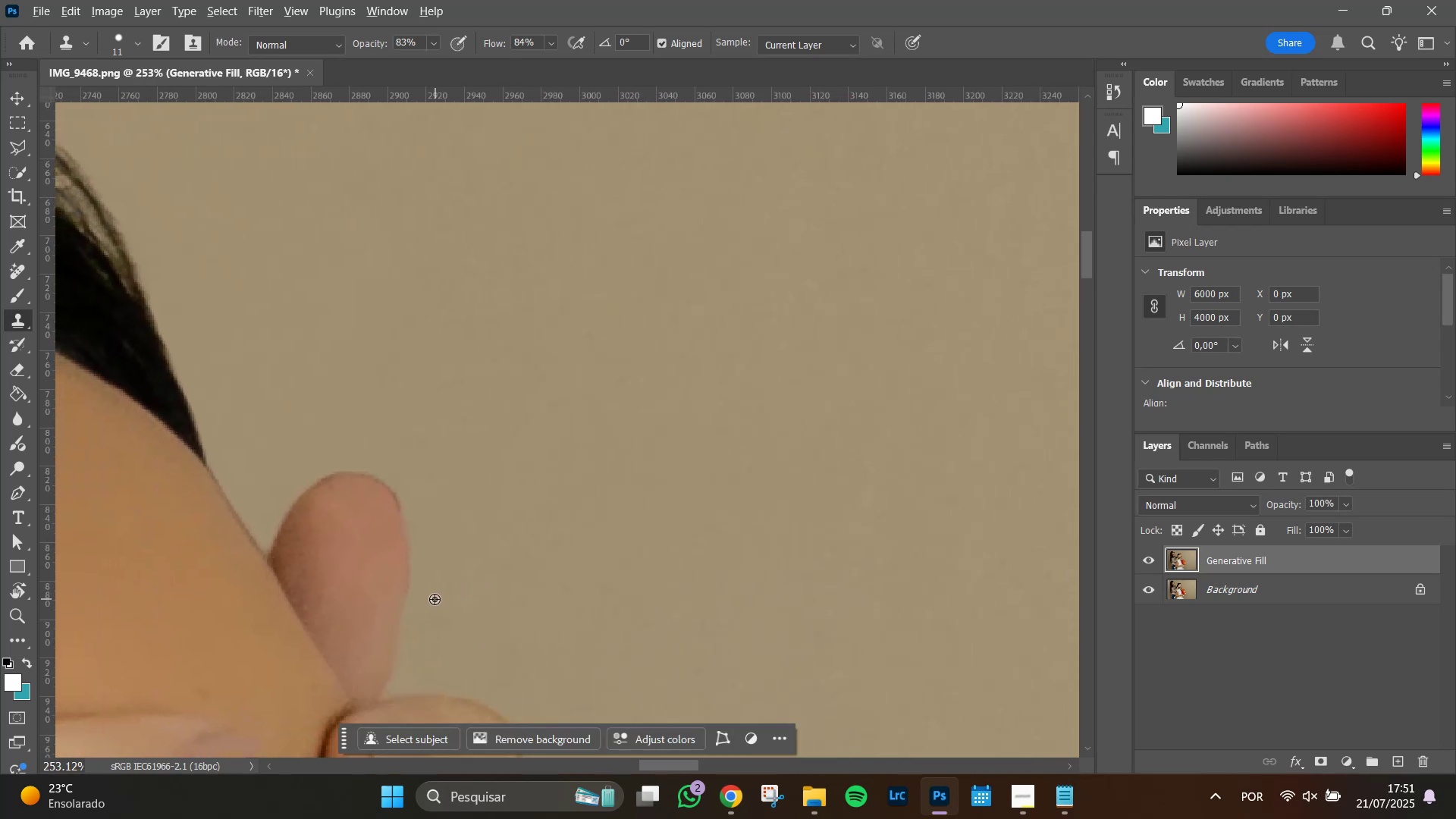 
left_click_drag(start_coordinate=[369, 612], to_coordinate=[476, 580])
 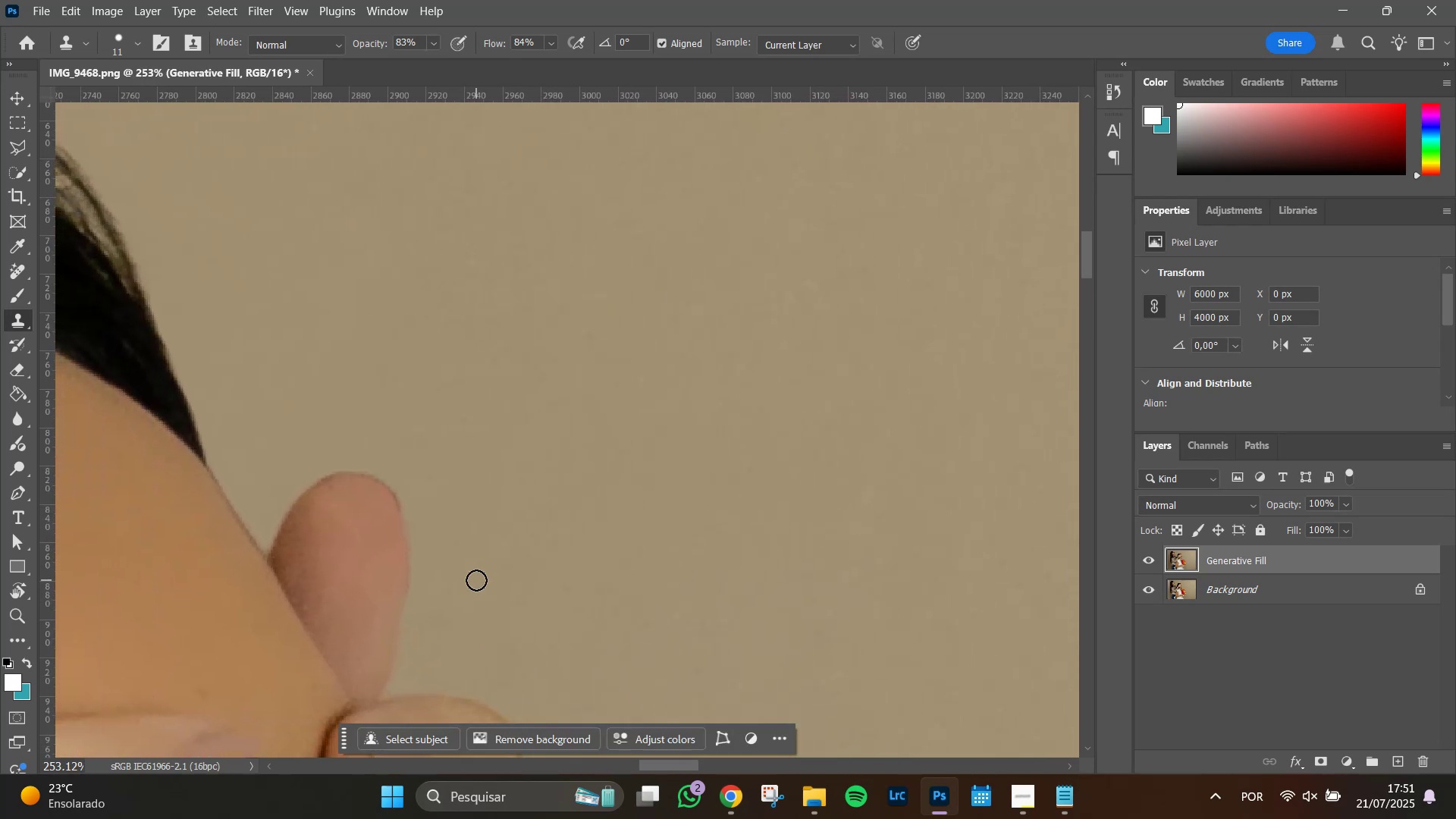 
hold_key(key=AltLeft, duration=1.0)
left_click([435, 589])
 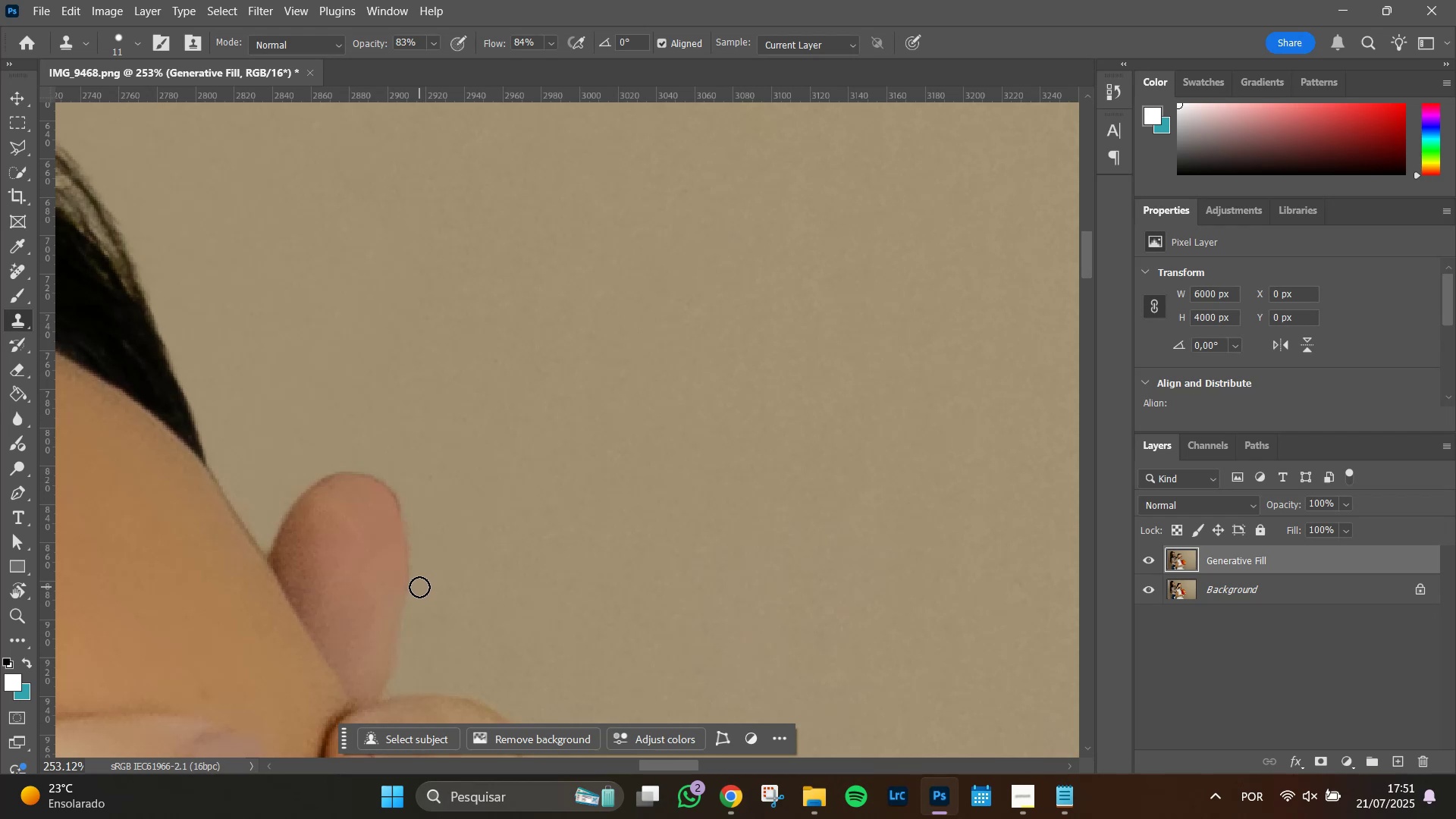 
left_click([419, 587])
 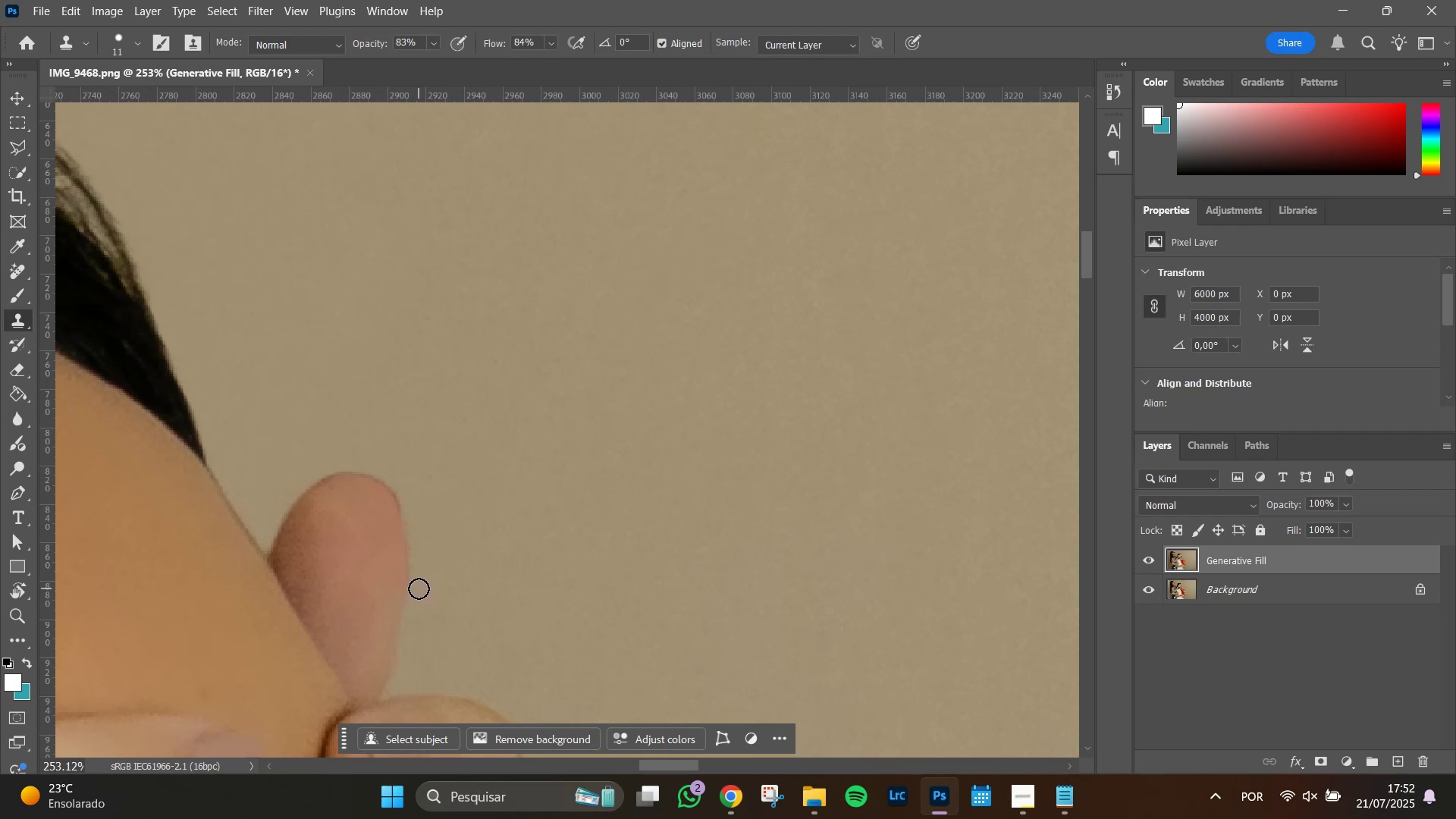 
left_click_drag(start_coordinate=[419, 589], to_coordinate=[421, 559])
 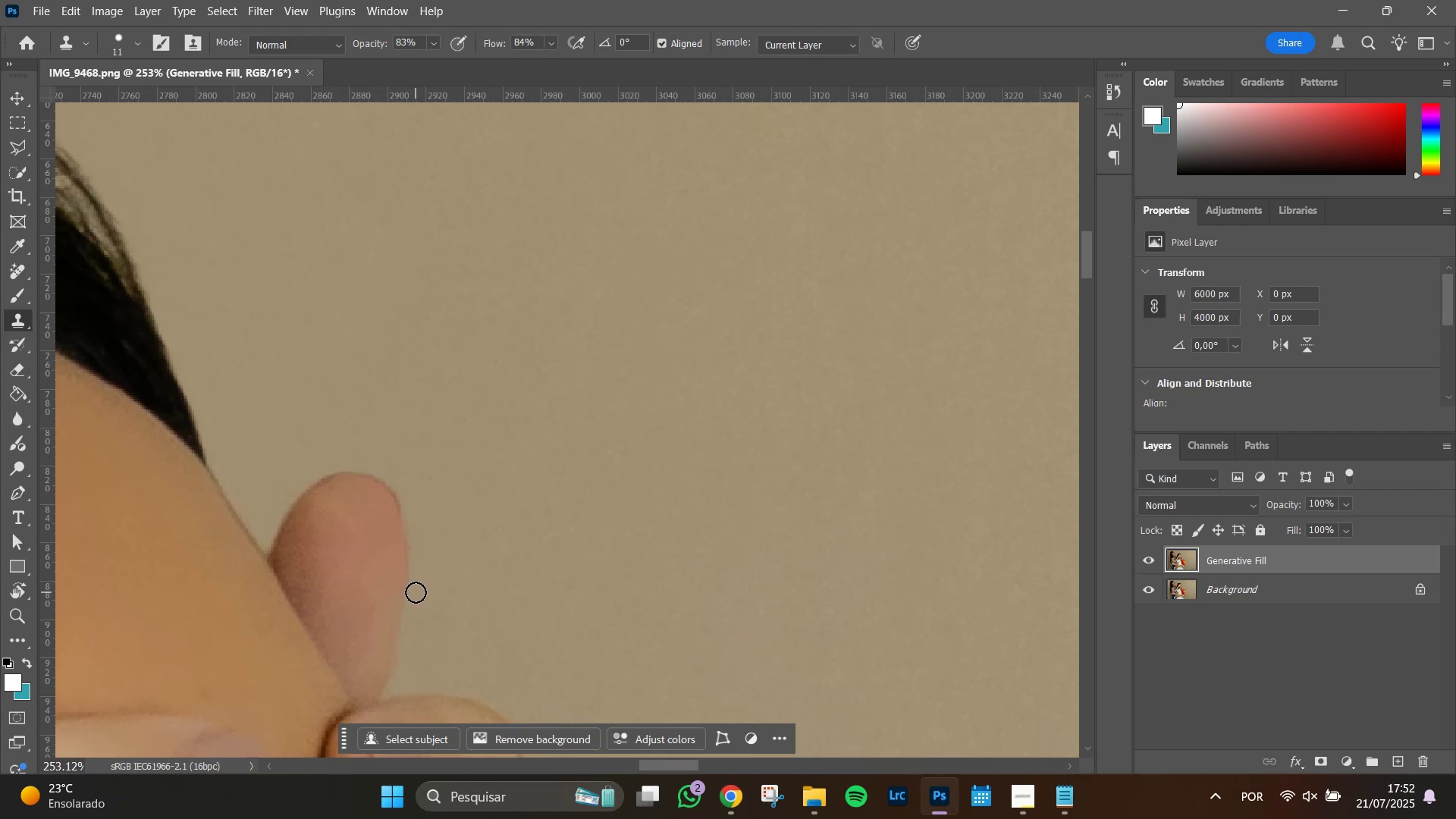 
left_click_drag(start_coordinate=[417, 592], to_coordinate=[419, 508])
 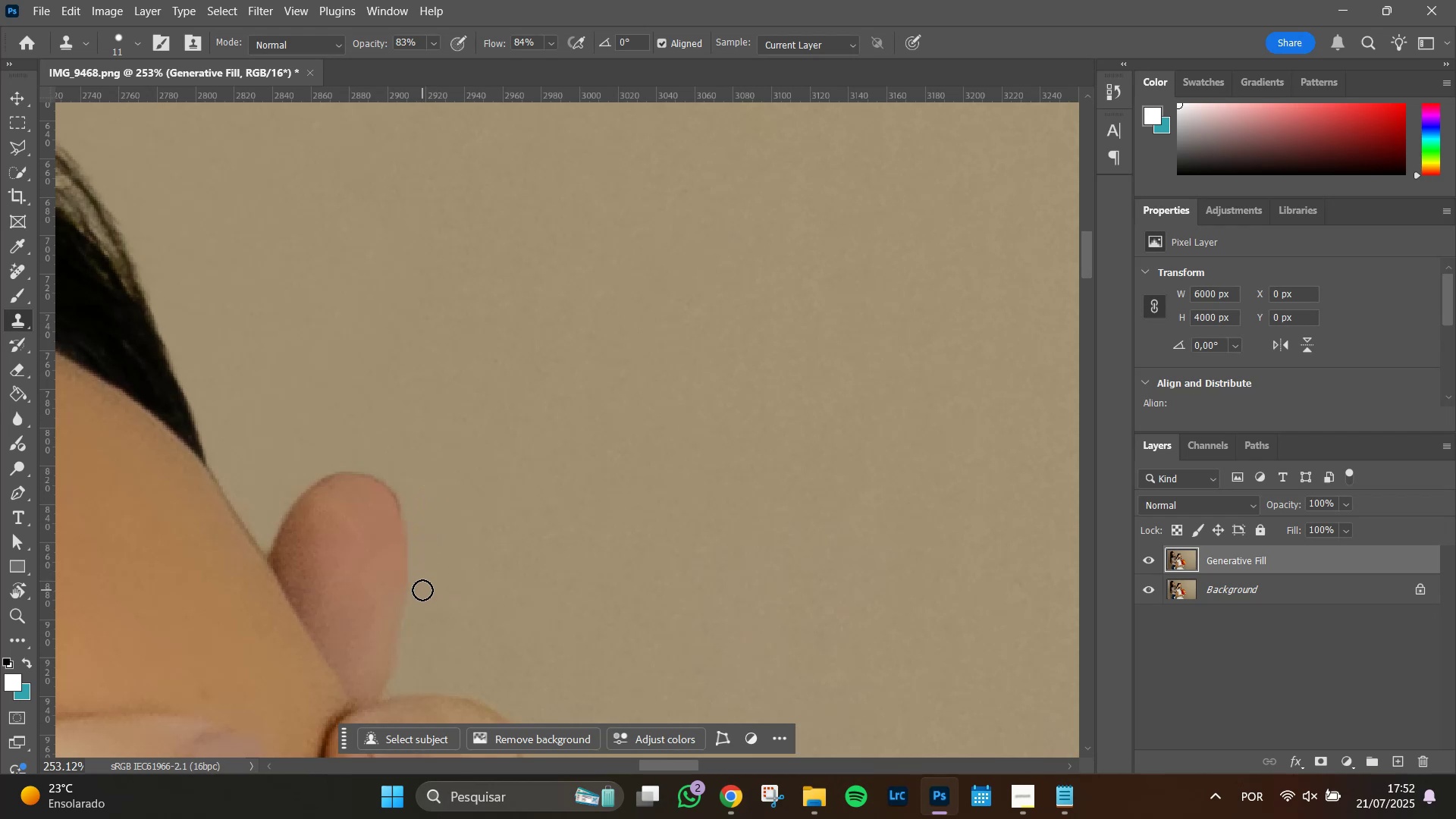 
left_click_drag(start_coordinate=[422, 590], to_coordinate=[415, 634])
 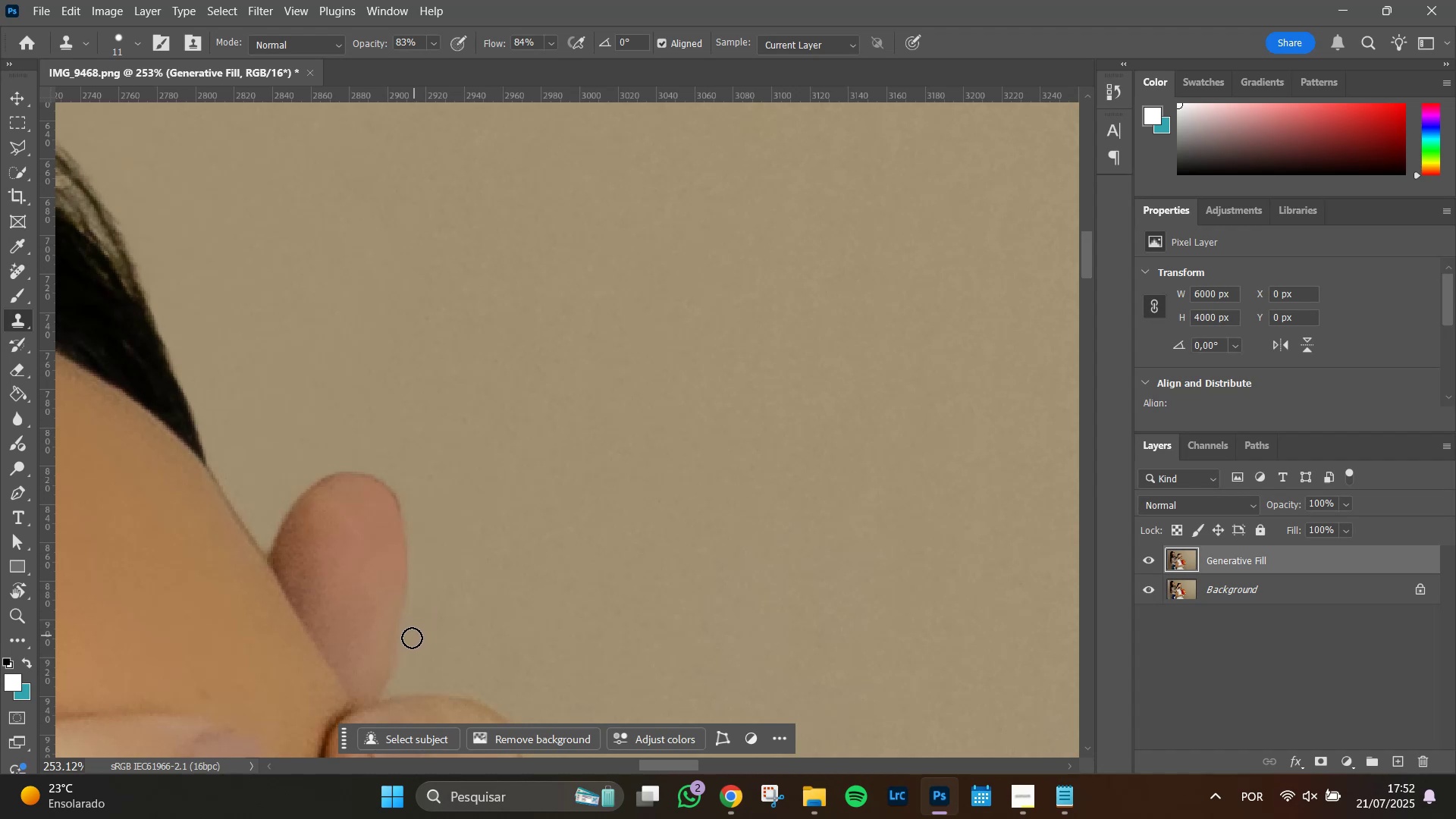 
left_click_drag(start_coordinate=[410, 643], to_coordinate=[400, 666])
 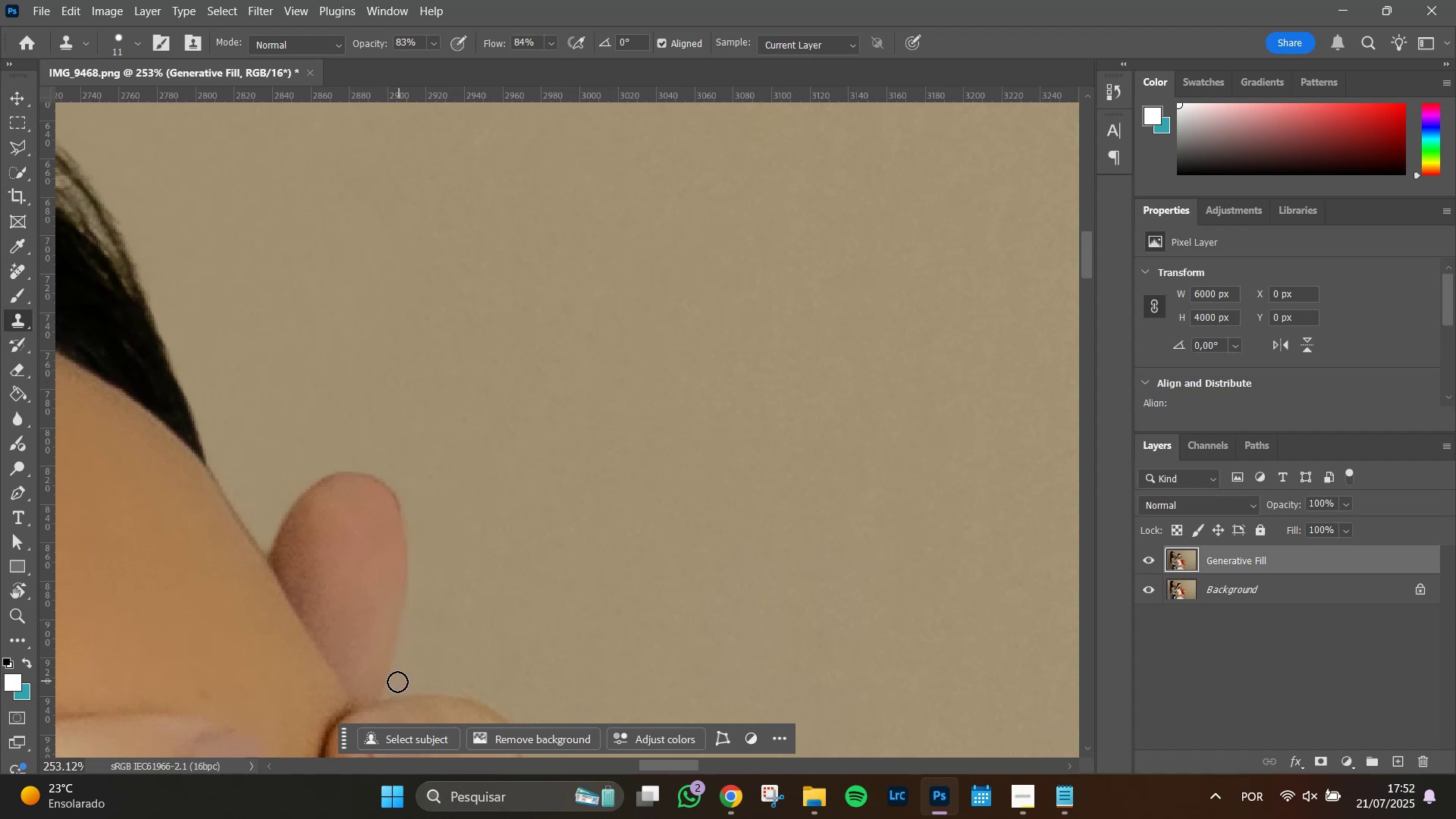 
left_click_drag(start_coordinate=[397, 682], to_coordinate=[428, 572])
 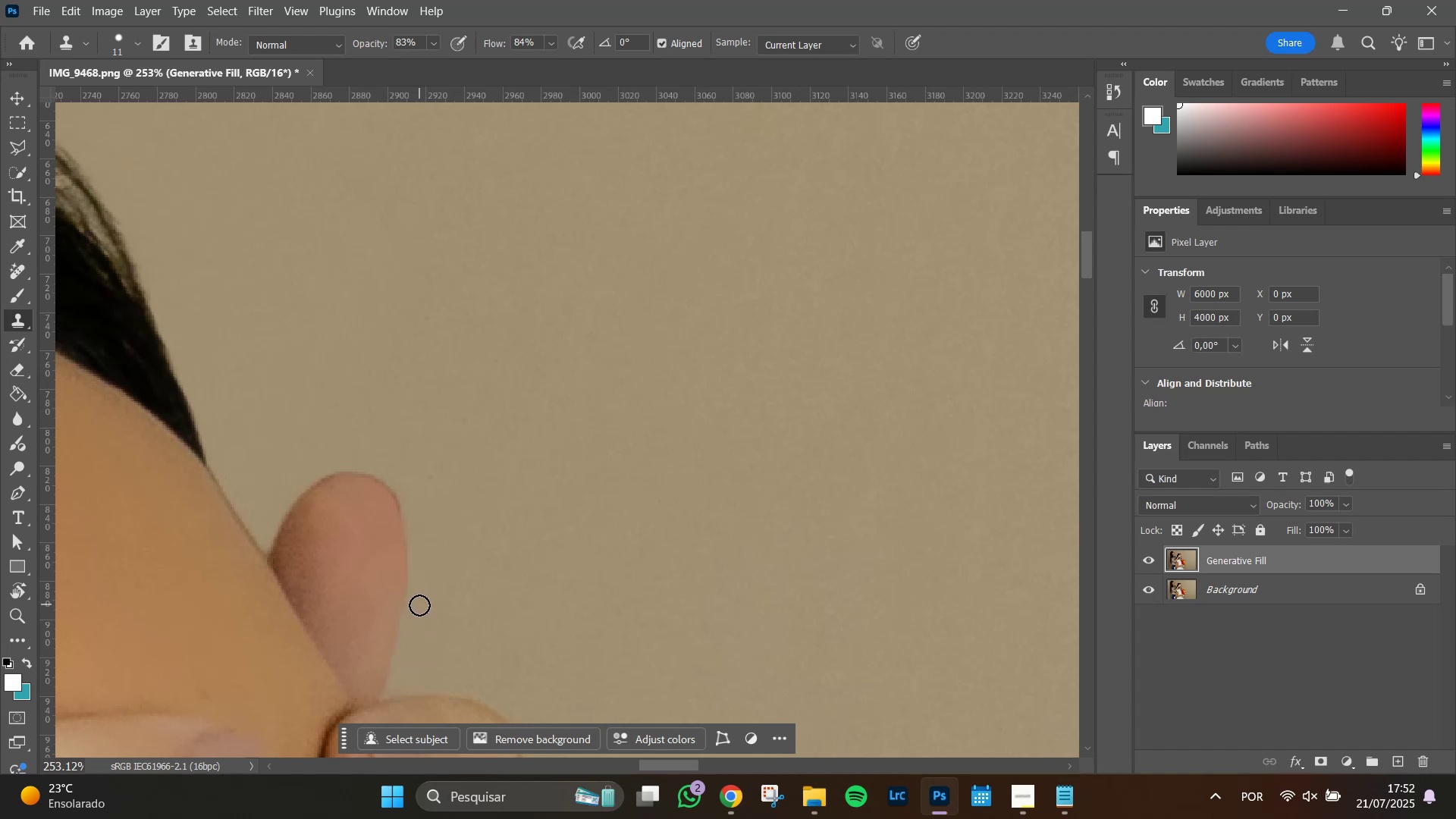 
left_click_drag(start_coordinate=[419, 607], to_coordinate=[425, 568])
 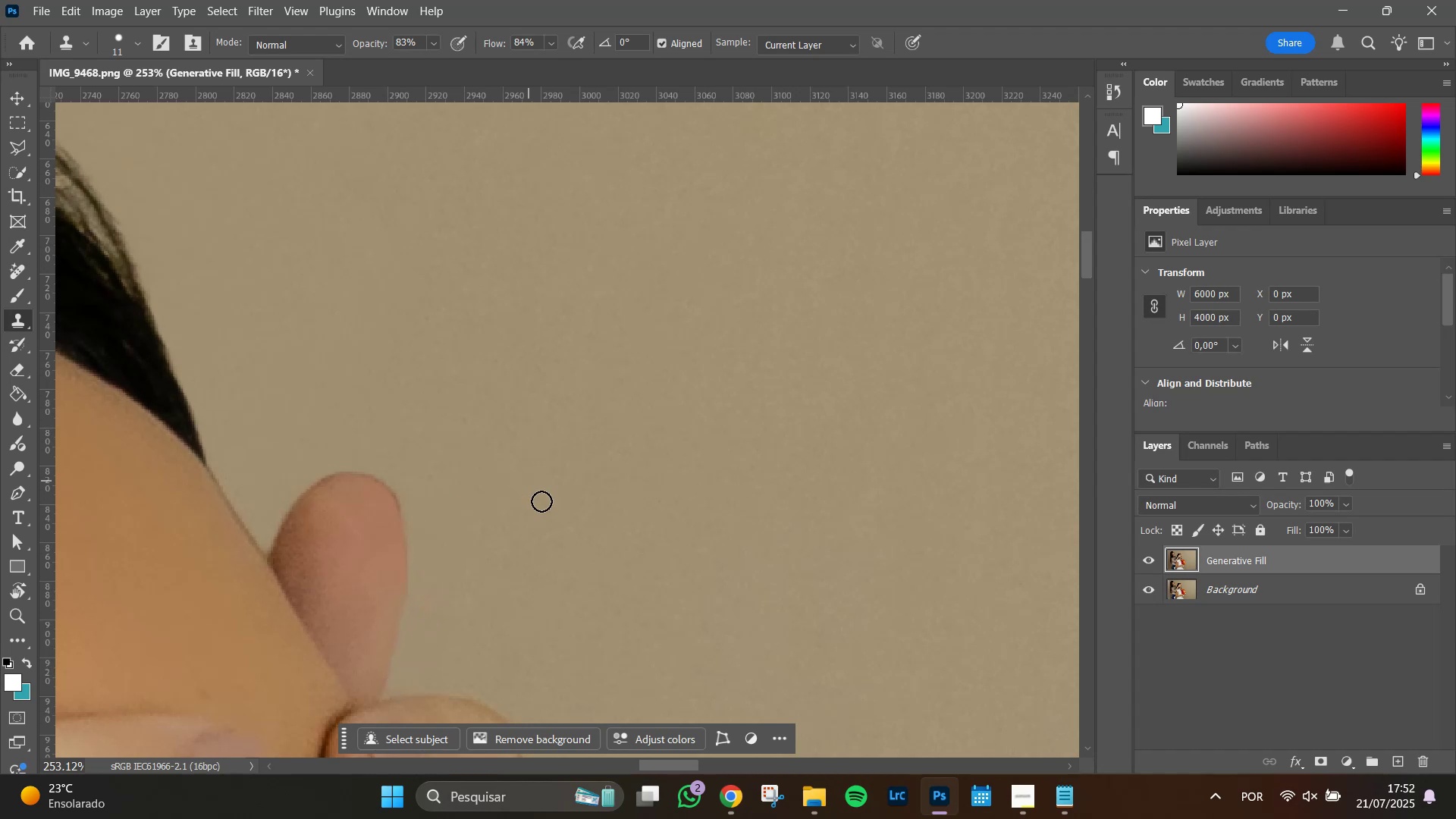 
hold_key(key=AltLeft, duration=0.75)
scroll: coordinate [520, 575], scroll_direction: down, amount: 17.0
 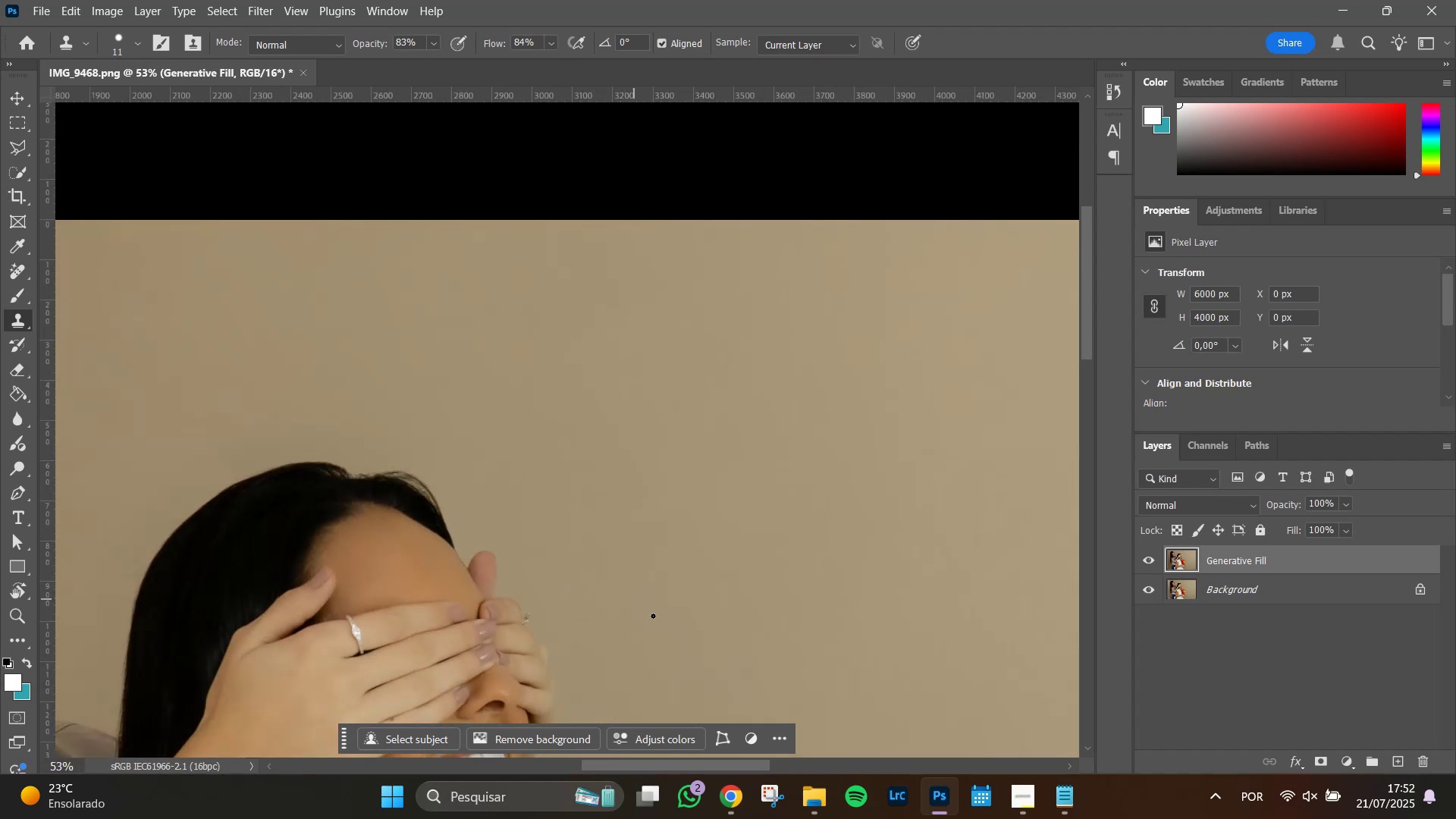 
hold_key(key=Space, duration=0.76)
 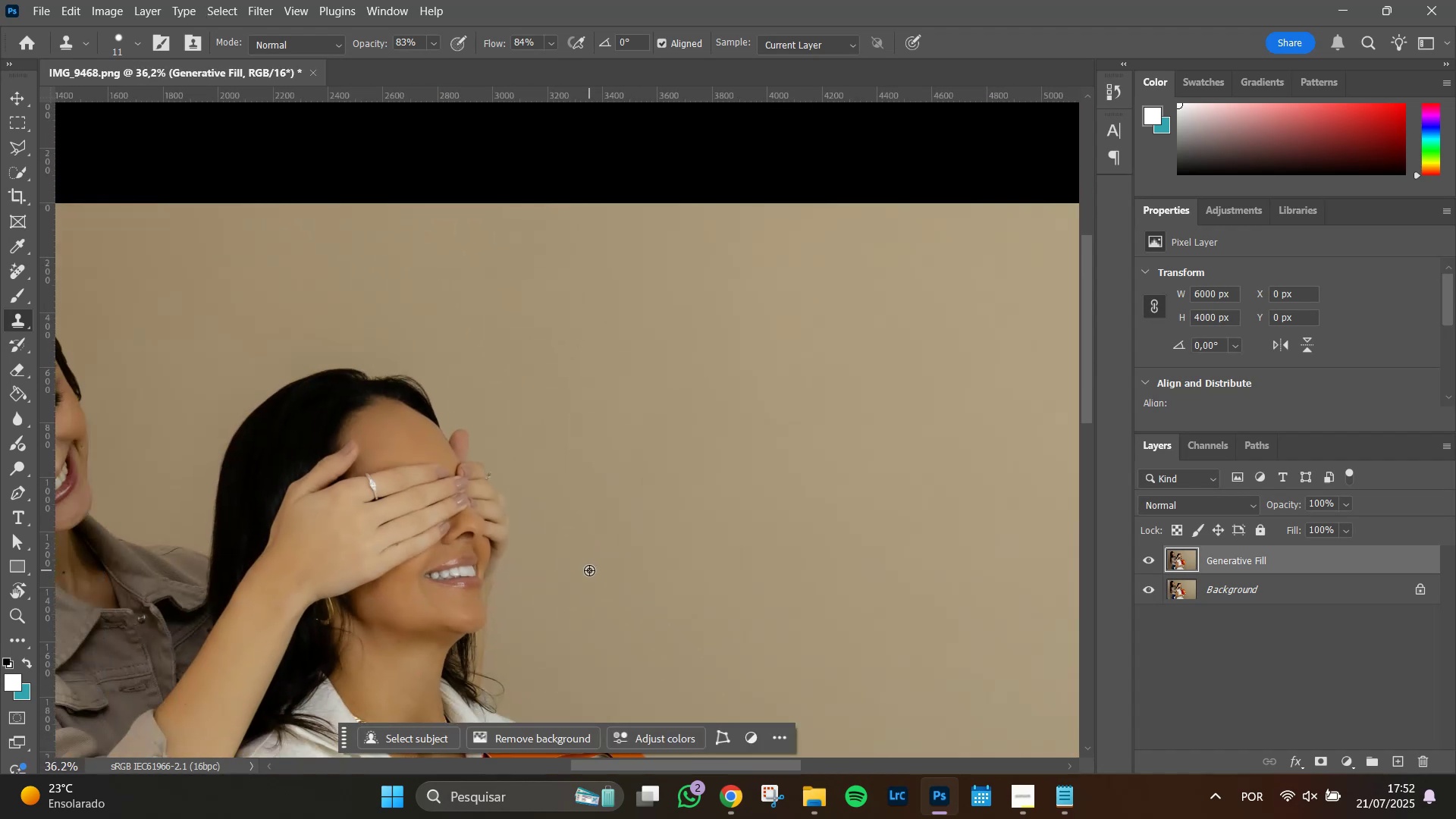 
left_click_drag(start_coordinate=[677, 651], to_coordinate=[593, 463])
 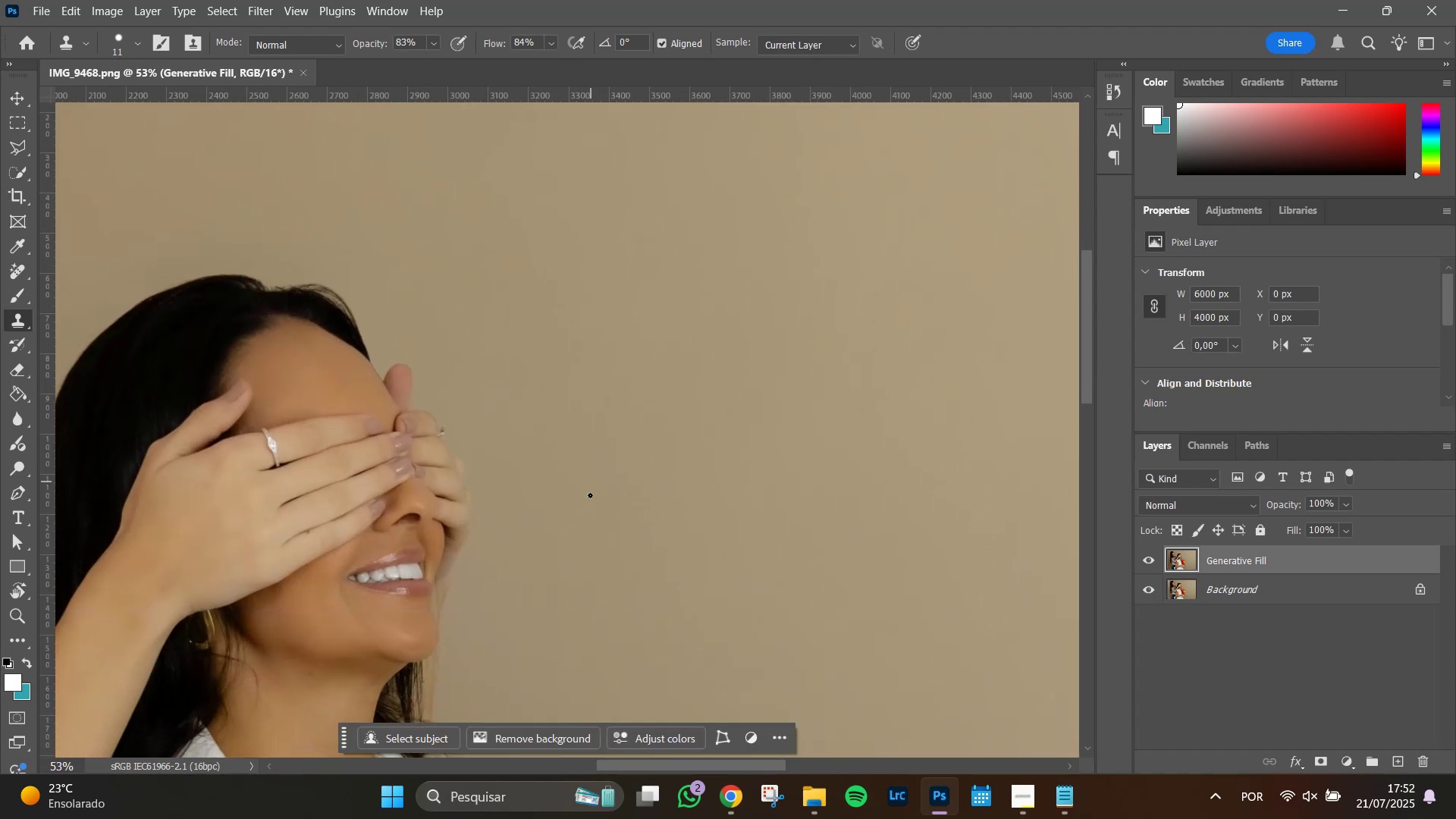 
hold_key(key=AltLeft, duration=0.49)
scroll: coordinate [589, 570], scroll_direction: down, amount: 7.0
 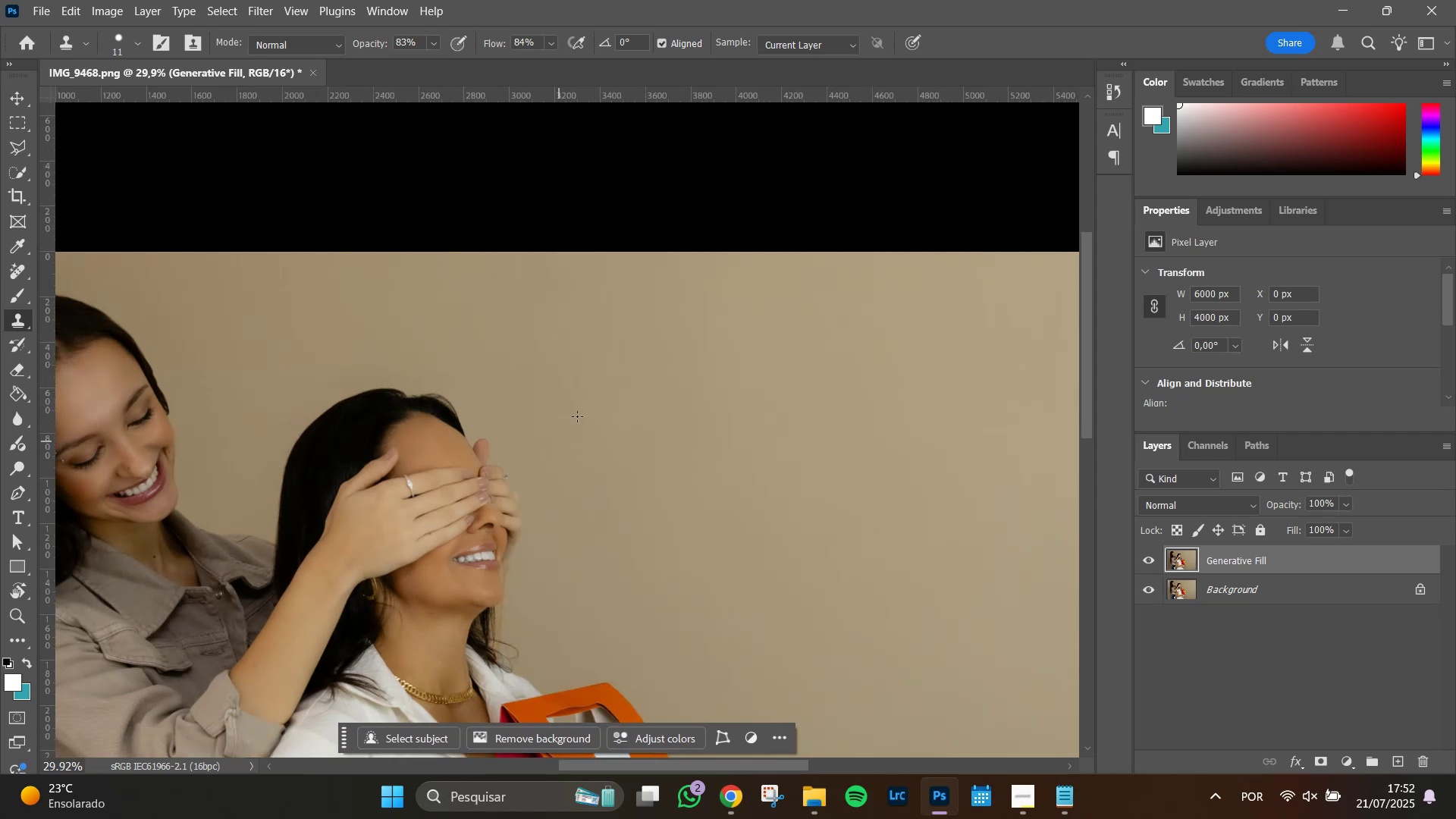 
hold_key(key=AltLeft, duration=1.51)
scroll: coordinate [508, 467], scroll_direction: up, amount: 26.0
 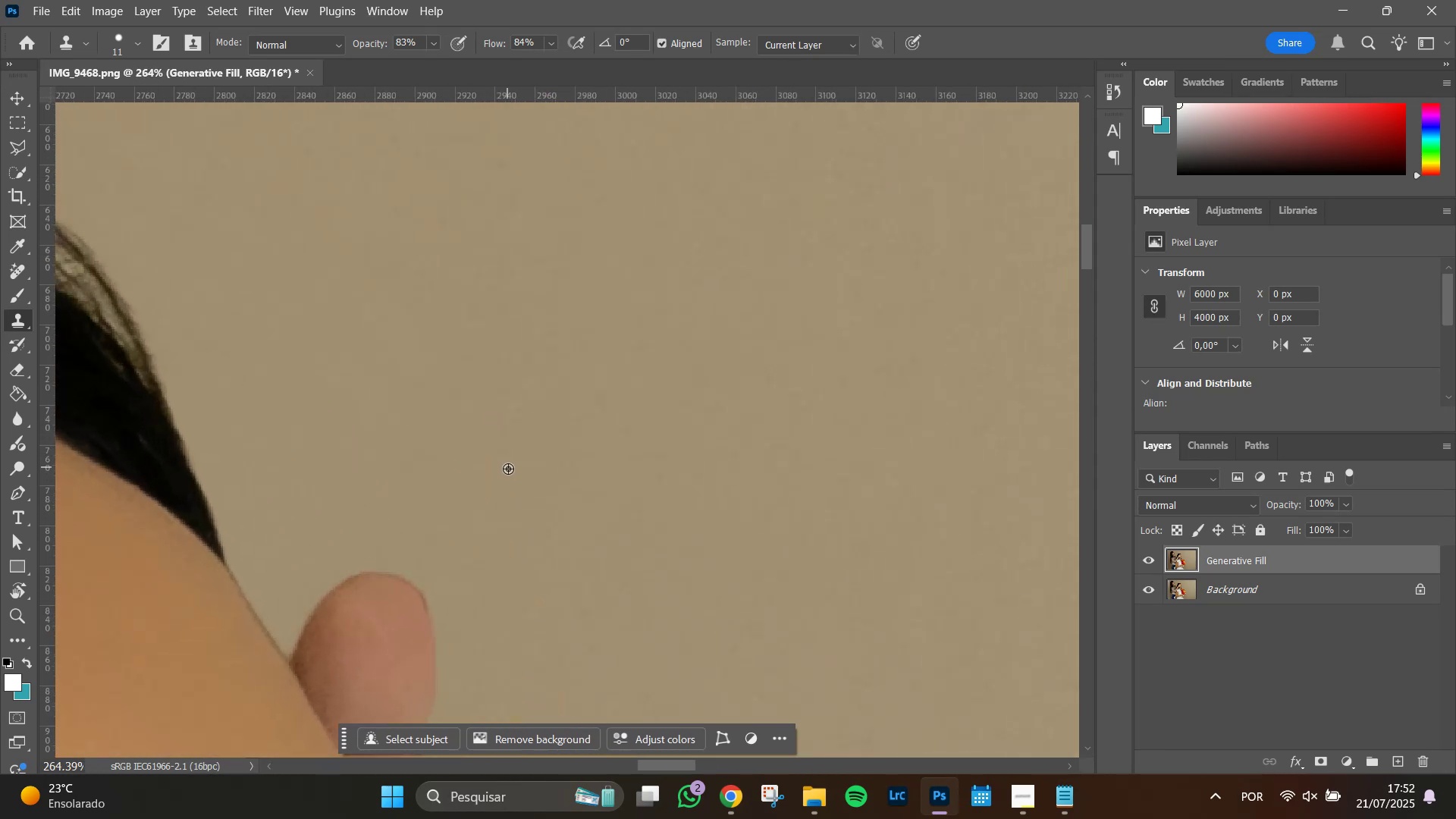 
key(Alt+AltLeft)
 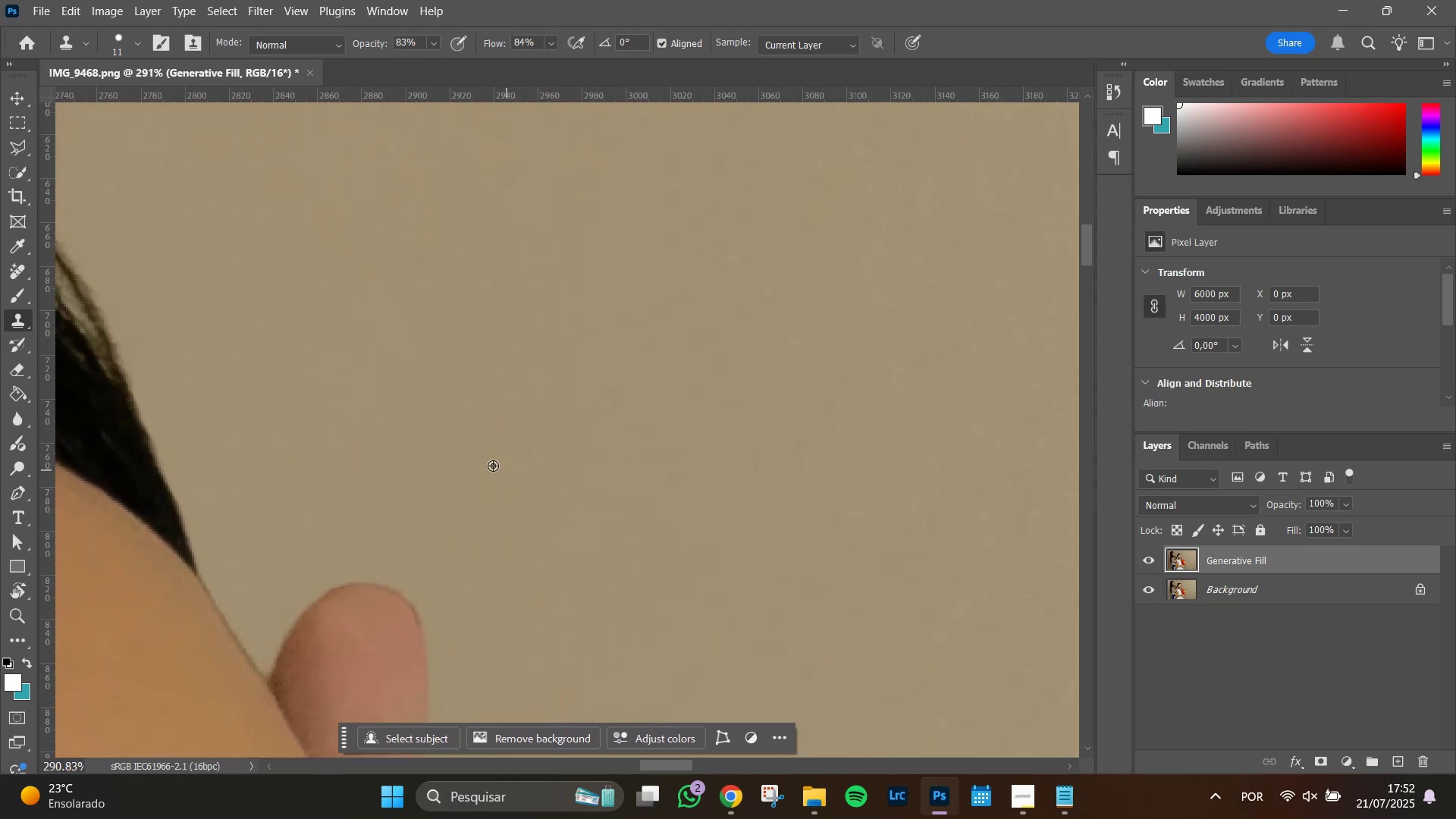 
key(Alt+AltLeft)
 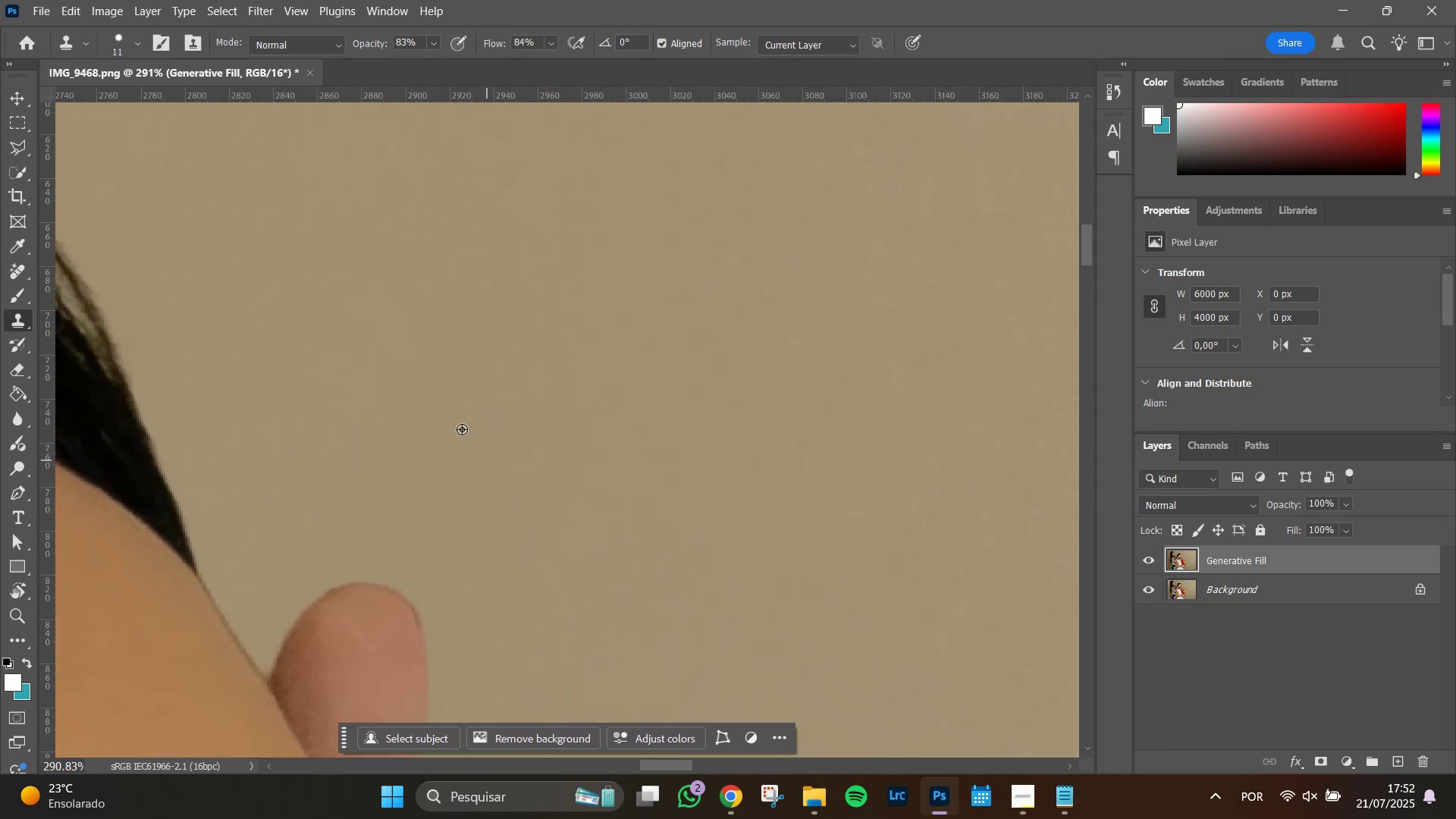 
key(Alt+AltLeft)
 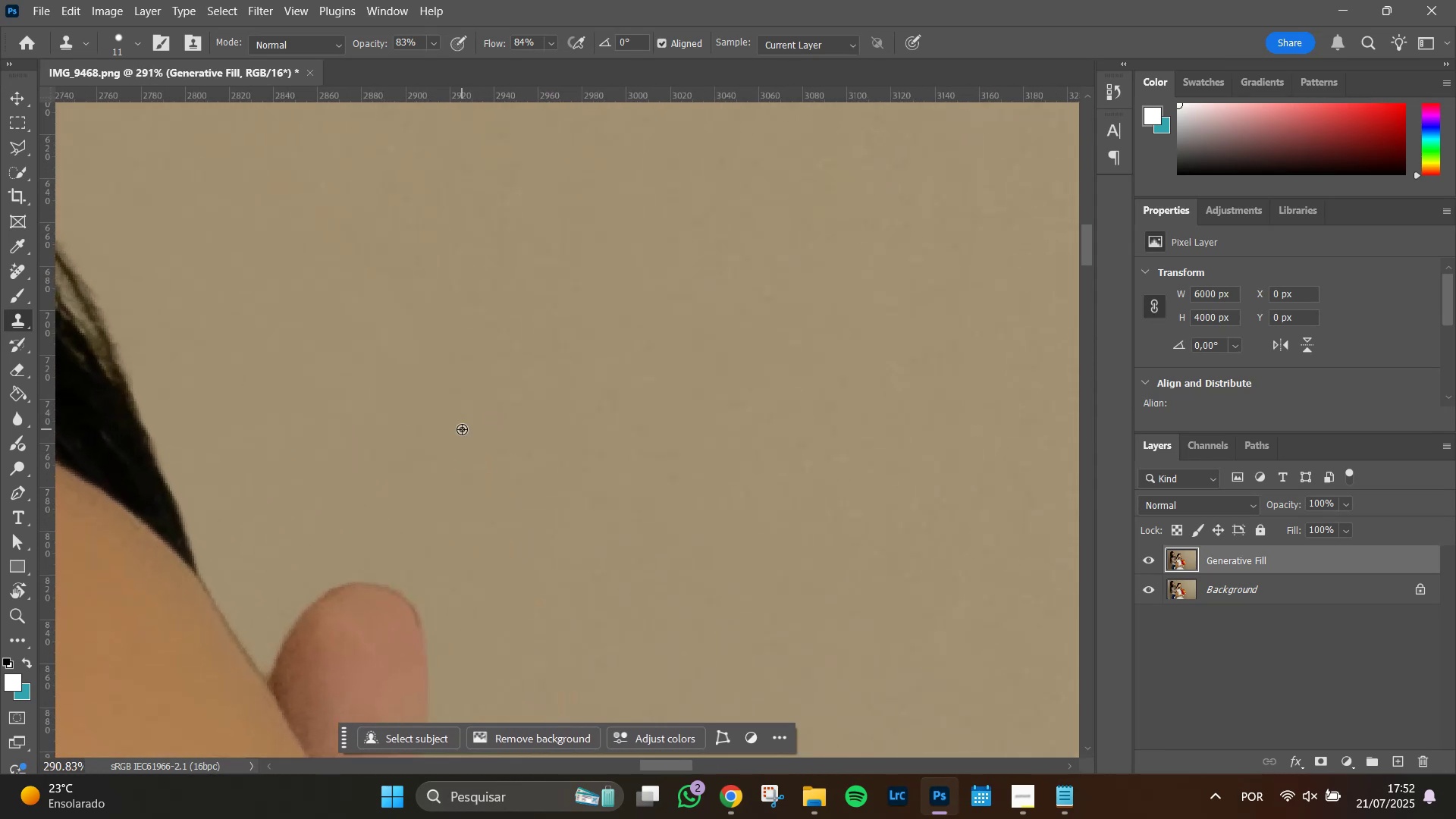 
key(Alt+AltLeft)
 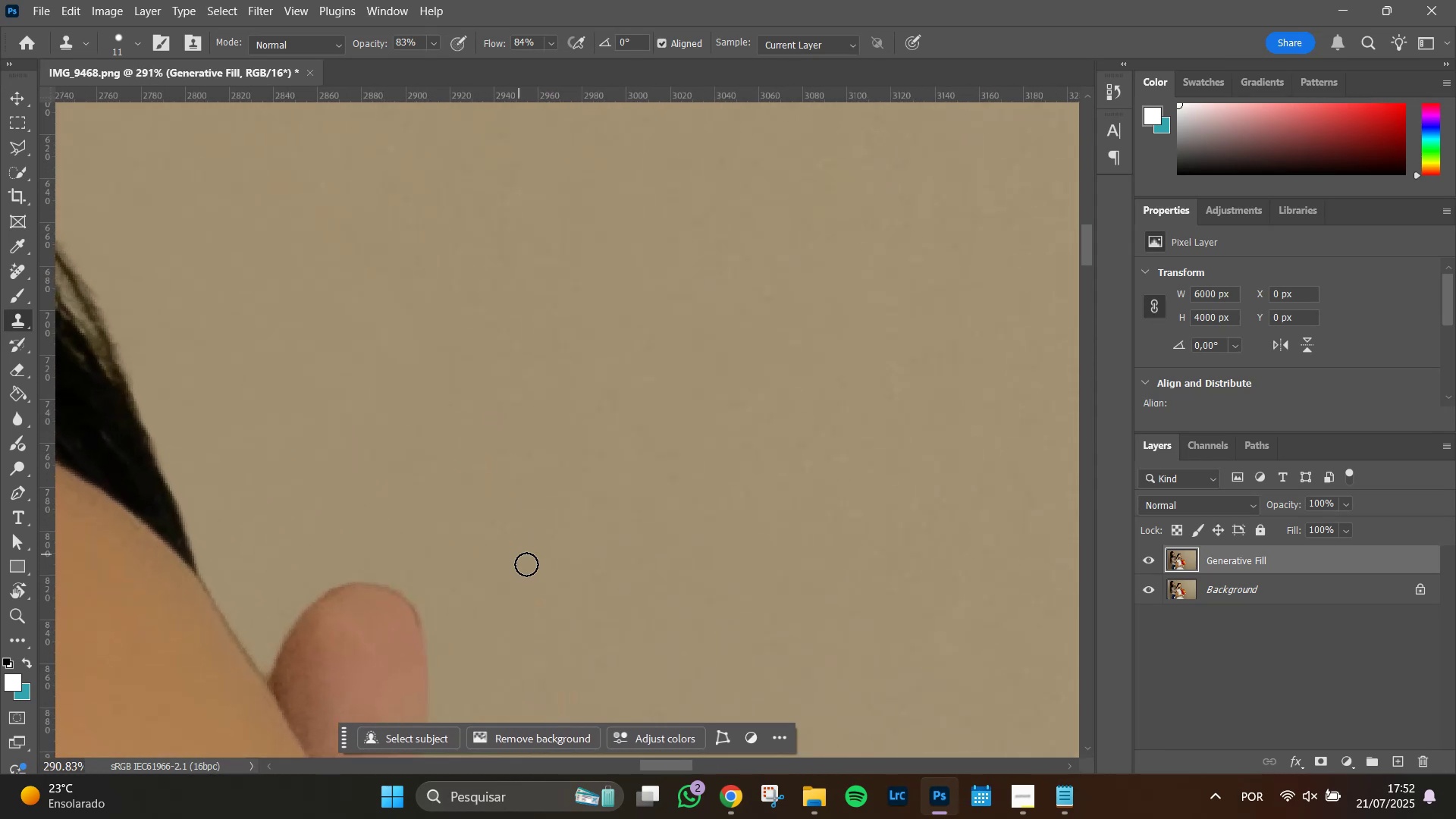 
hold_key(key=Space, duration=0.9)
 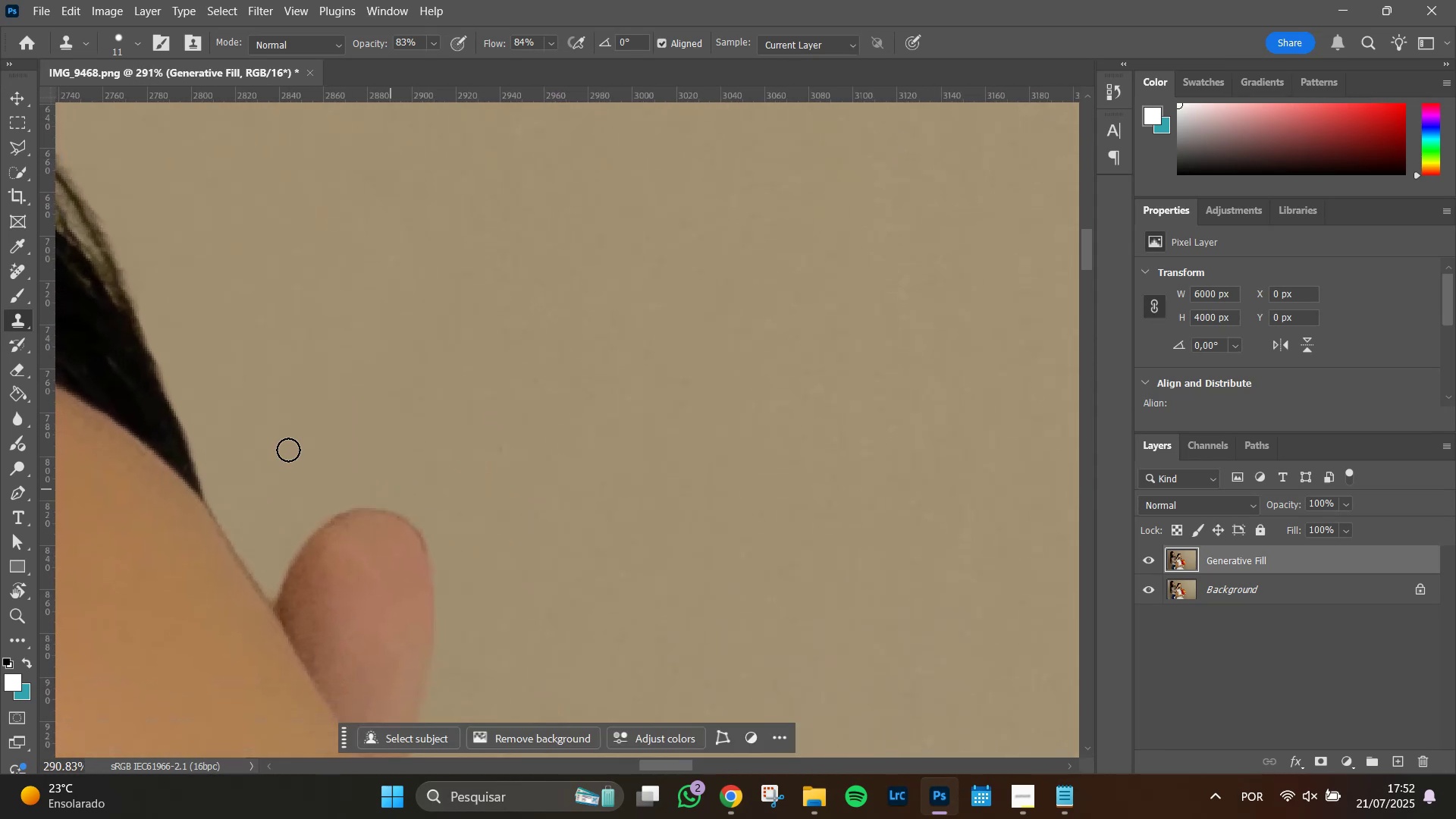 
left_click_drag(start_coordinate=[531, 579], to_coordinate=[537, 504])
 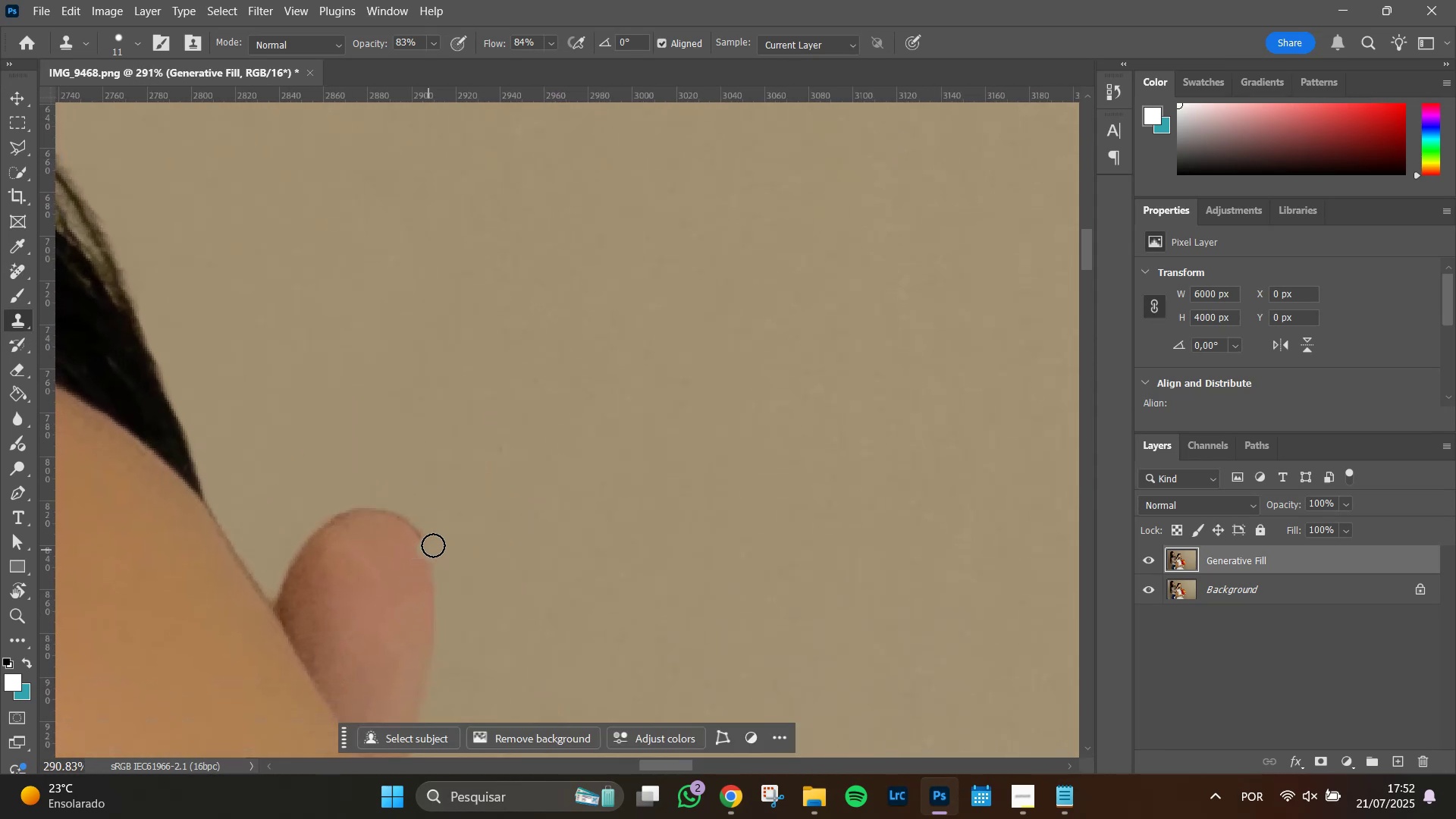 
hold_key(key=AltLeft, duration=0.67)
left_click([441, 538])
 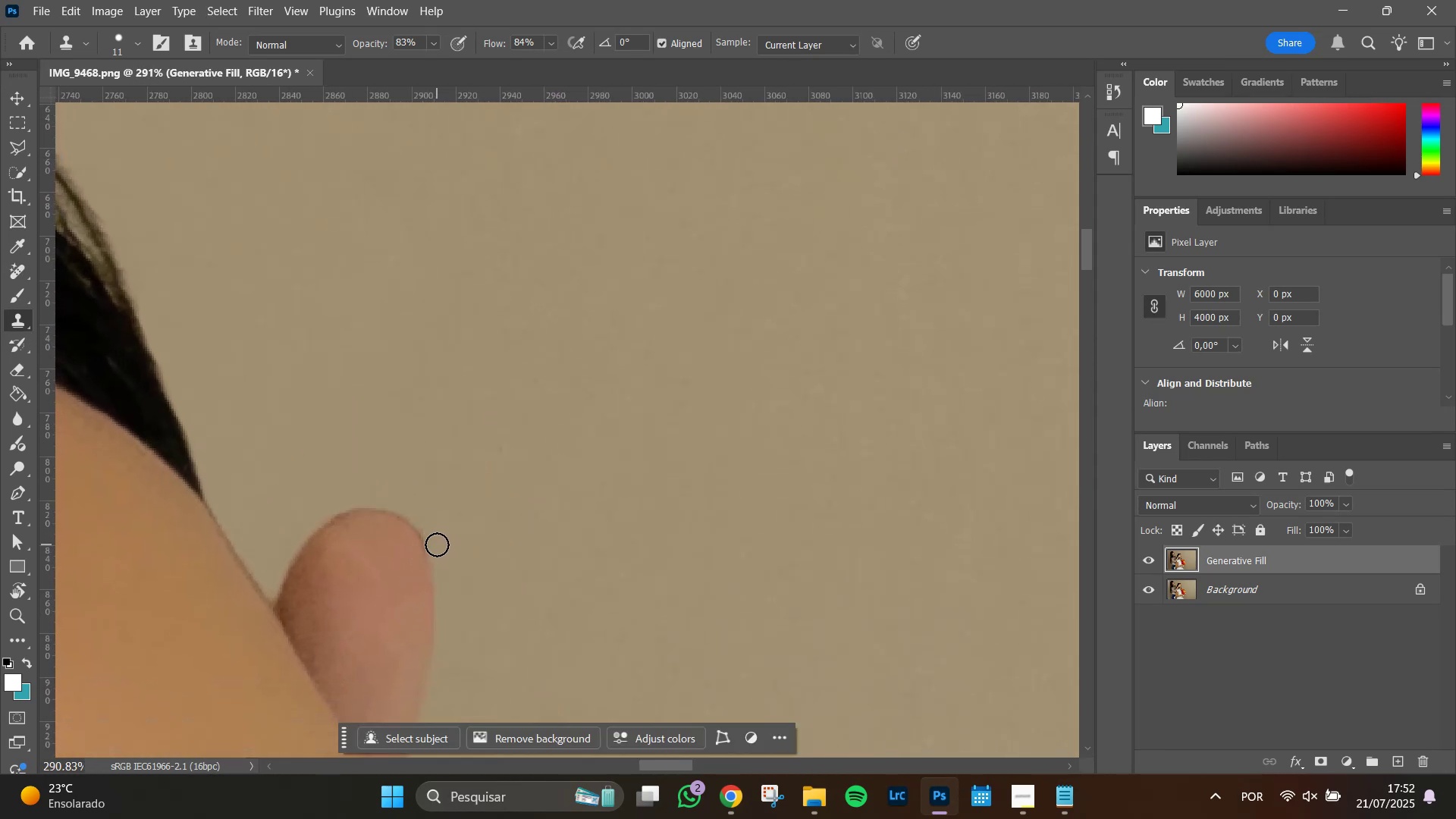 
left_click_drag(start_coordinate=[437, 544], to_coordinate=[431, 528])
 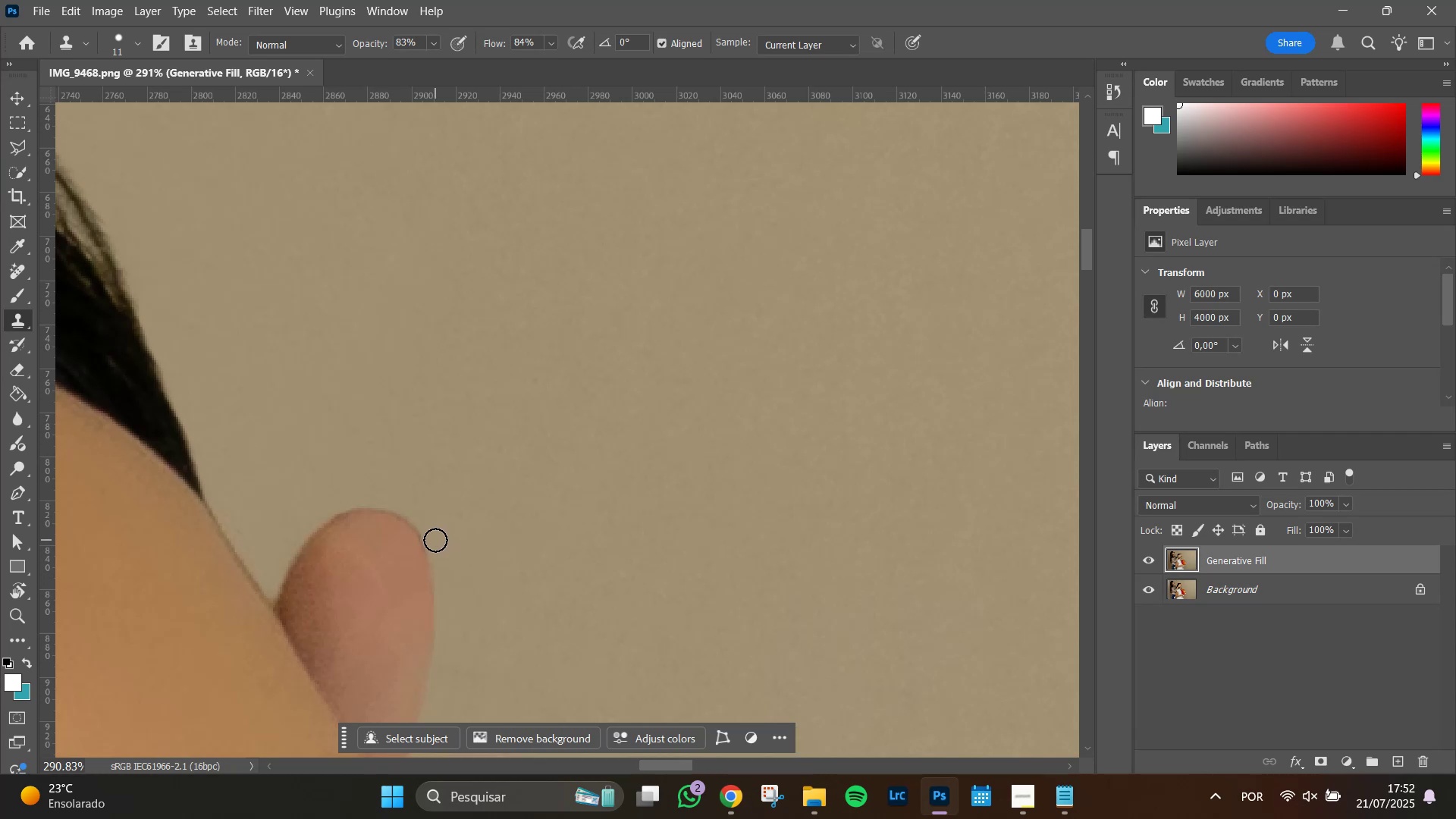 
left_click_drag(start_coordinate=[435, 540], to_coordinate=[397, 495])
 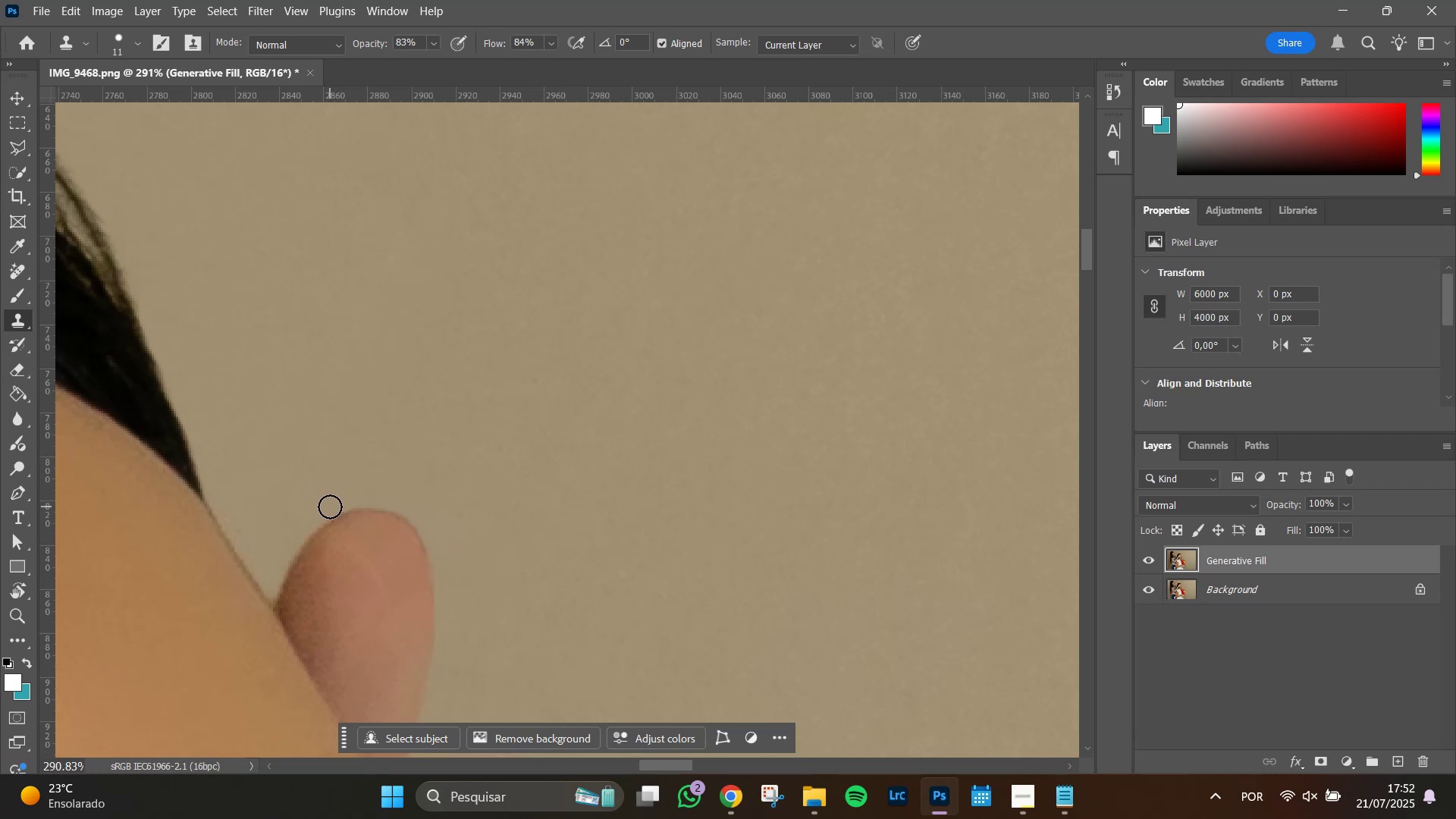 
left_click_drag(start_coordinate=[331, 507], to_coordinate=[337, 503])
 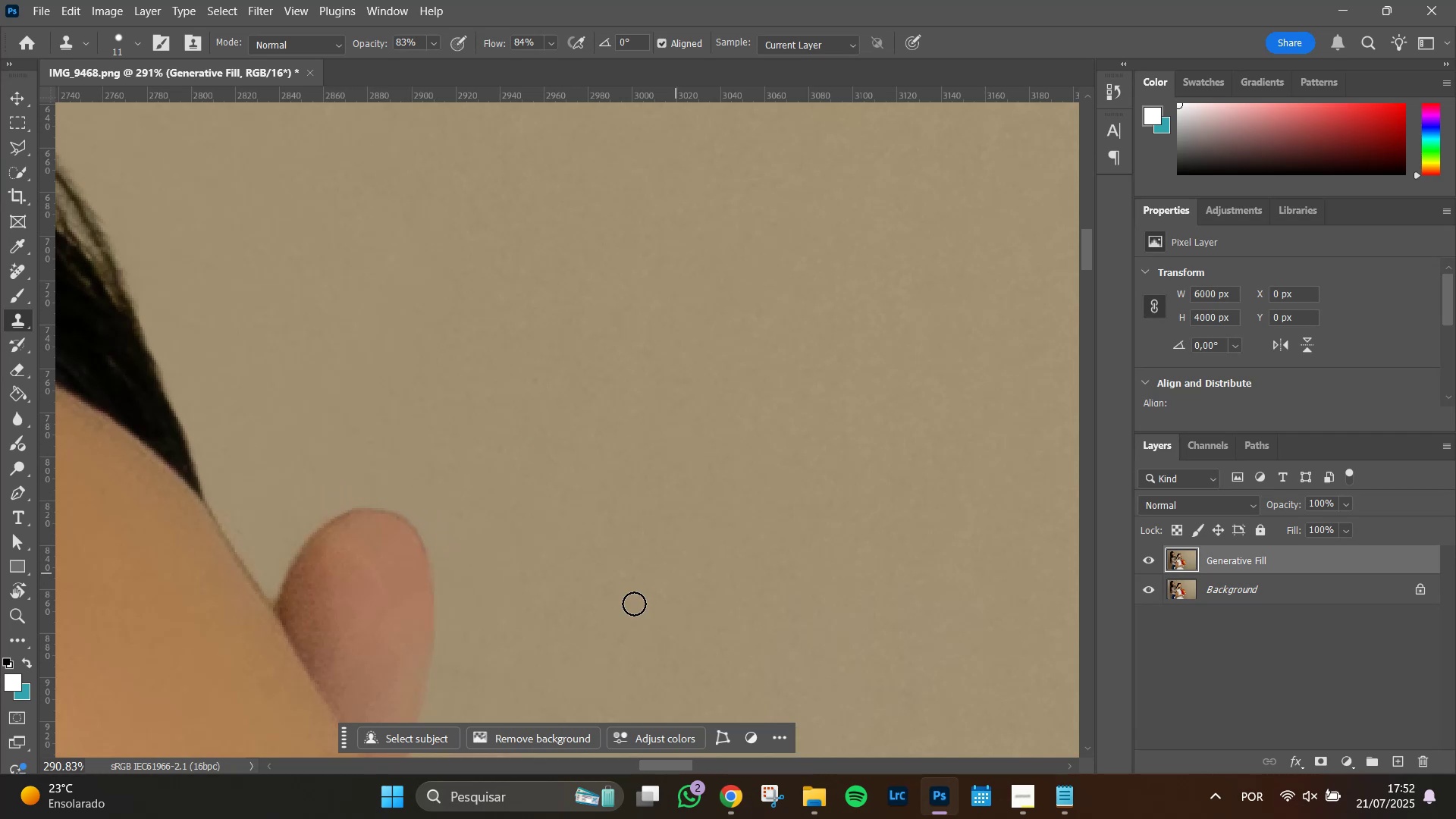 
hold_key(key=AltLeft, duration=0.75)
scroll: coordinate [573, 607], scroll_direction: down, amount: 17.0
 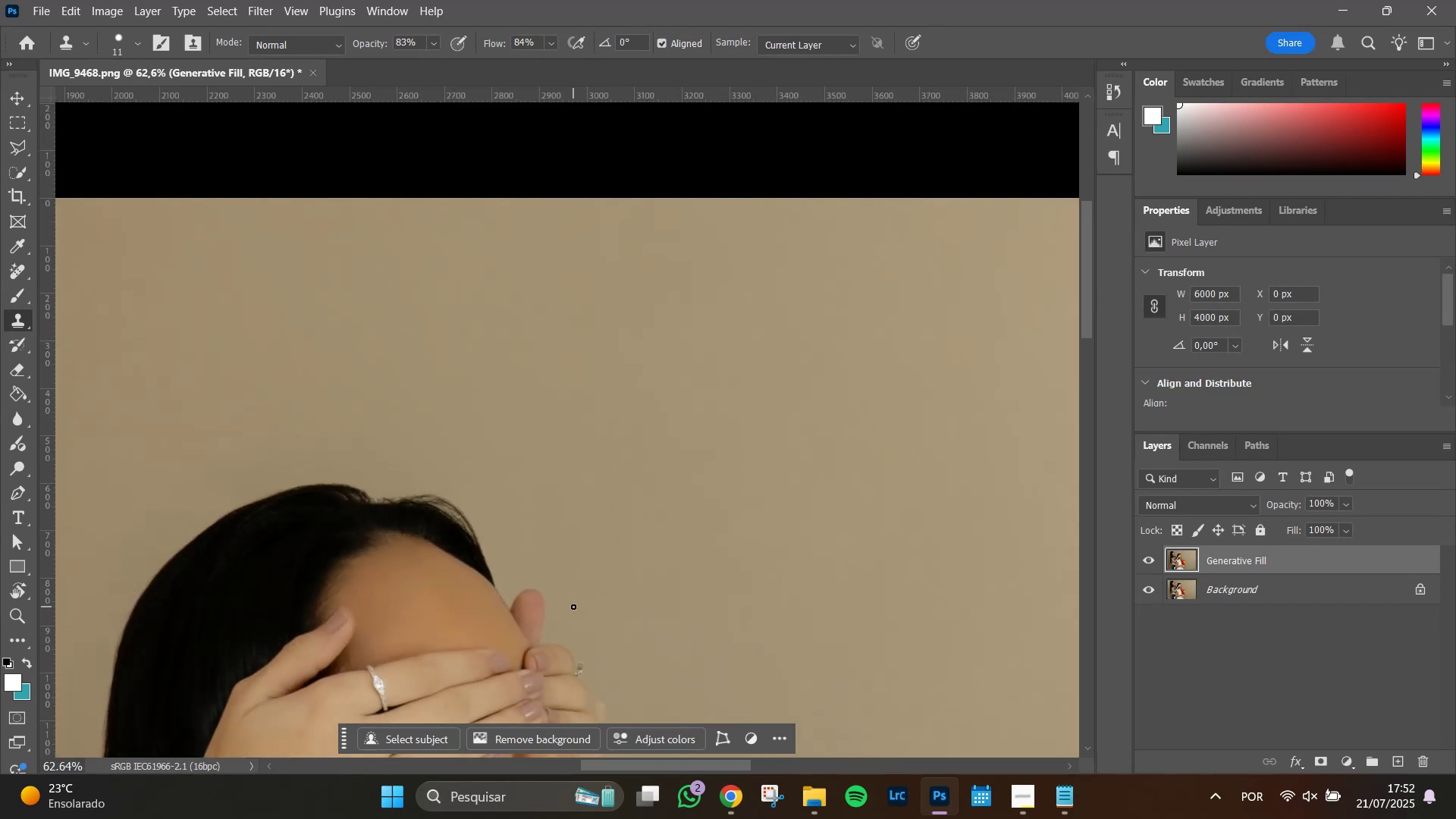 
hold_key(key=Space, duration=1.0)
 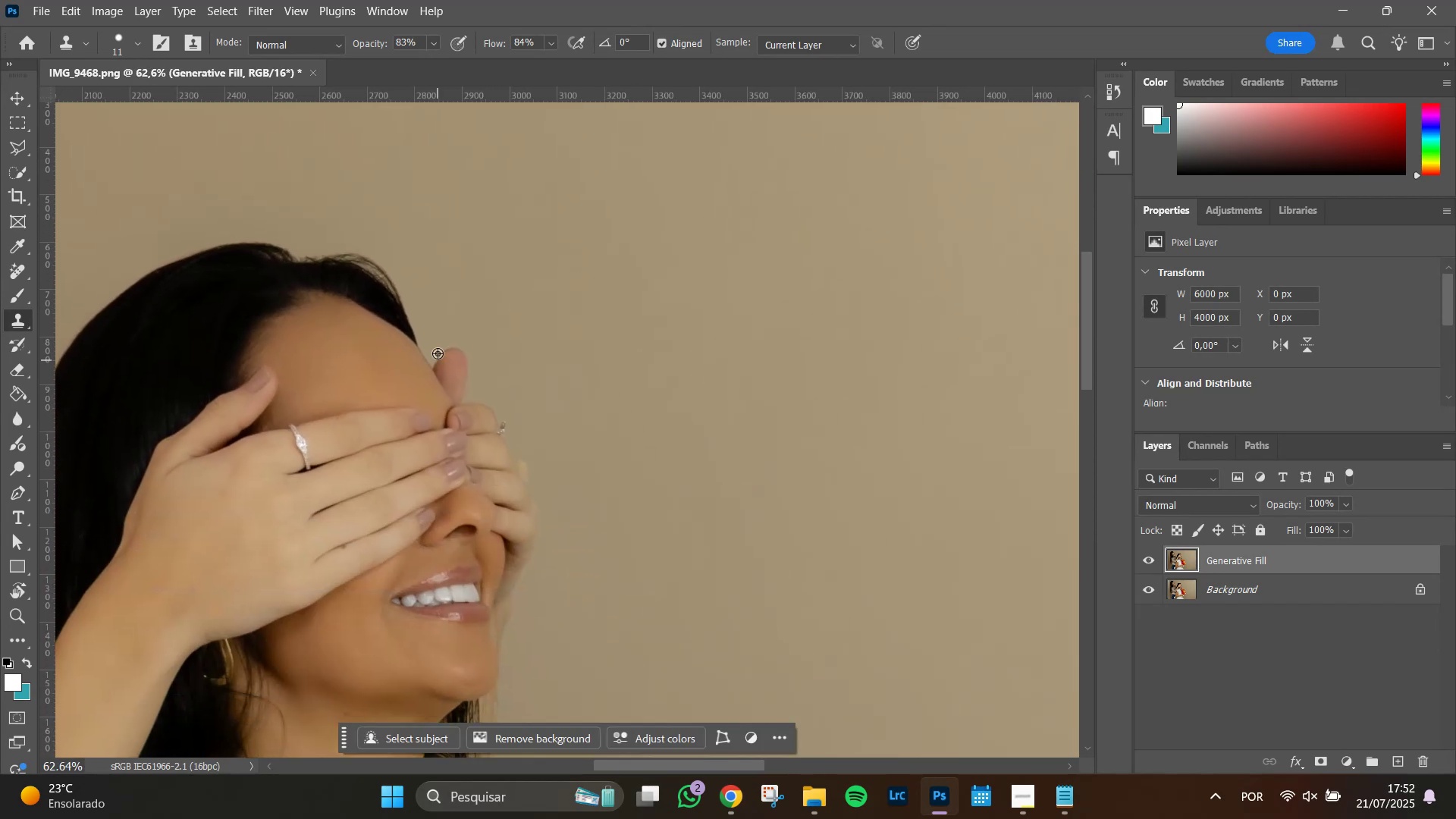 
left_click_drag(start_coordinate=[595, 634], to_coordinate=[517, 393])
 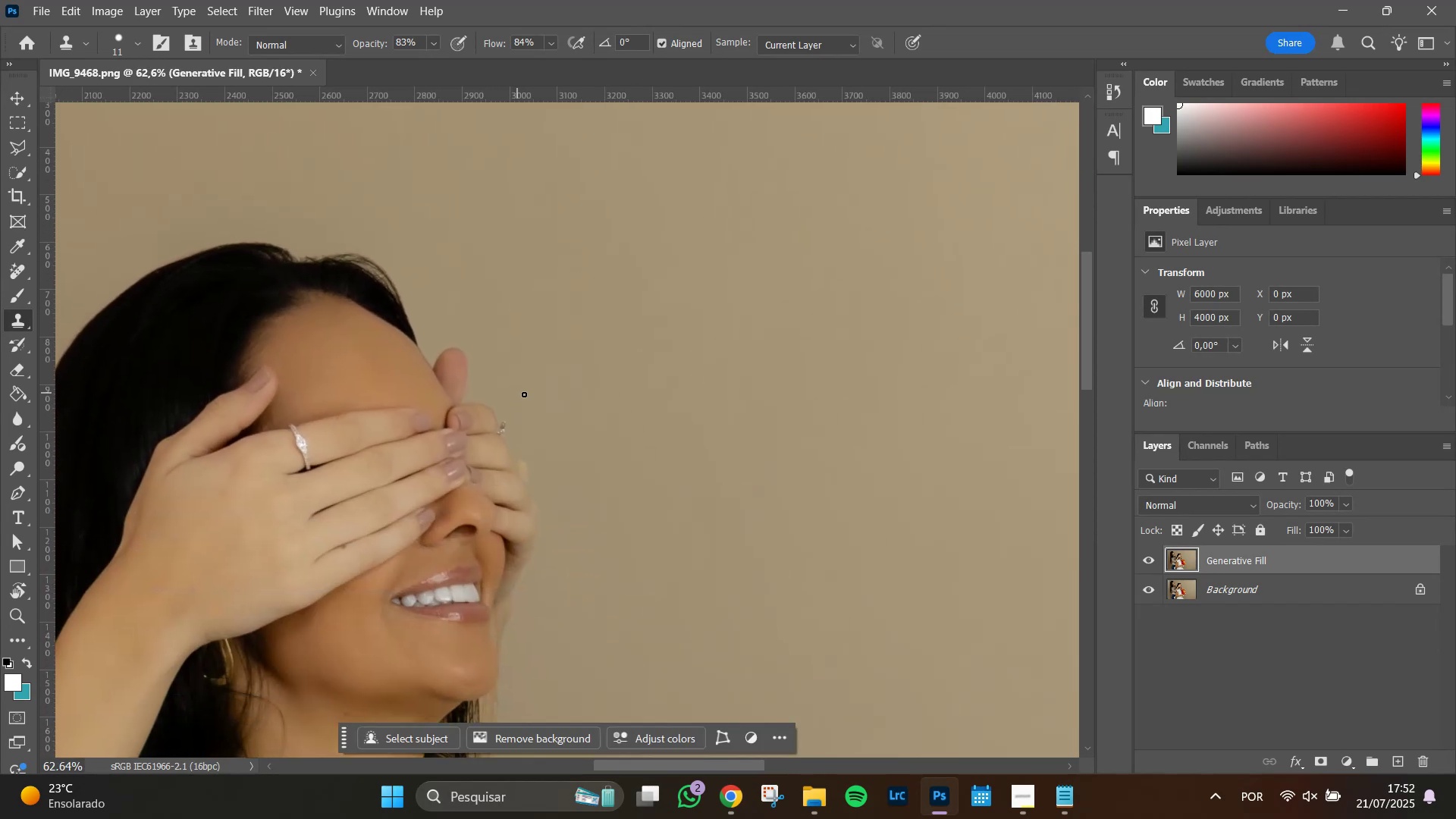 
hold_key(key=AltLeft, duration=0.79)
scroll: coordinate [438, 353], scroll_direction: up, amount: 16.0
 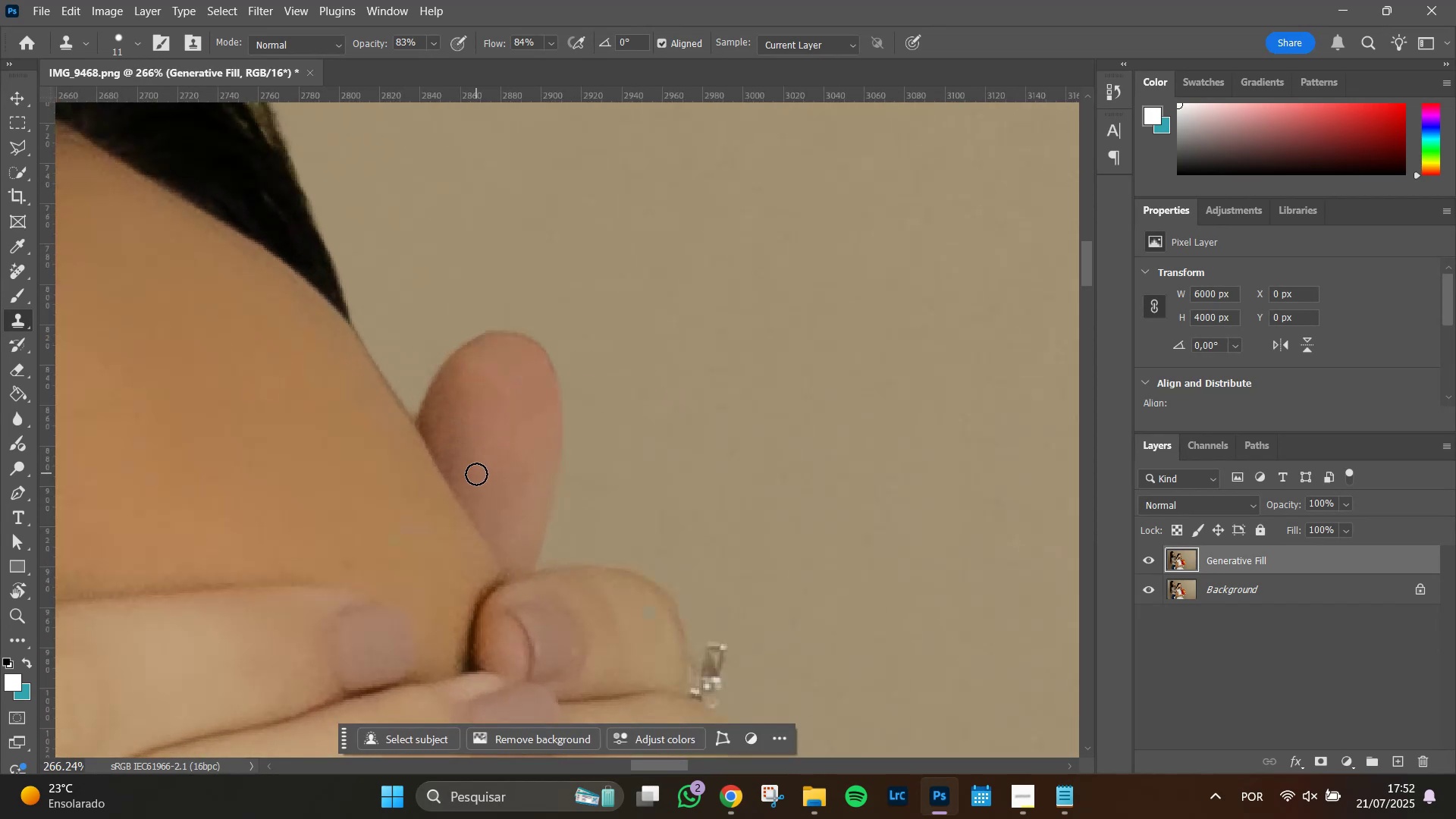 
hold_key(key=AltLeft, duration=1.51)
scroll: coordinate [469, 472], scroll_direction: up, amount: 1.0
 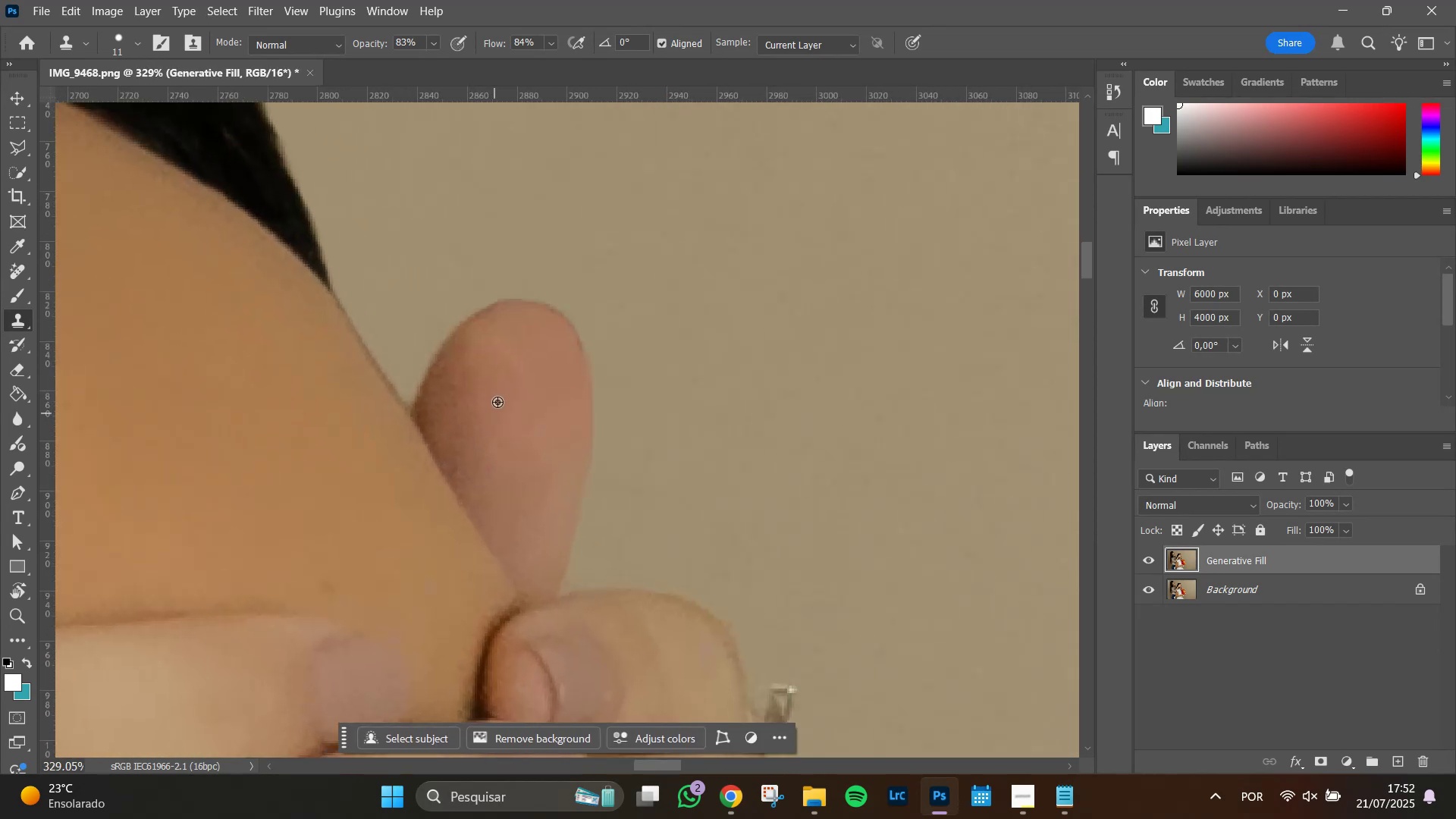 
hold_key(key=AltLeft, duration=1.51)
 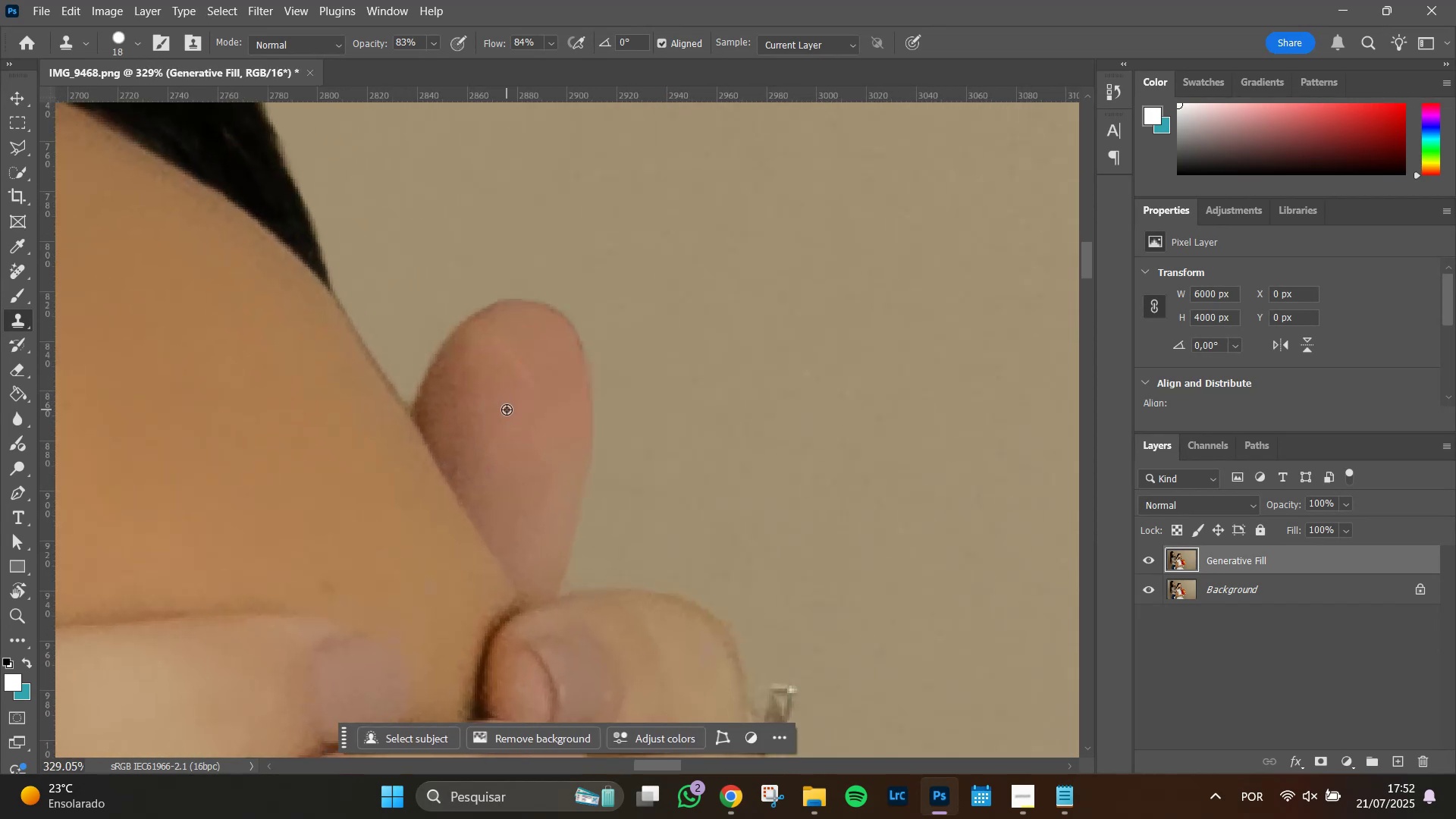 
hold_key(key=AltLeft, duration=0.53)
left_click([507, 410])
 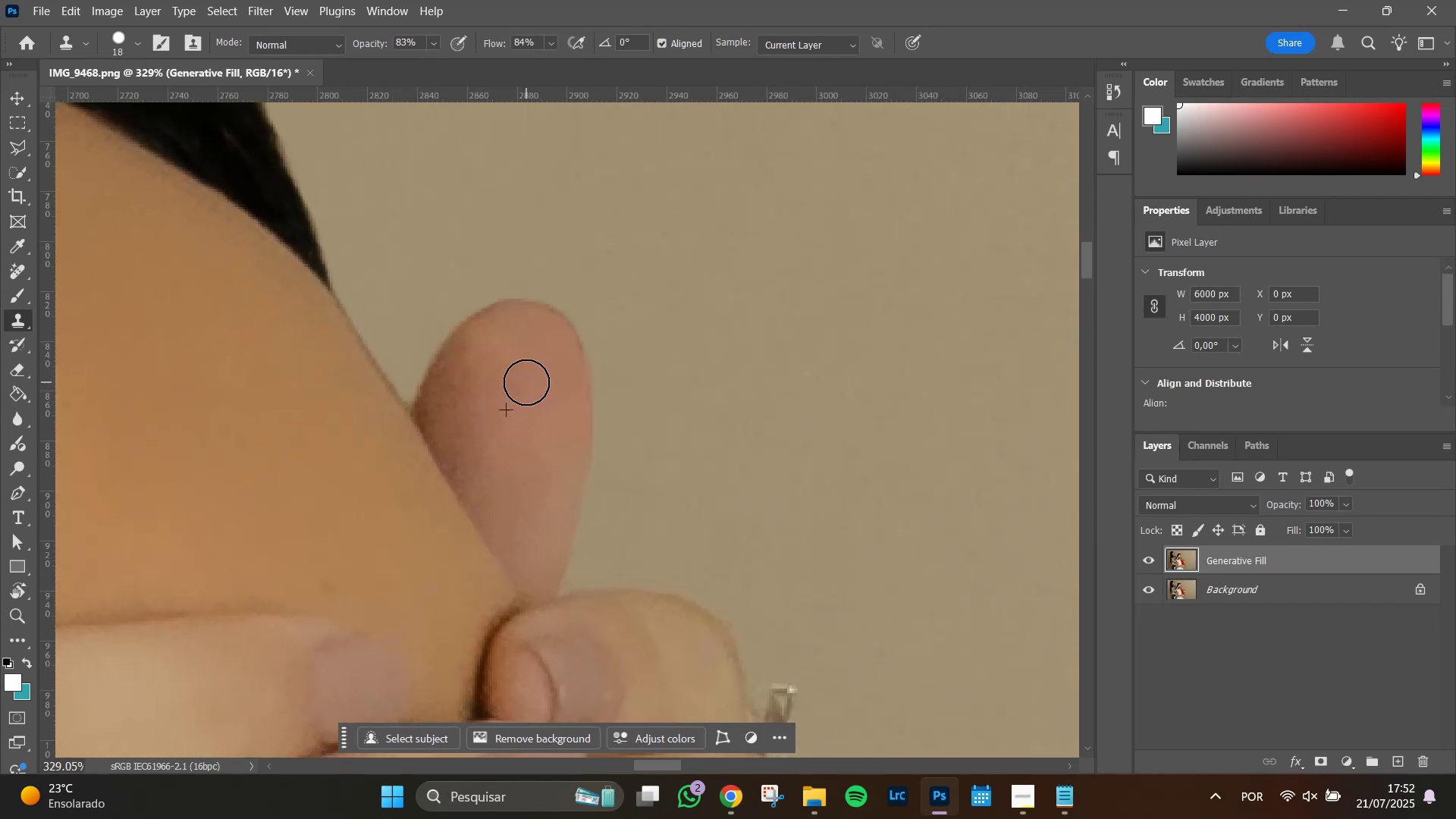 
double_click([515, 366])
 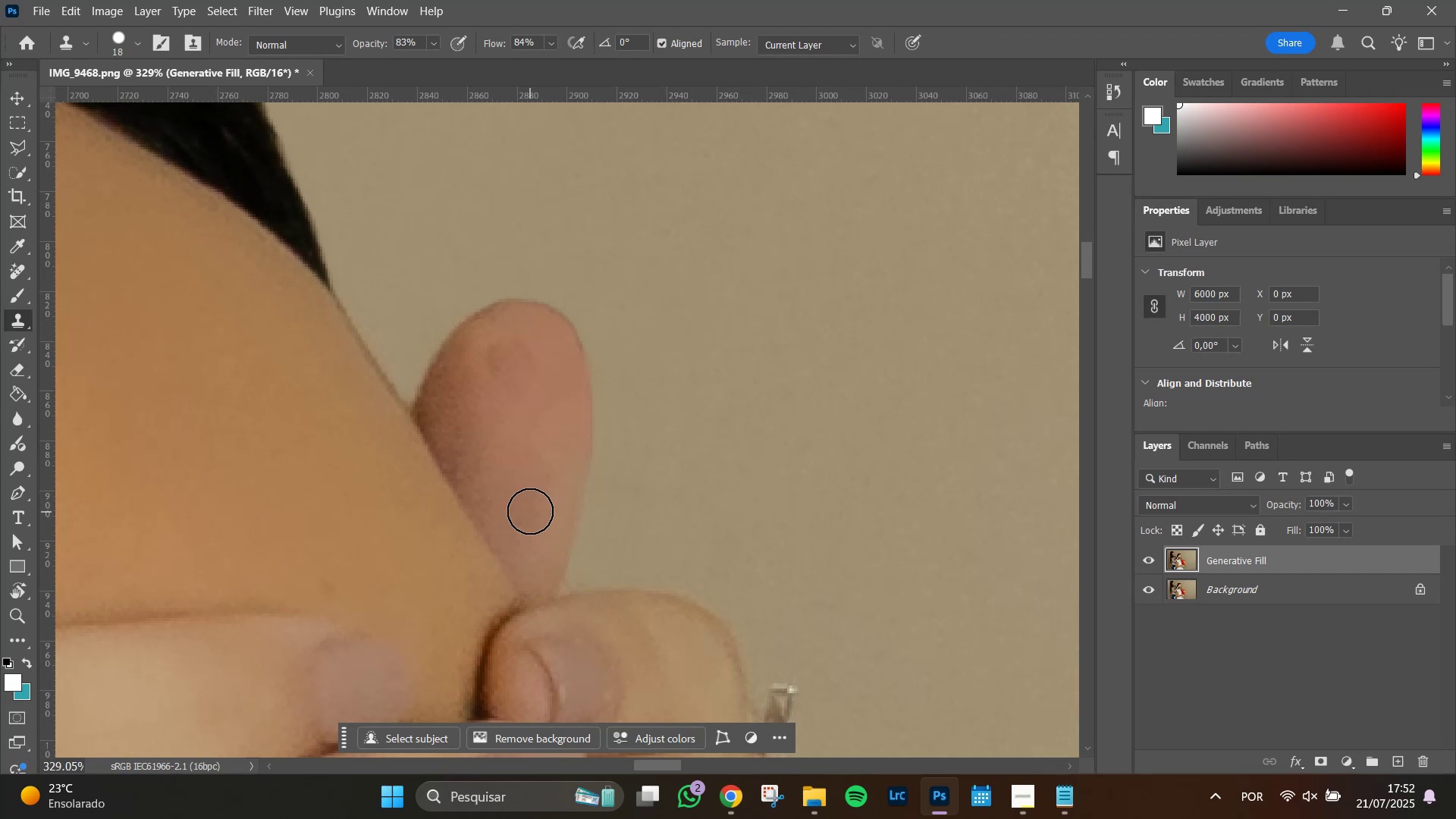 
key(Control+Z)
 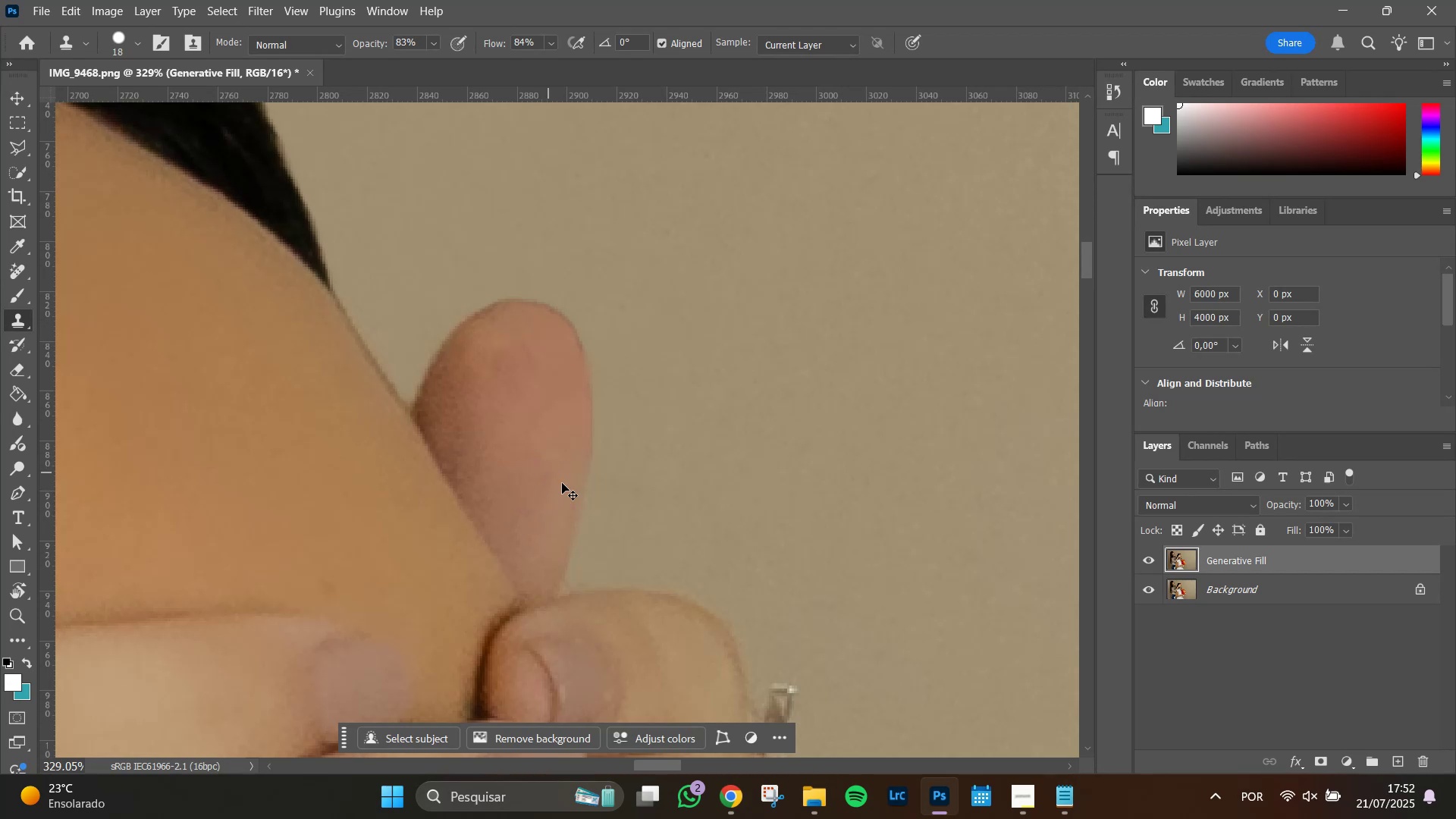 
key(Control+Z)
 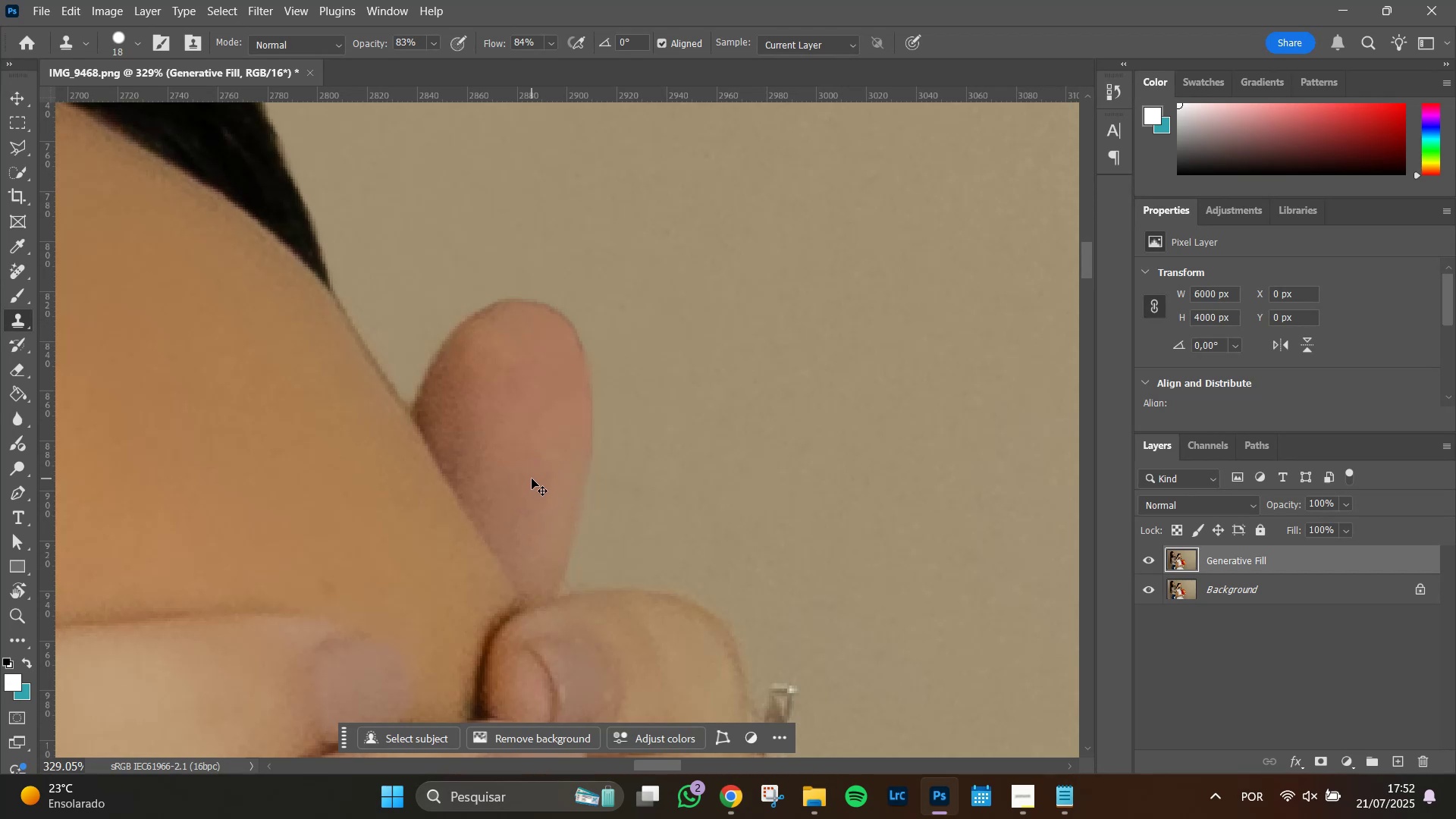 
key(Control+Z)
 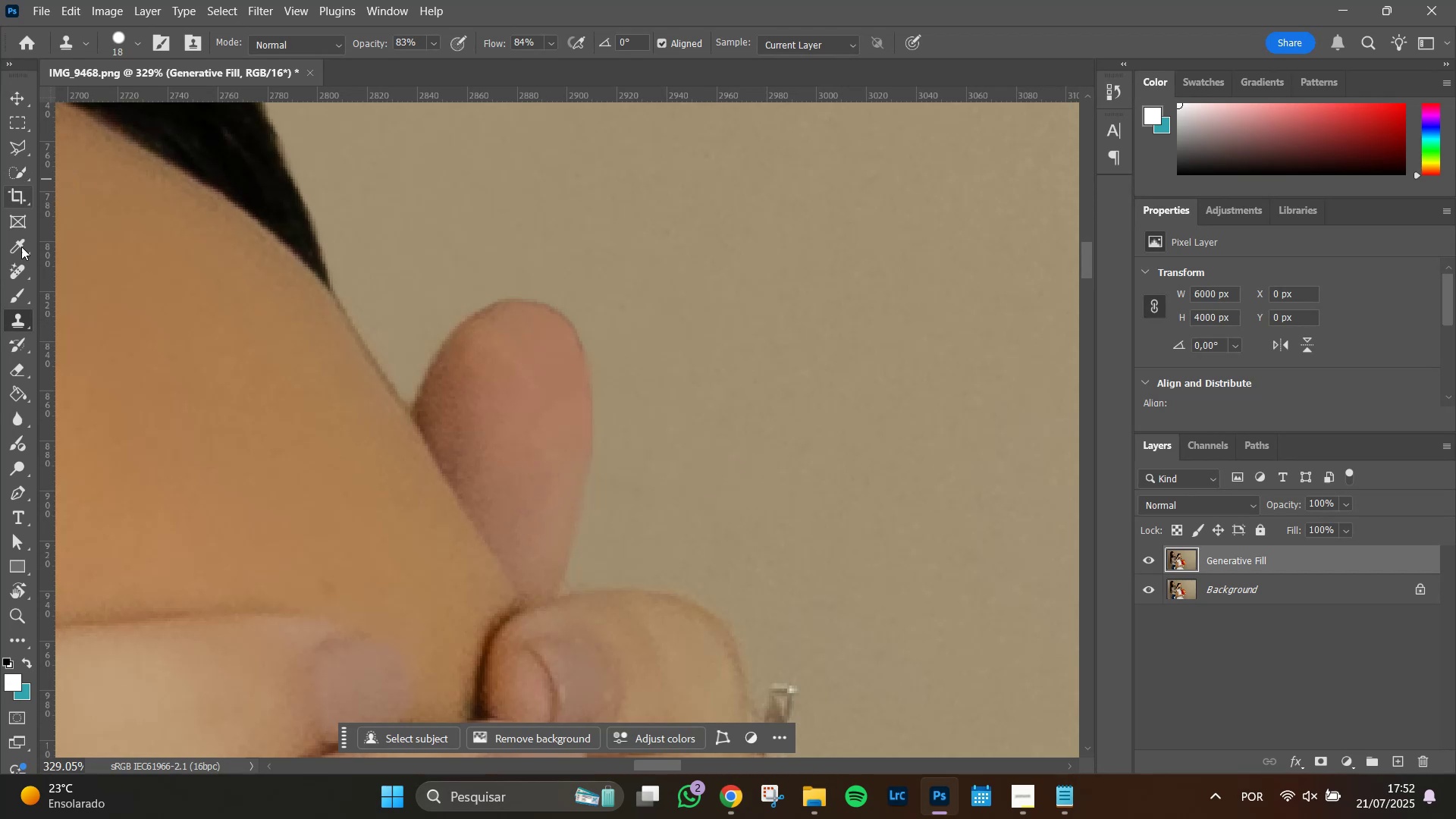 
left_click([16, 276])
 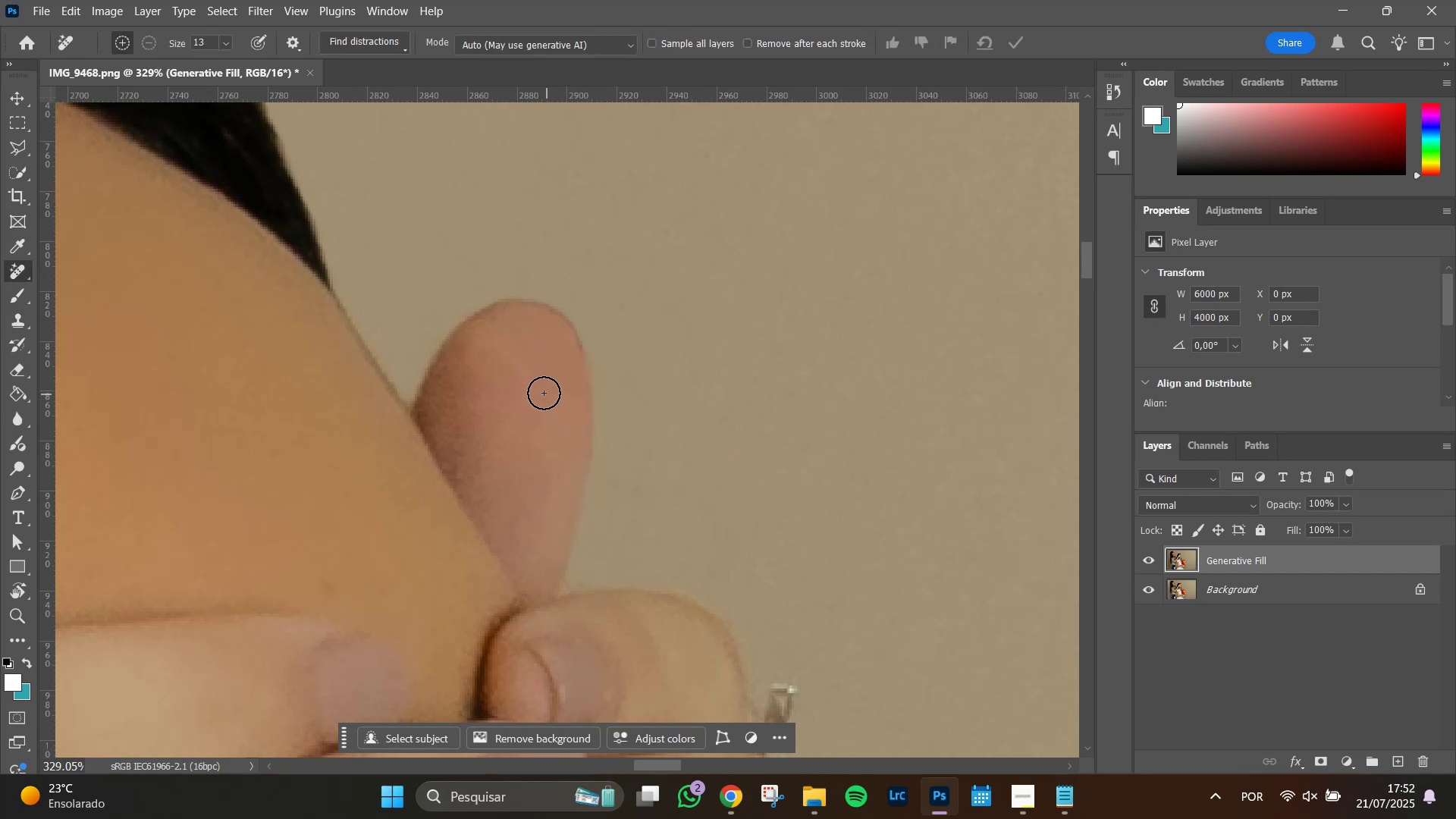 
left_click_drag(start_coordinate=[536, 389], to_coordinate=[516, 357])
 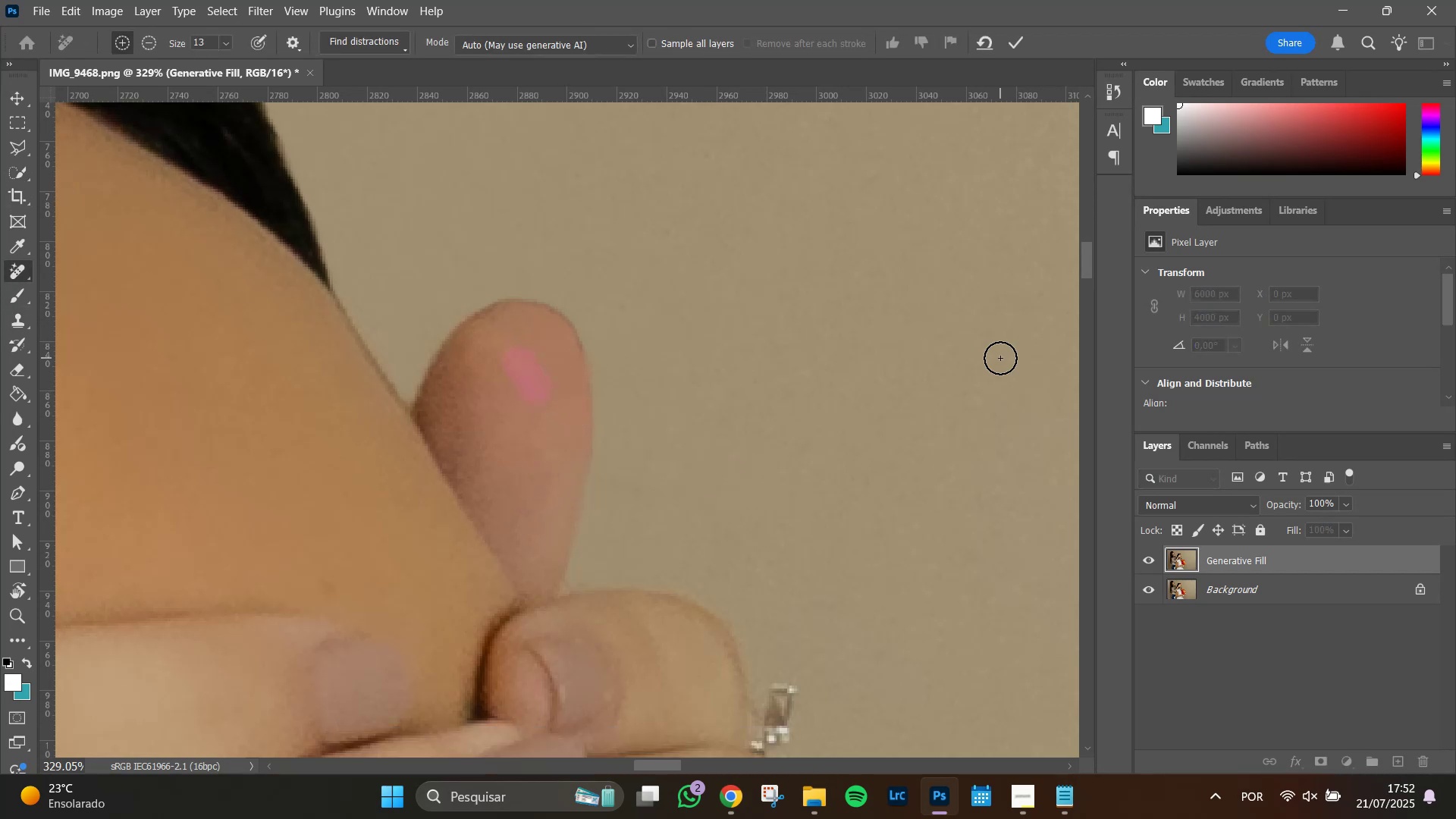 
key(Enter)
 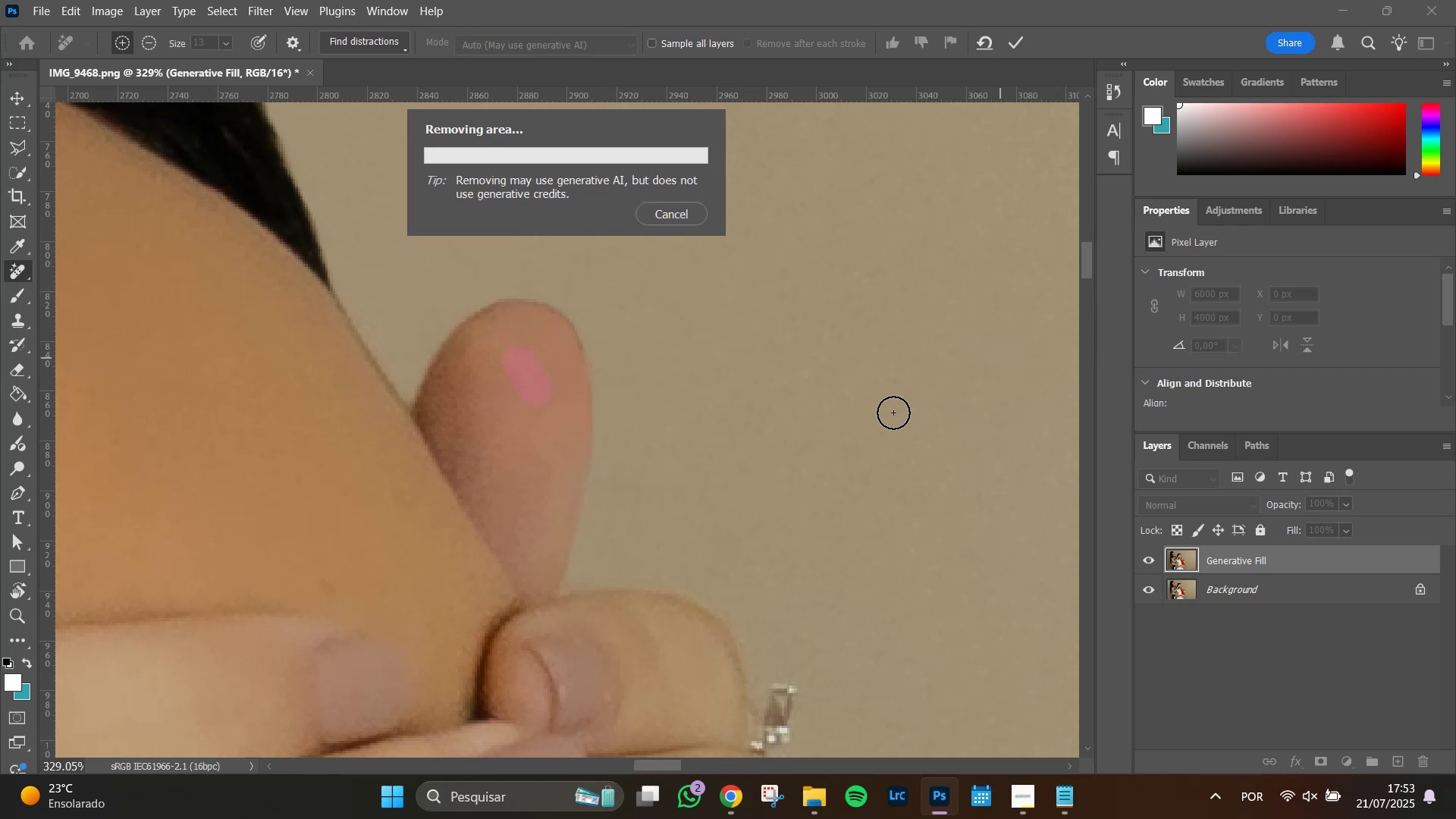 
wait(8.97)
 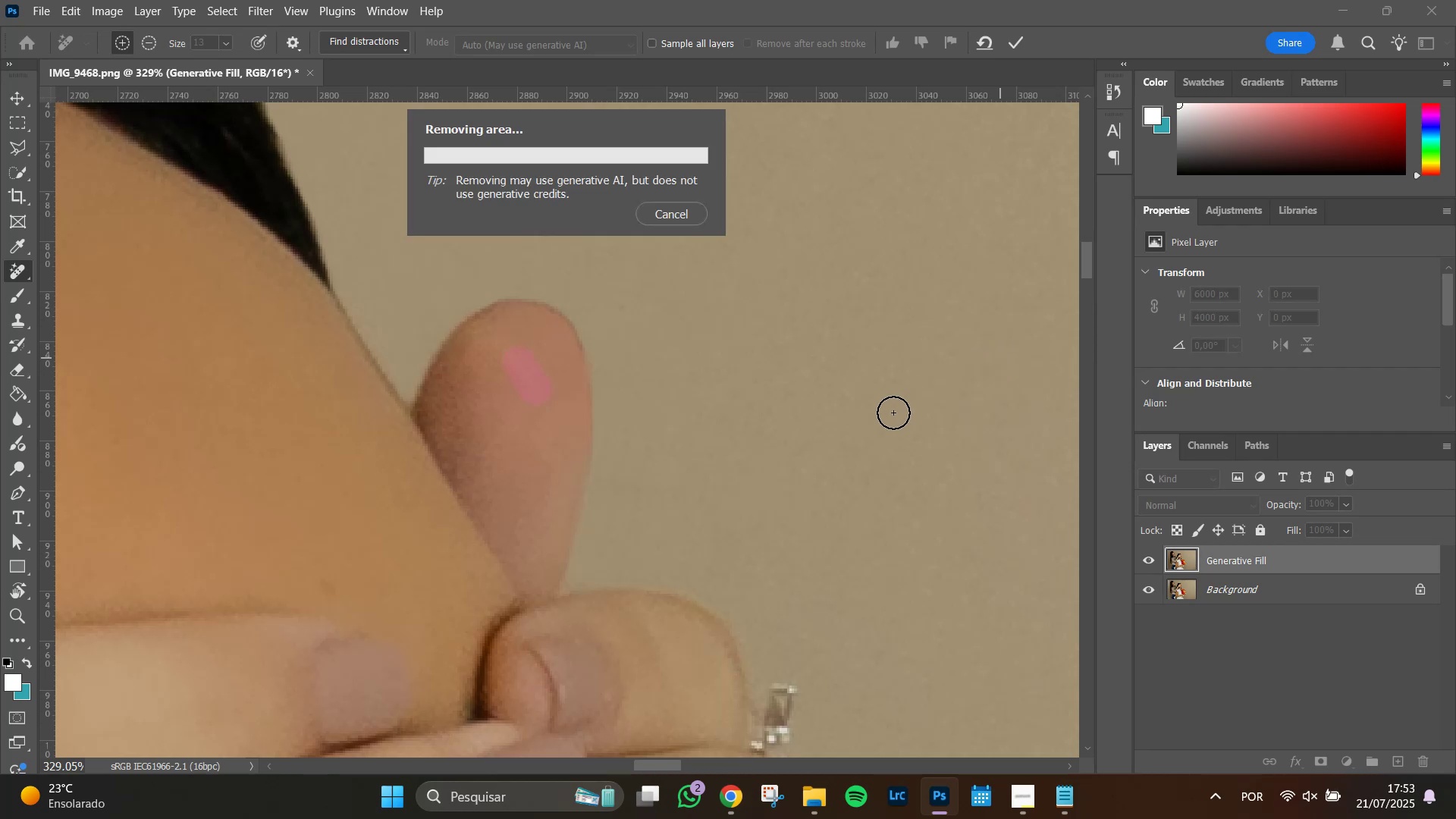 
hold_key(key=AltLeft, duration=1.51)
scroll: coordinate [760, 522], scroll_direction: down, amount: 18.0
 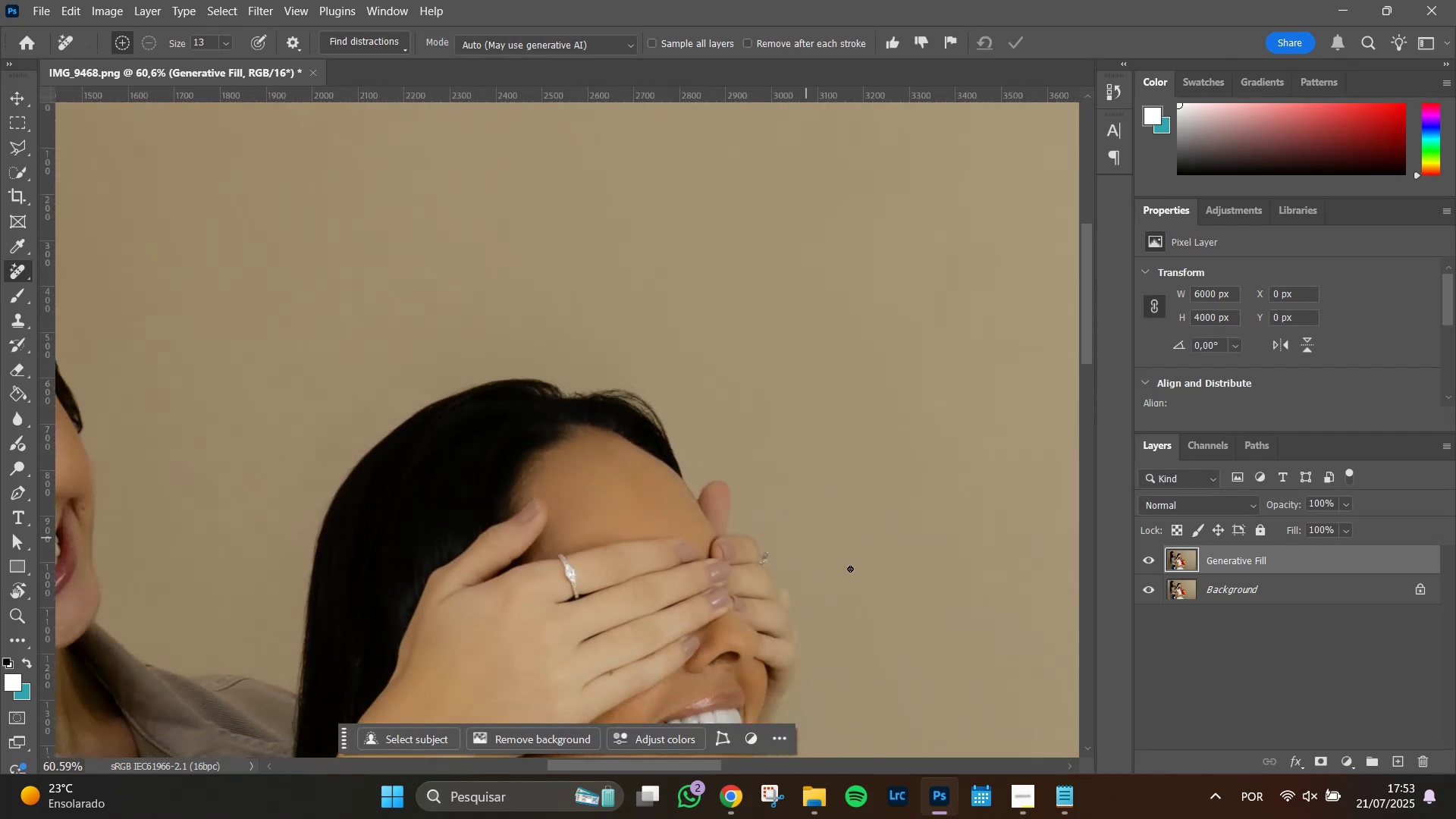 
hold_key(key=AltLeft, duration=0.42)
 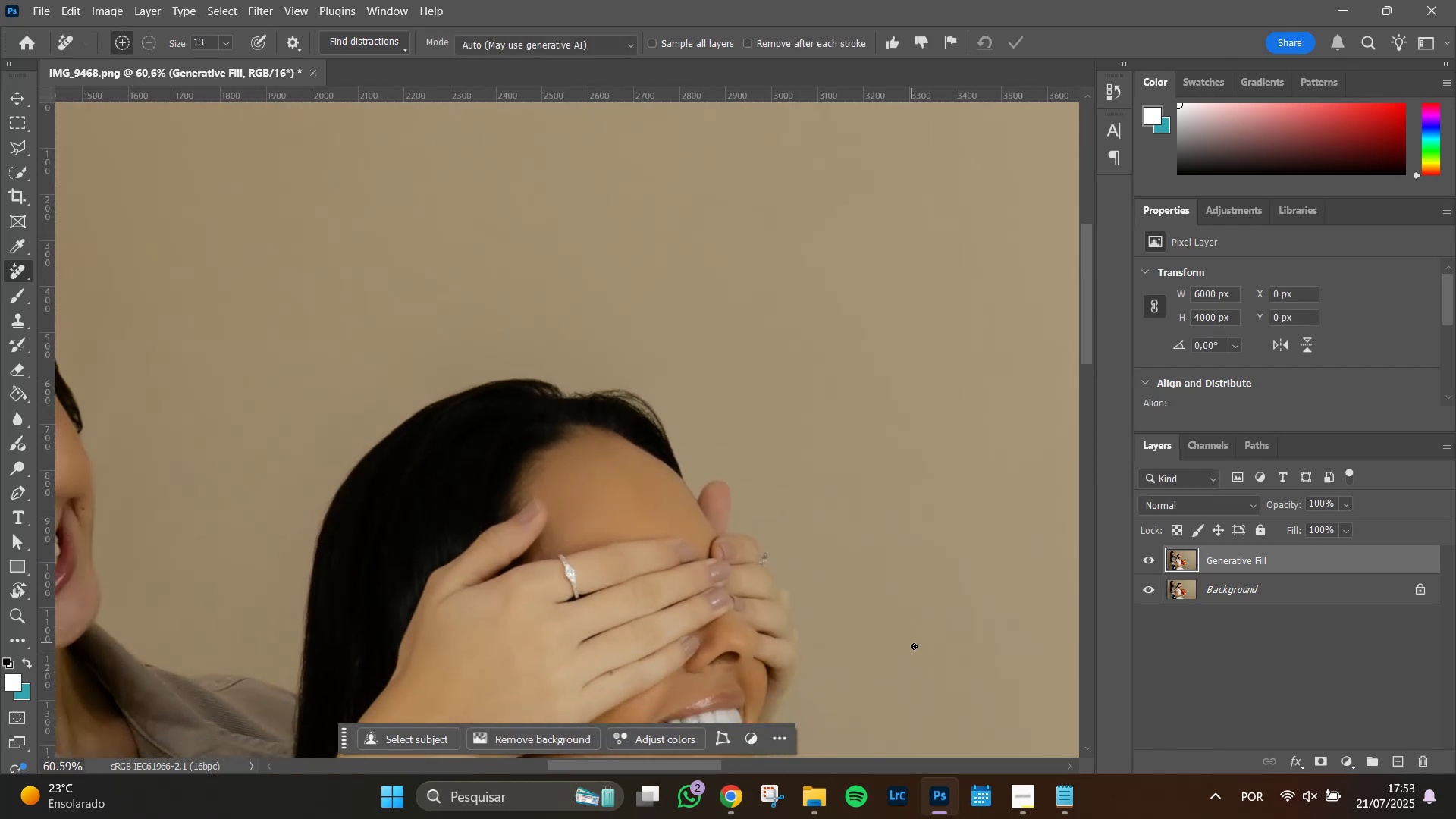 
hold_key(key=Space, duration=1.11)
 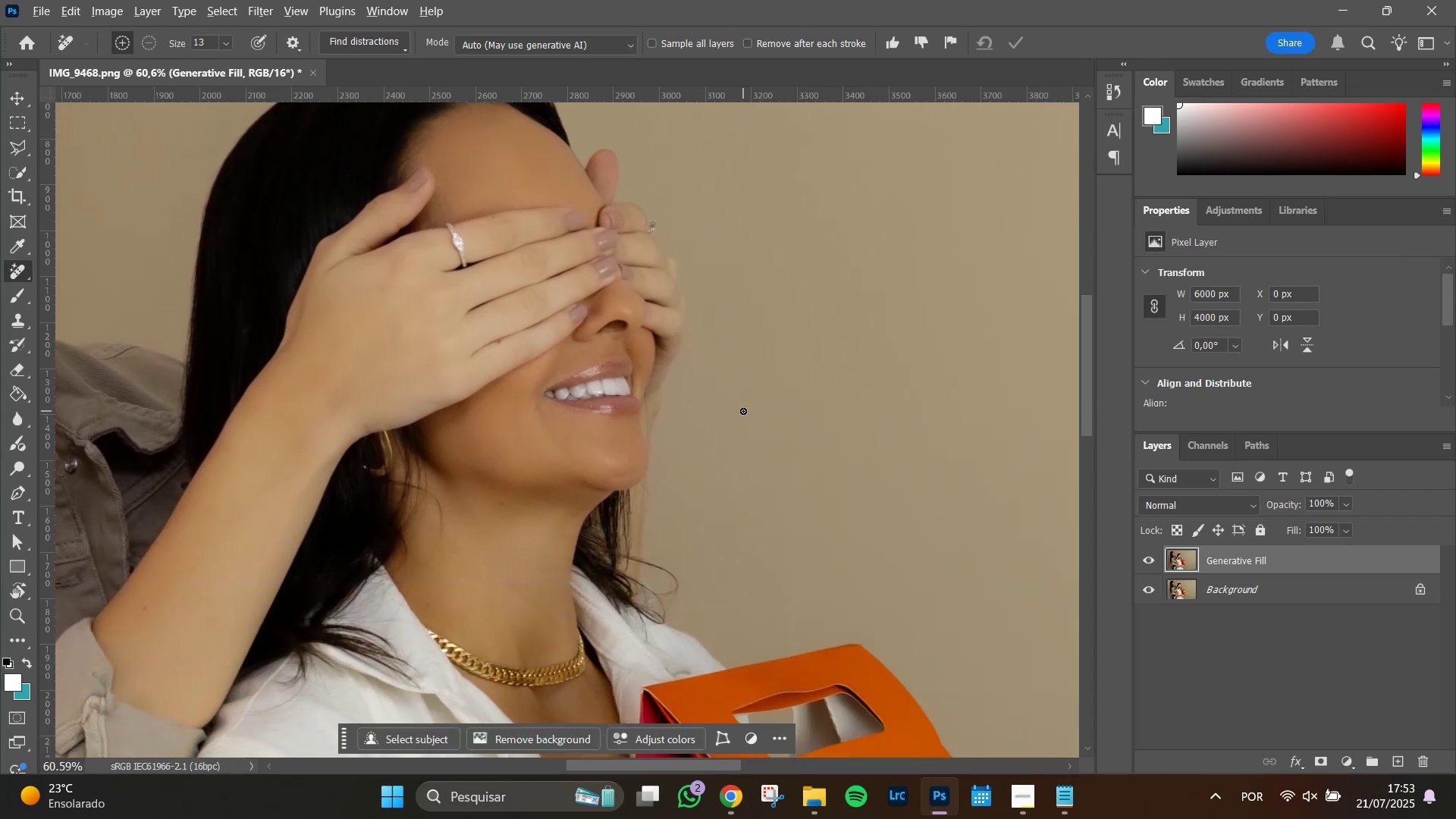 
left_click_drag(start_coordinate=[912, 671], to_coordinate=[800, 340])
 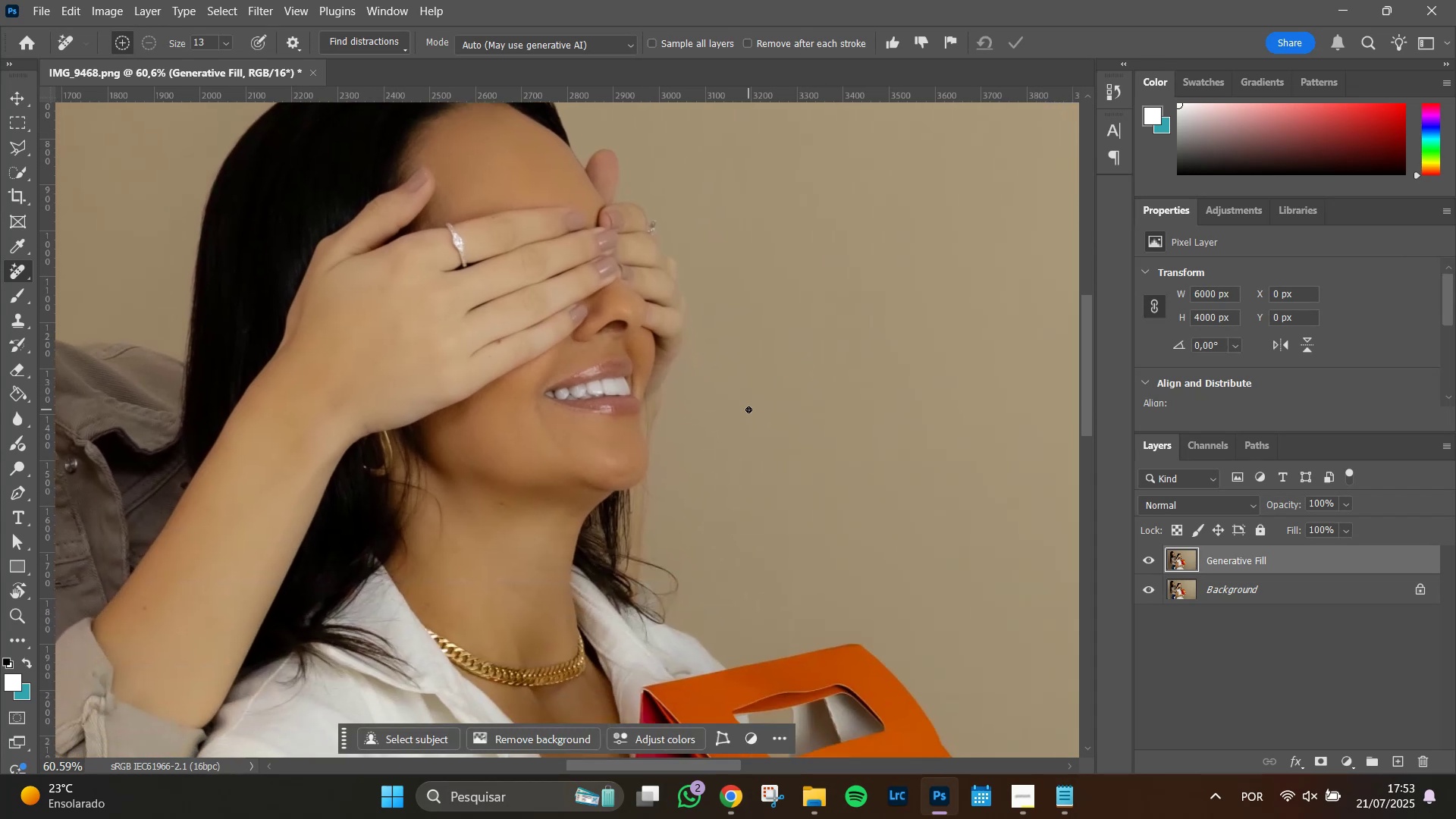 
hold_key(key=AltLeft, duration=1.51)
scroll: coordinate [595, 520], scroll_direction: up, amount: 13.0
 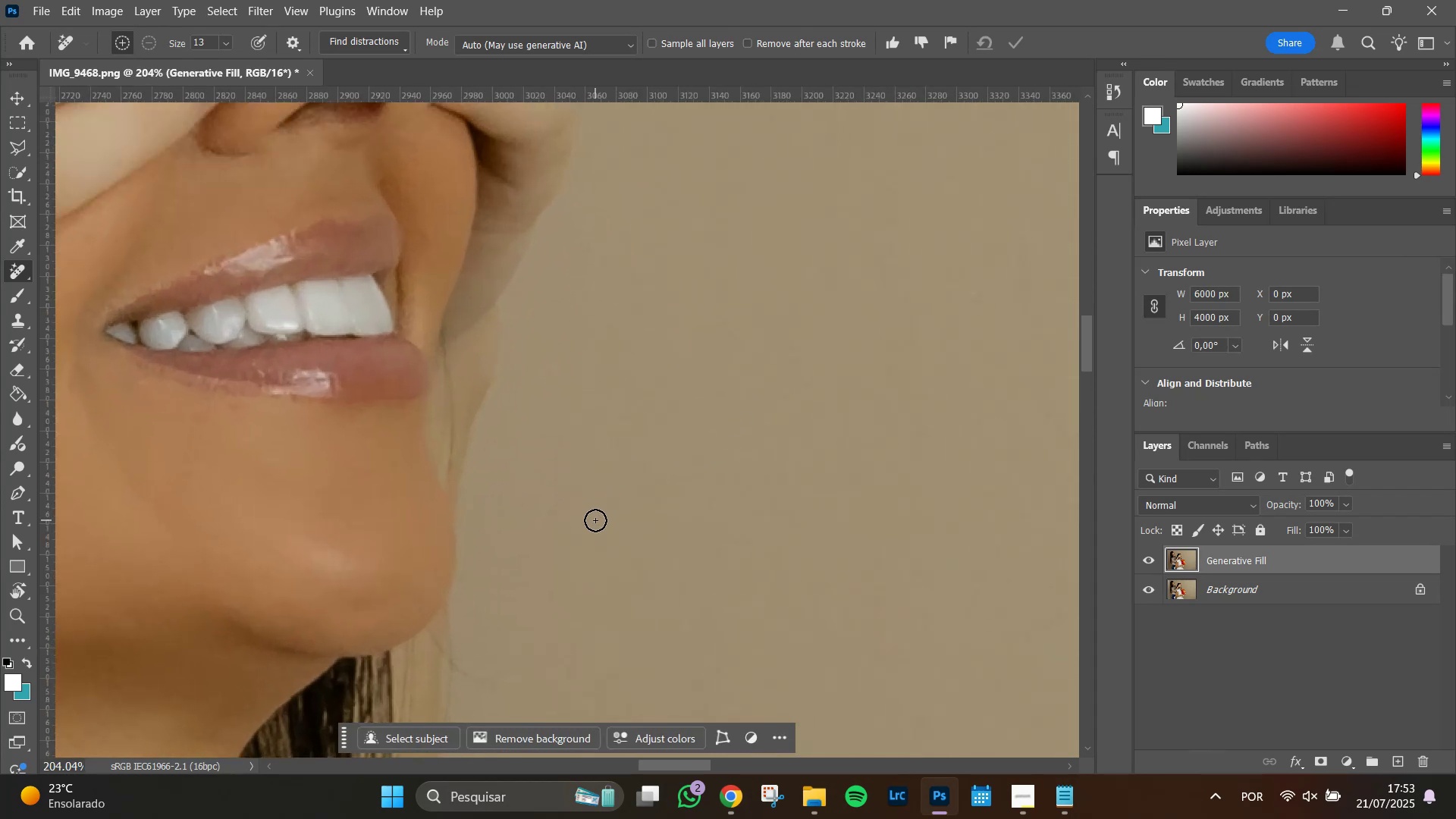 
key(Alt+AltLeft)
 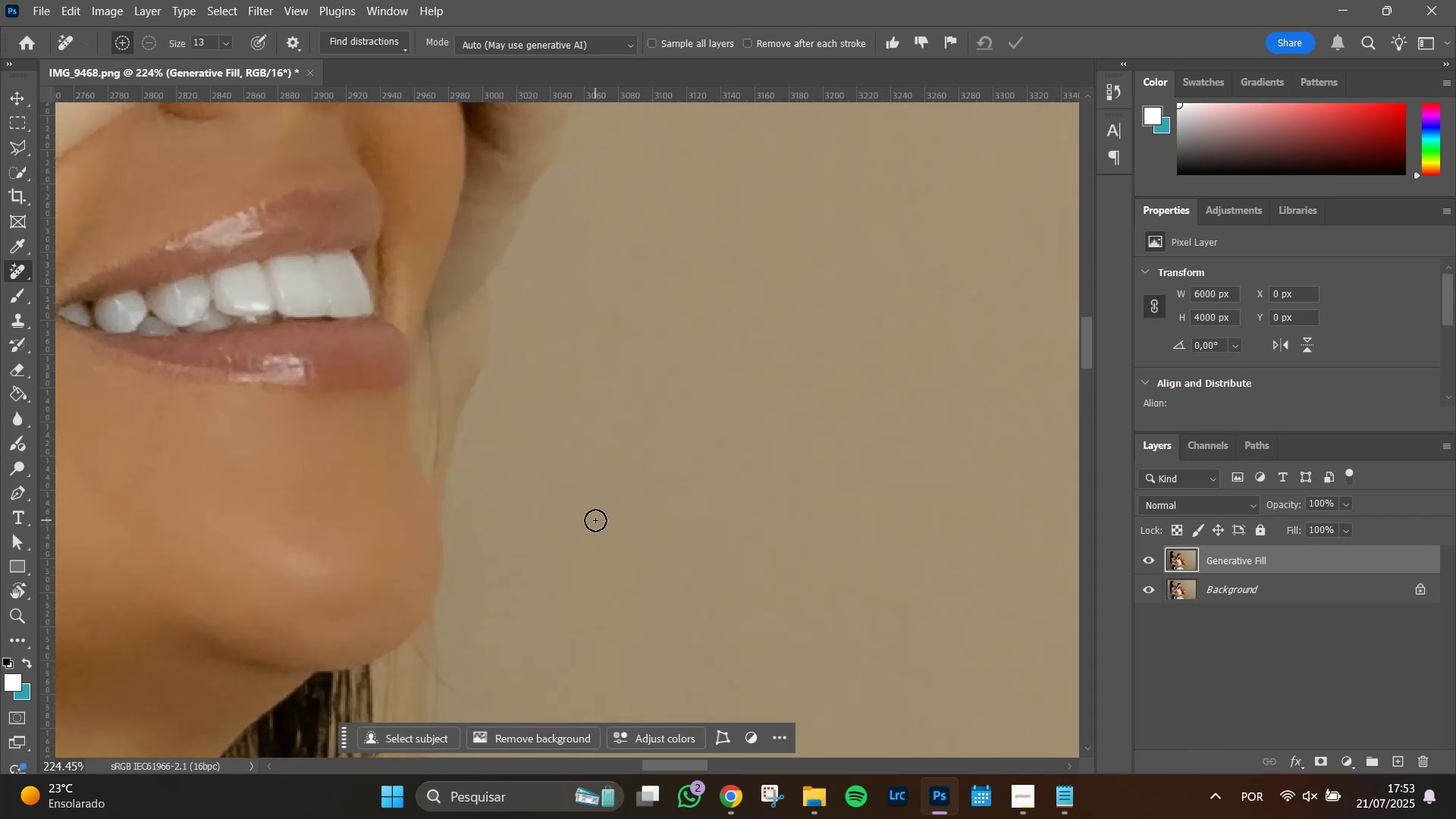 
key(Alt+AltLeft)
 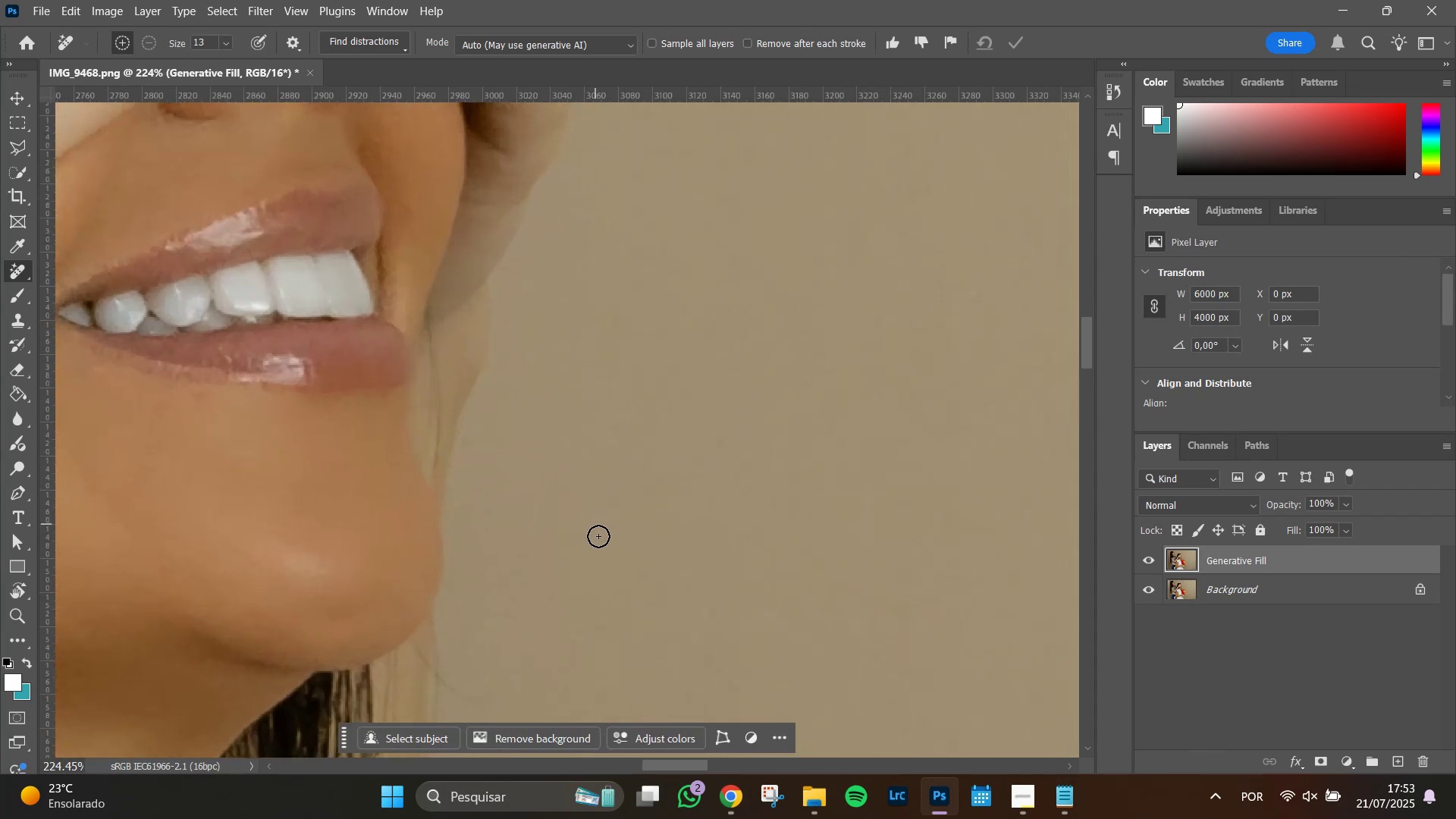 
key(Alt+AltLeft)
 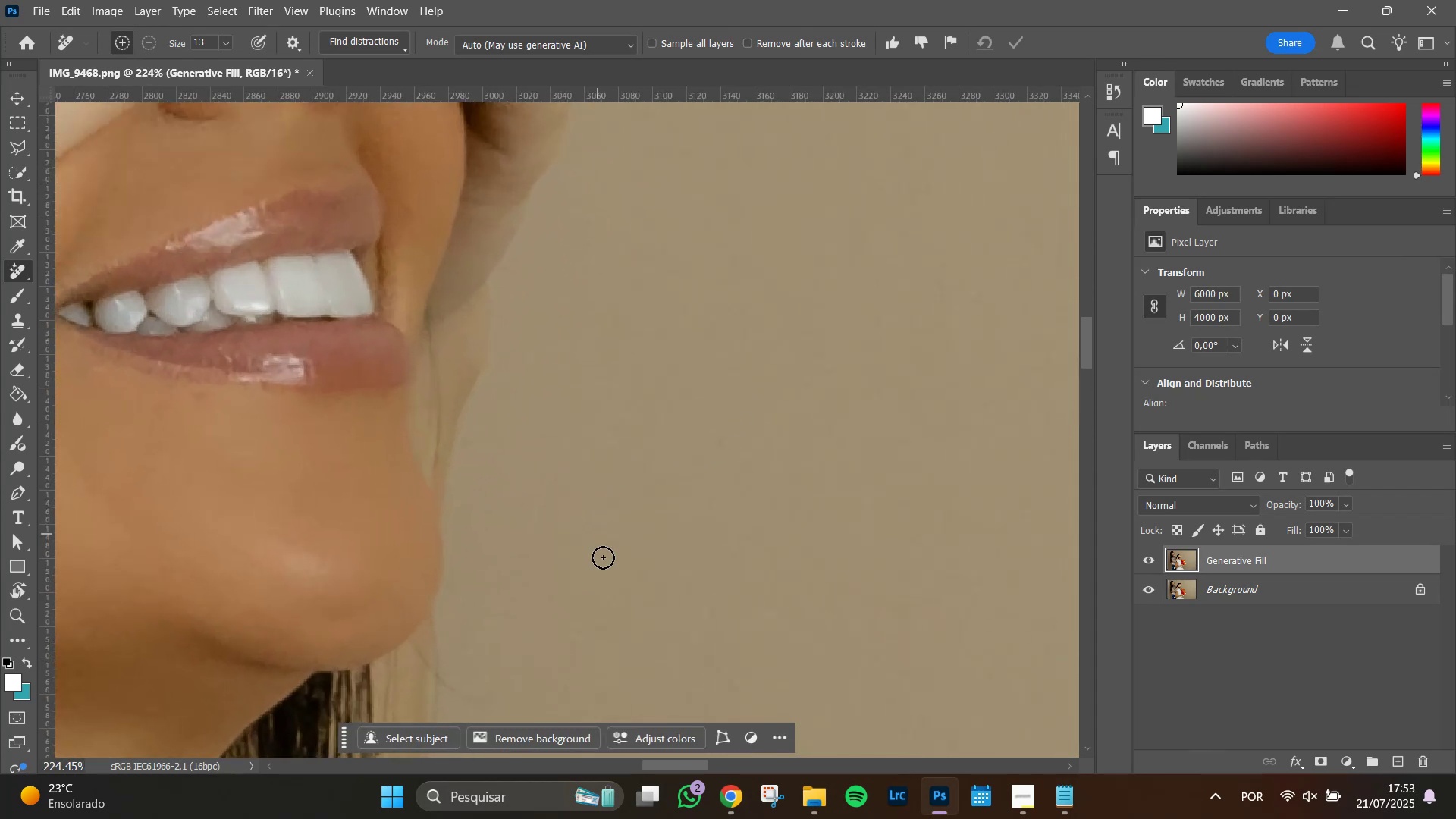 
key(Alt+AltLeft)
 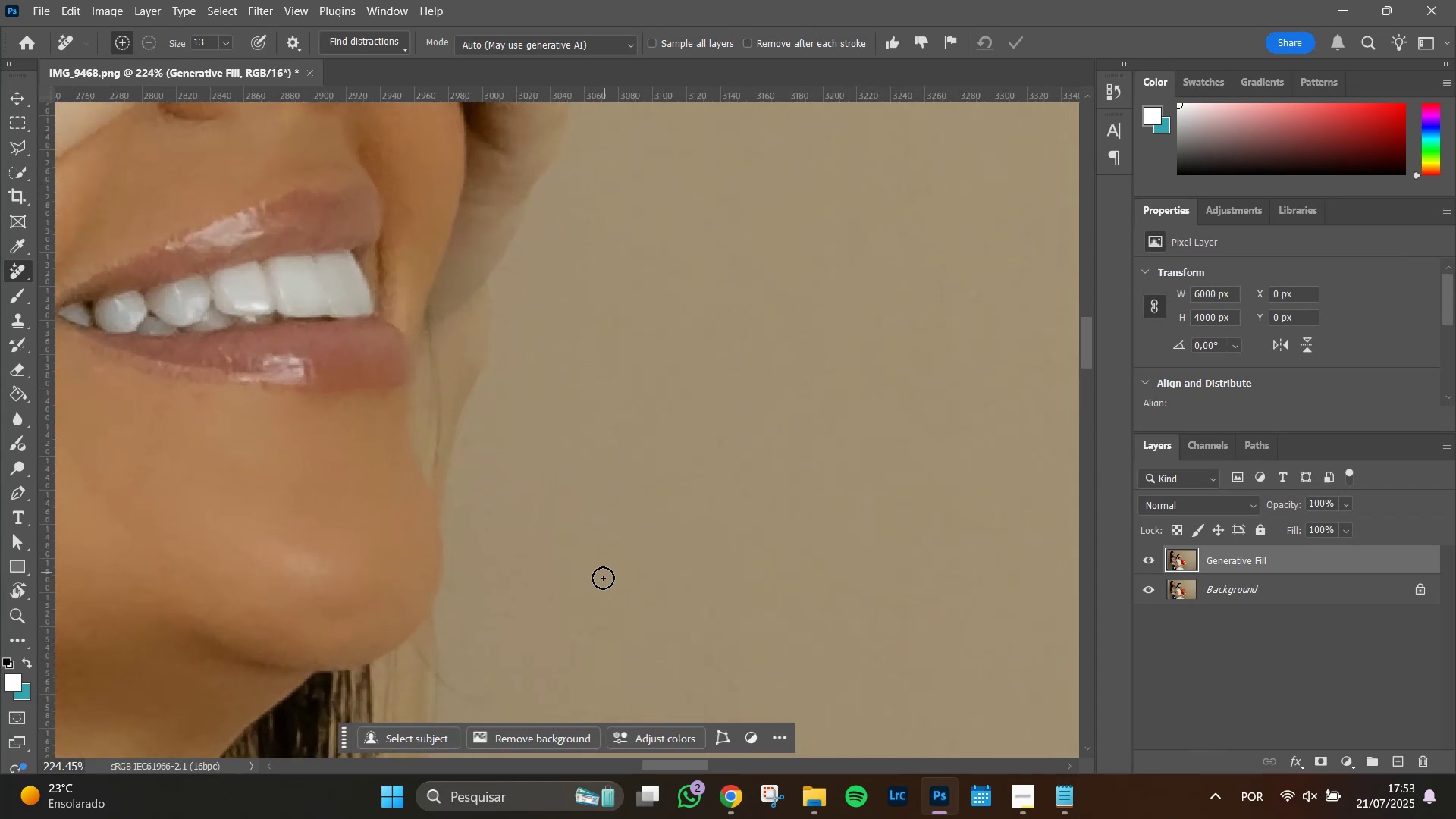 
key(Alt+AltLeft)
 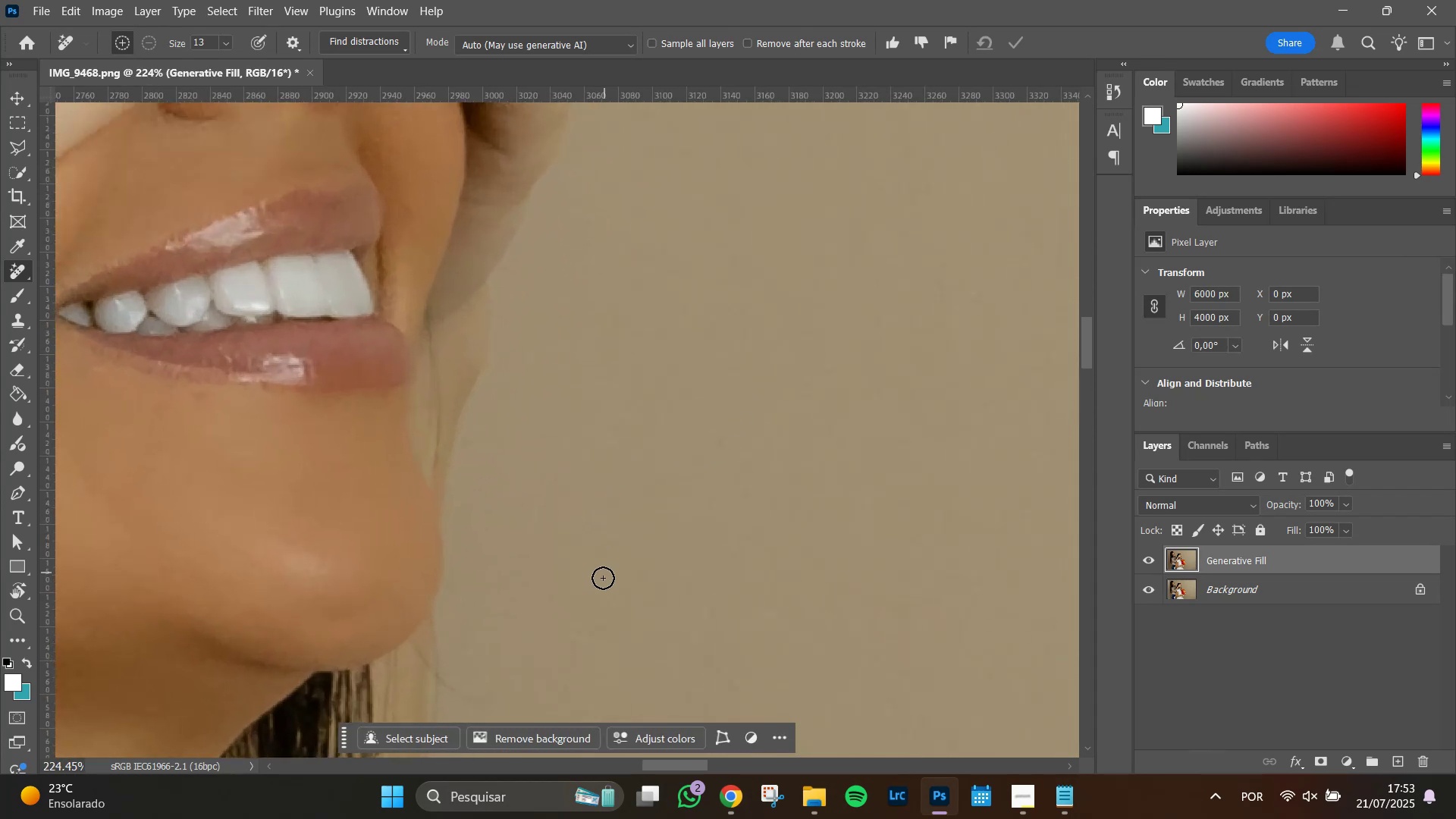 
hold_key(key=Space, duration=1.51)
 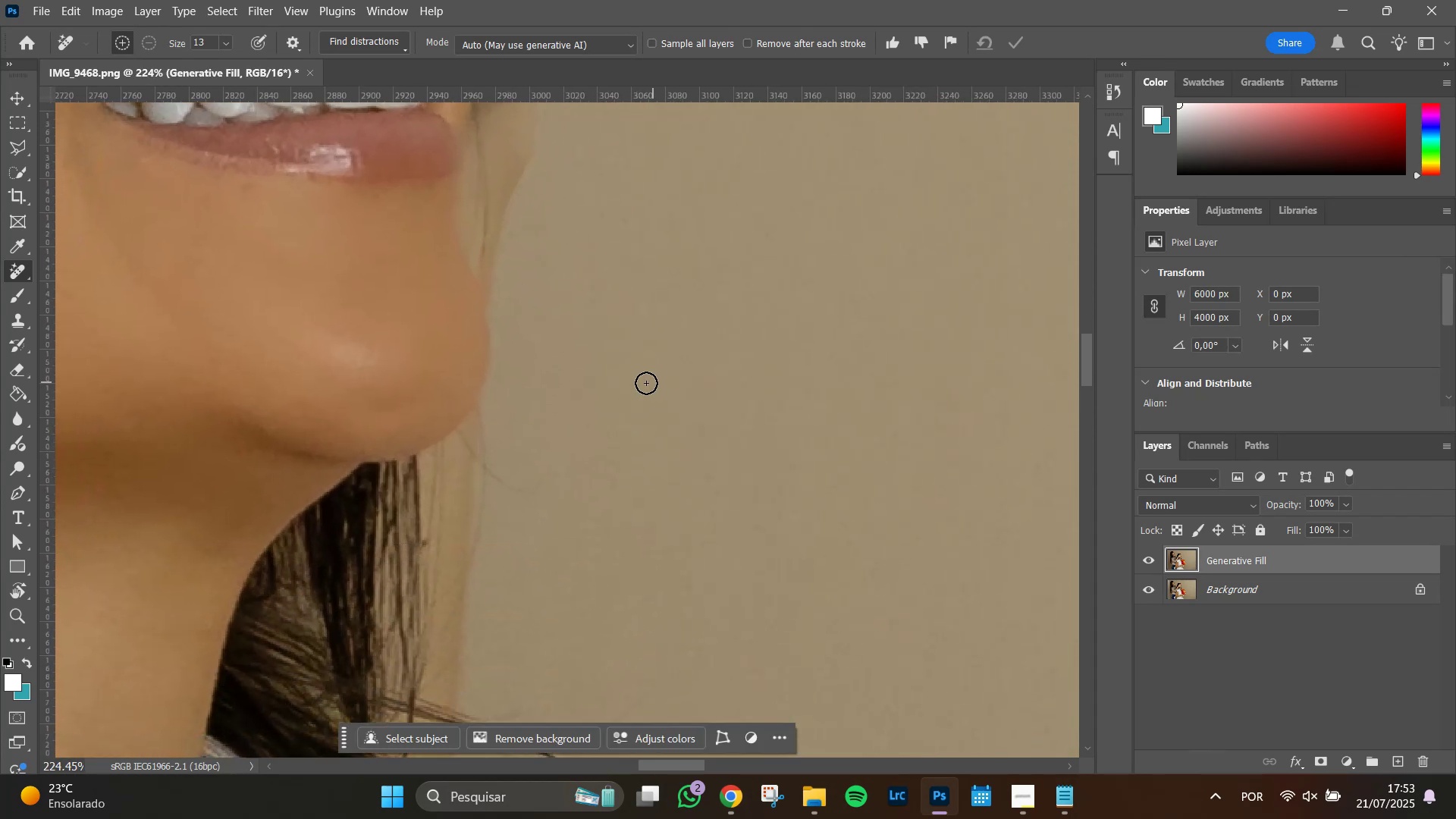 
left_click_drag(start_coordinate=[601, 578], to_coordinate=[648, 369])
 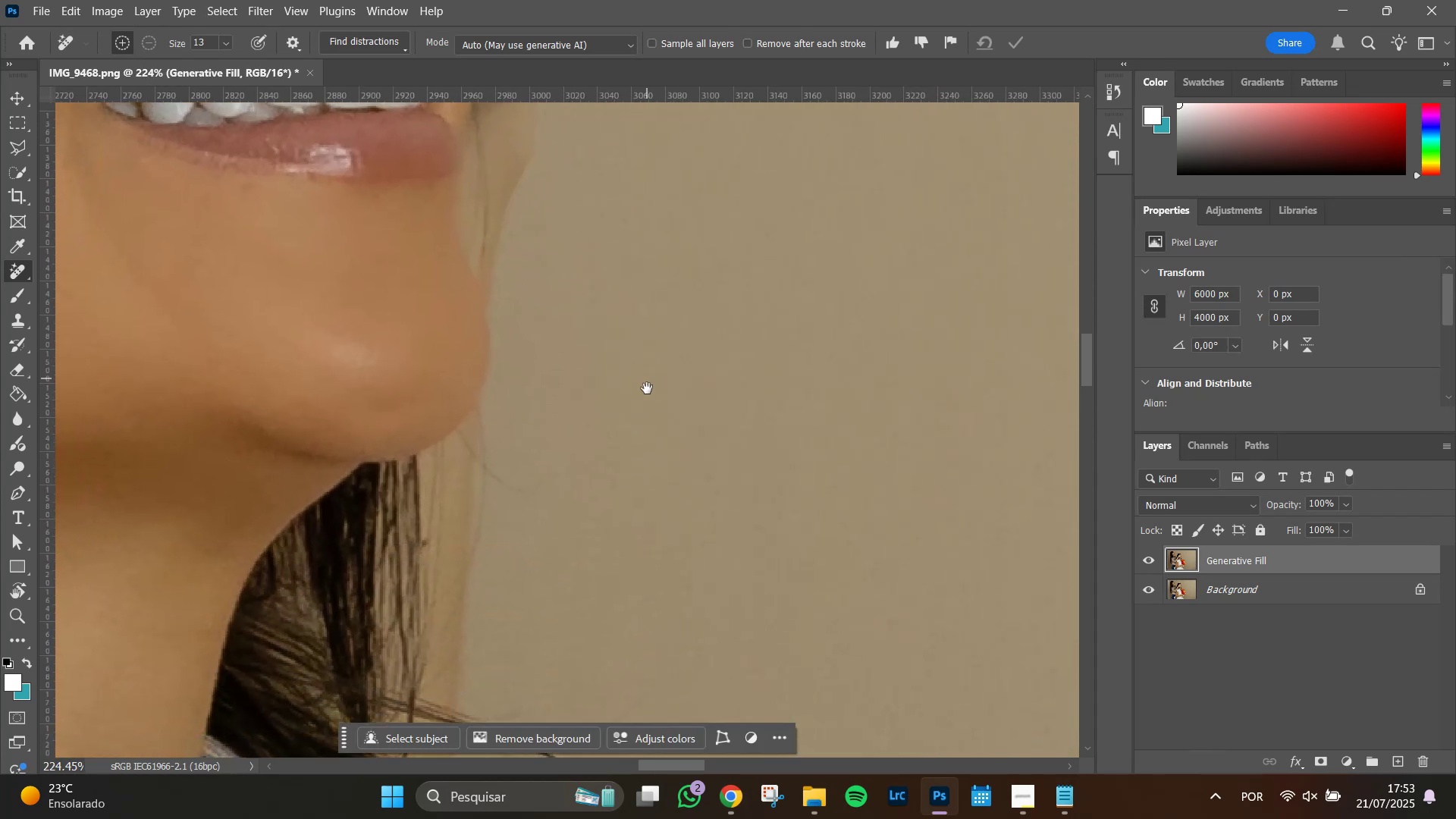 
key(Space)
 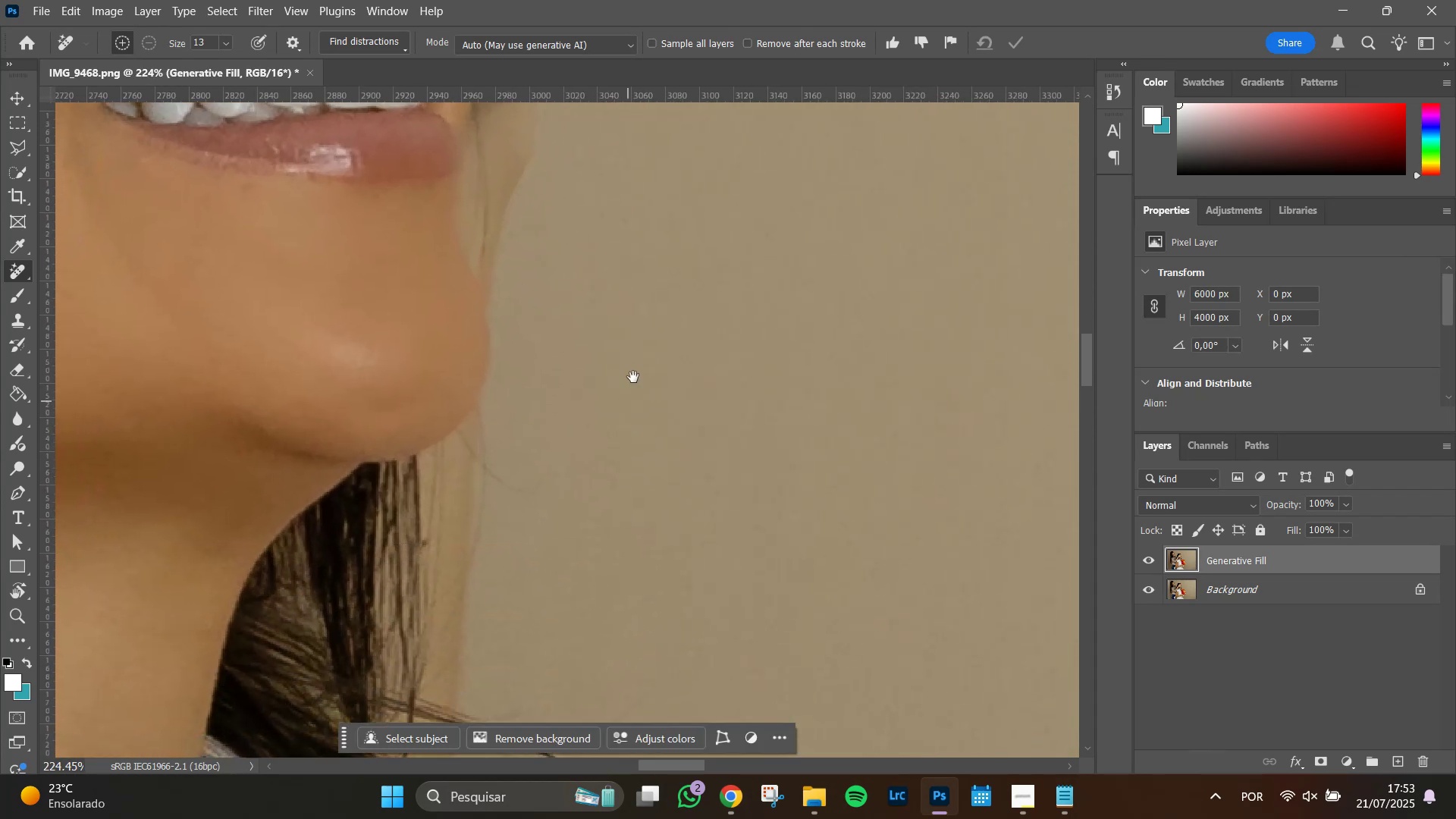 
key(Space)
 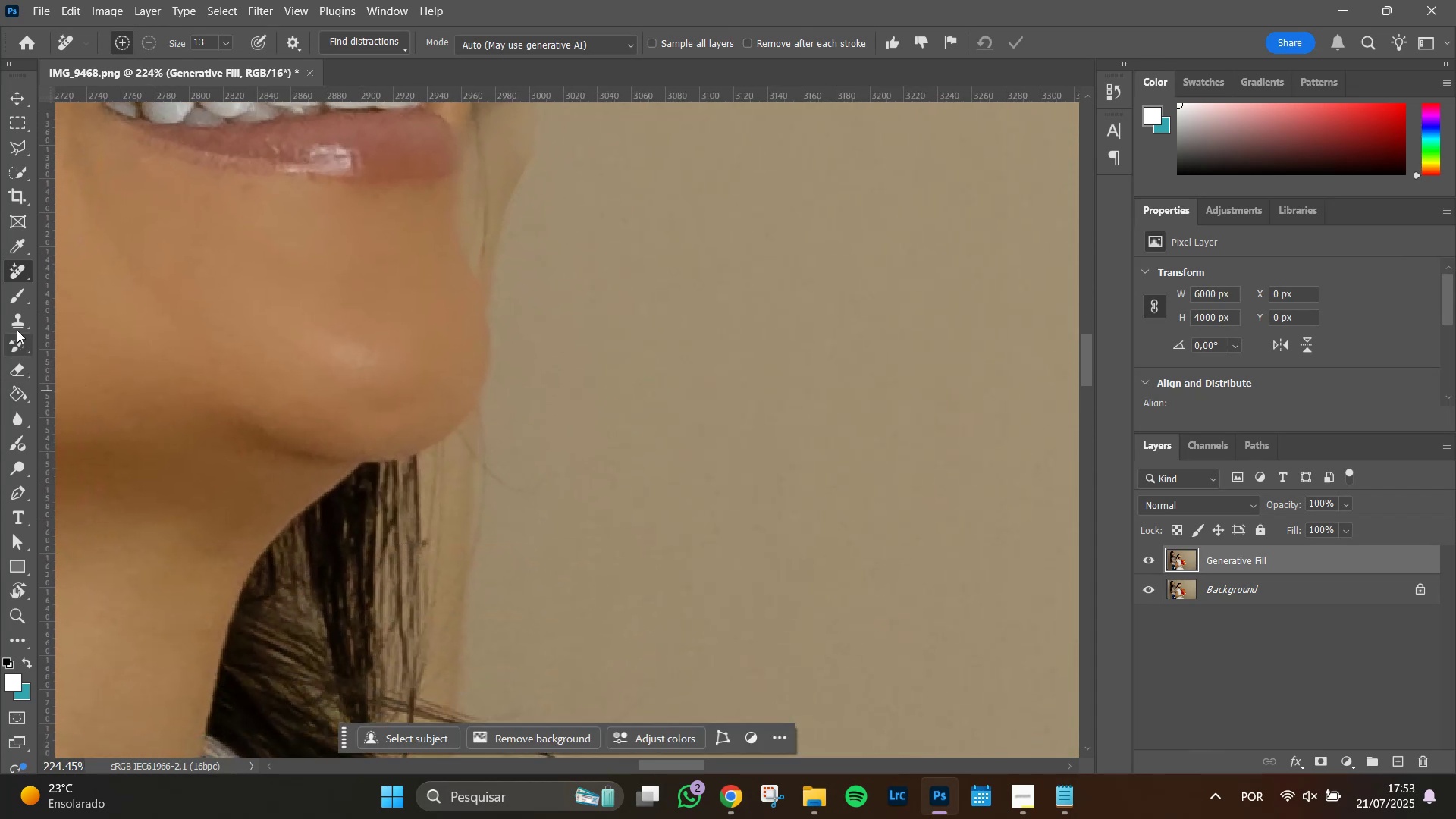 
left_click([17, 321])
 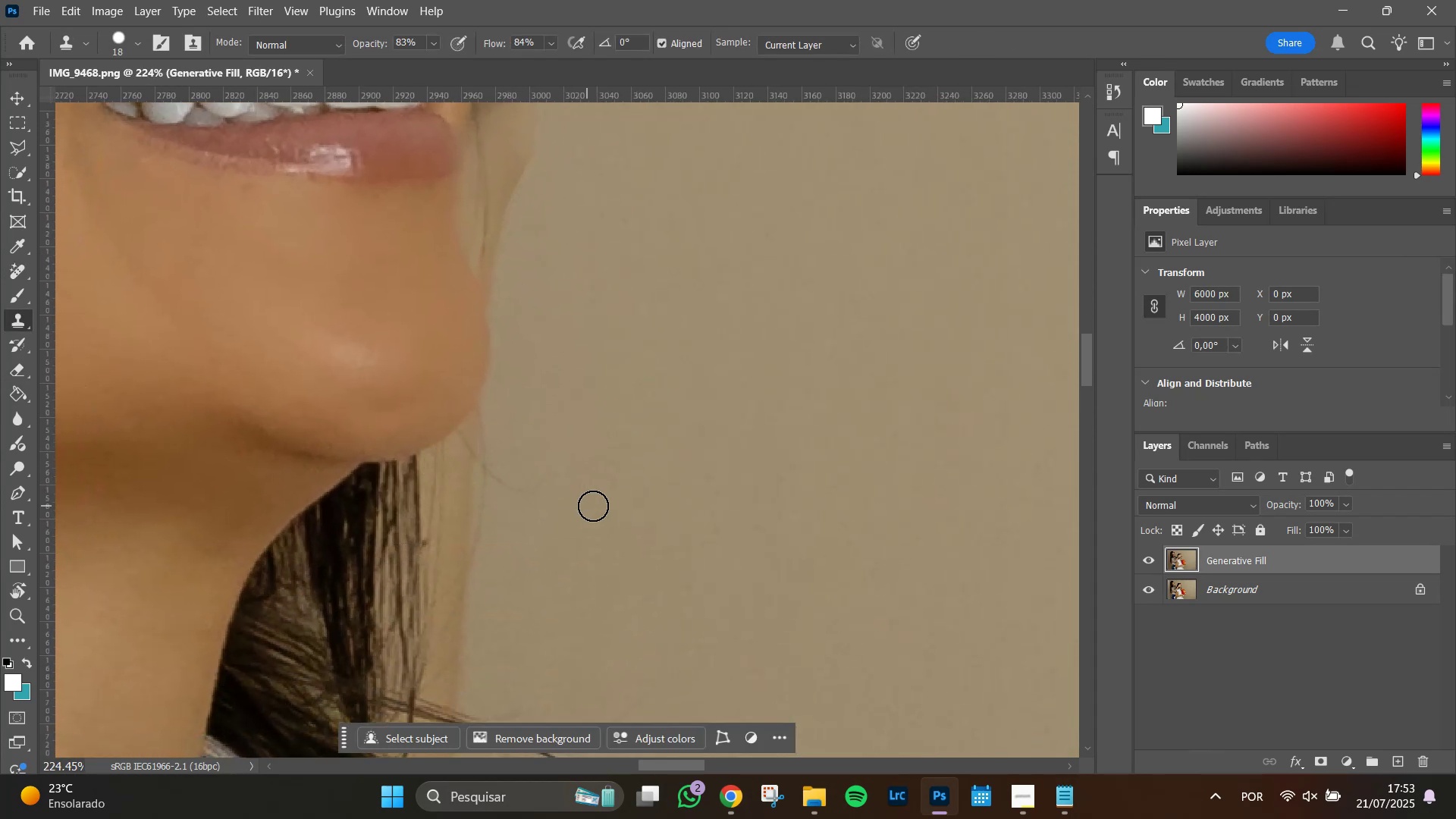 
hold_key(key=AltLeft, duration=1.51)
 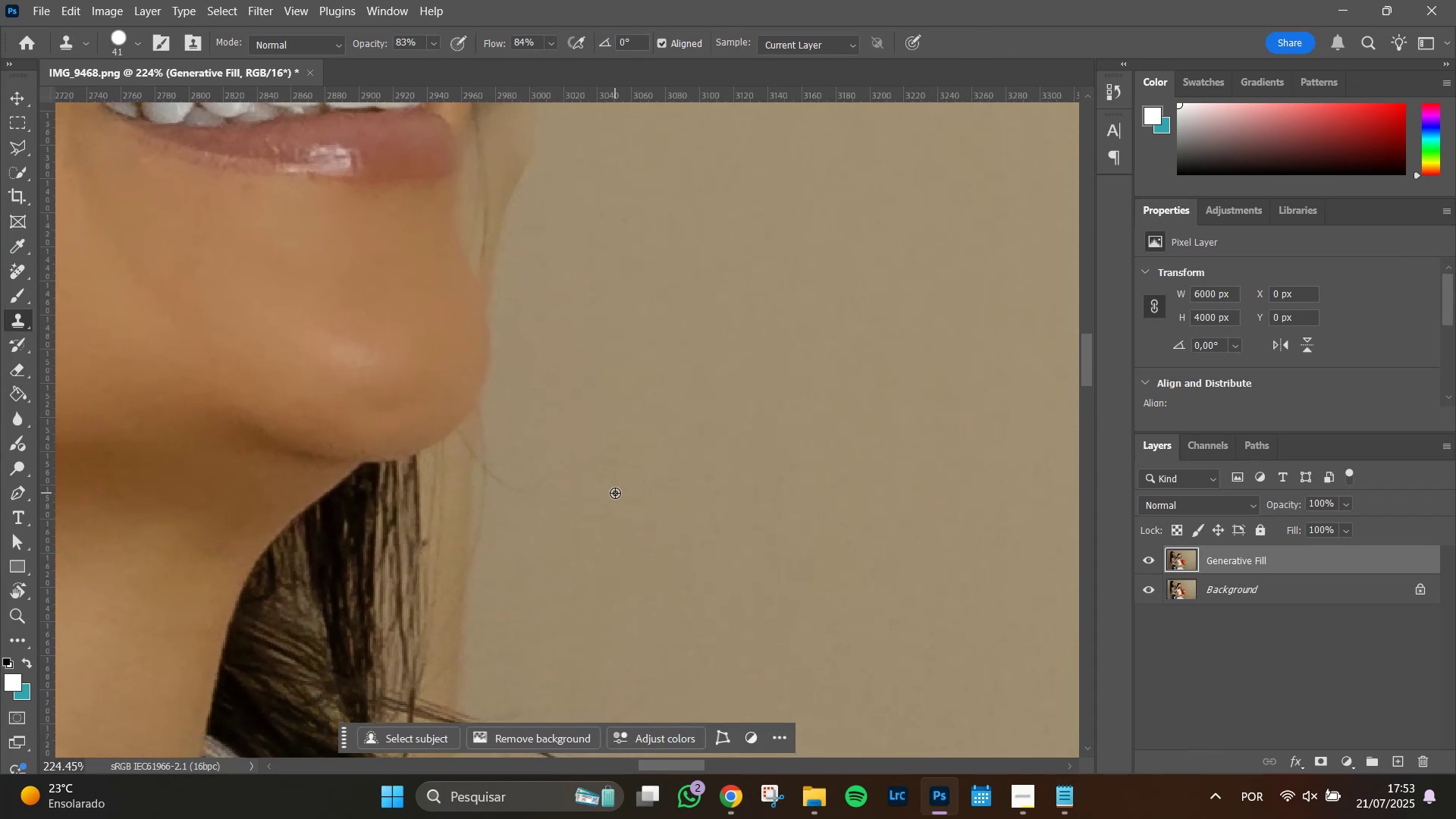 
key(Alt+AltLeft)
 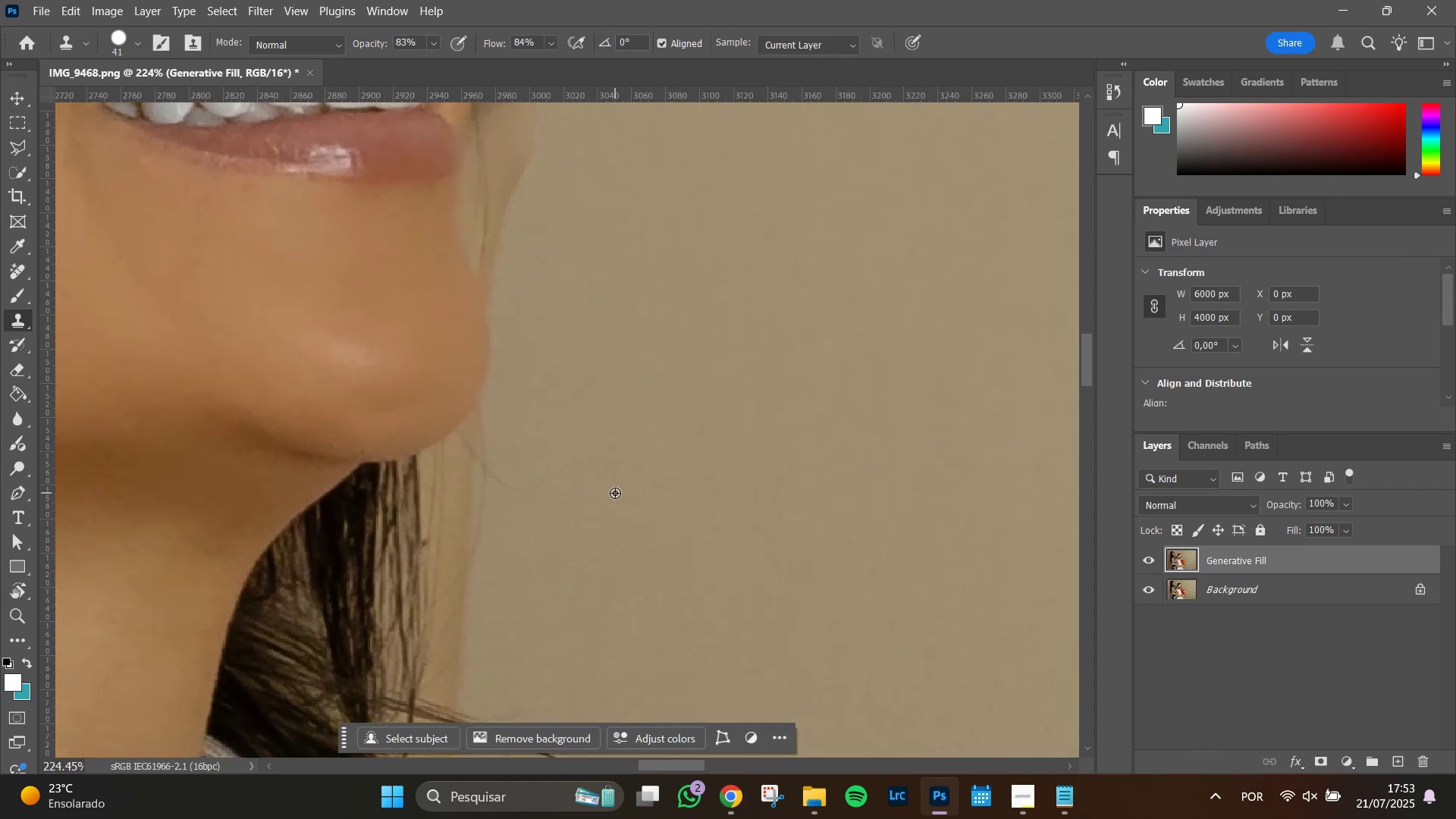 
left_click([615, 493])
 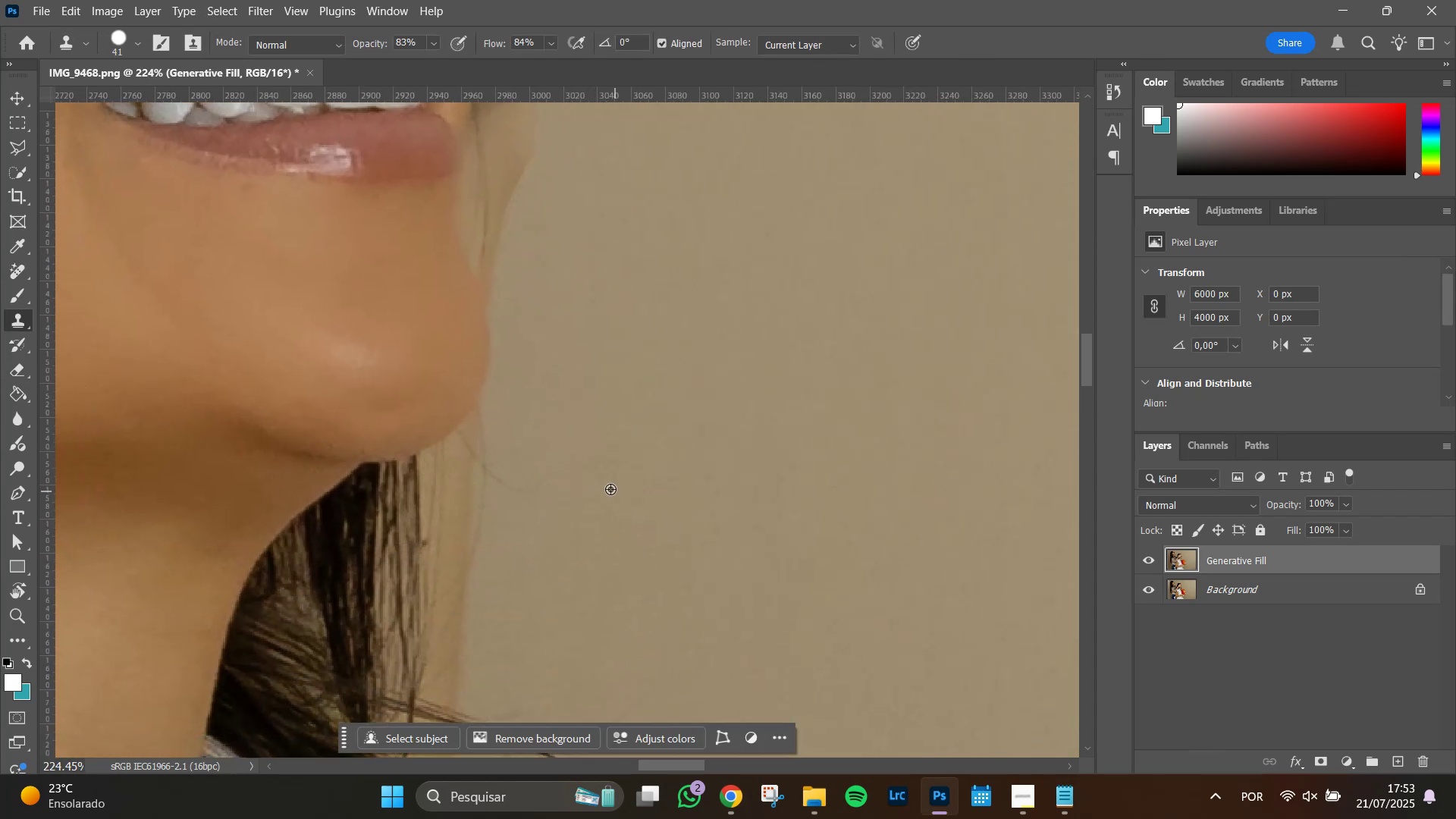 
key(Alt+AltLeft)
 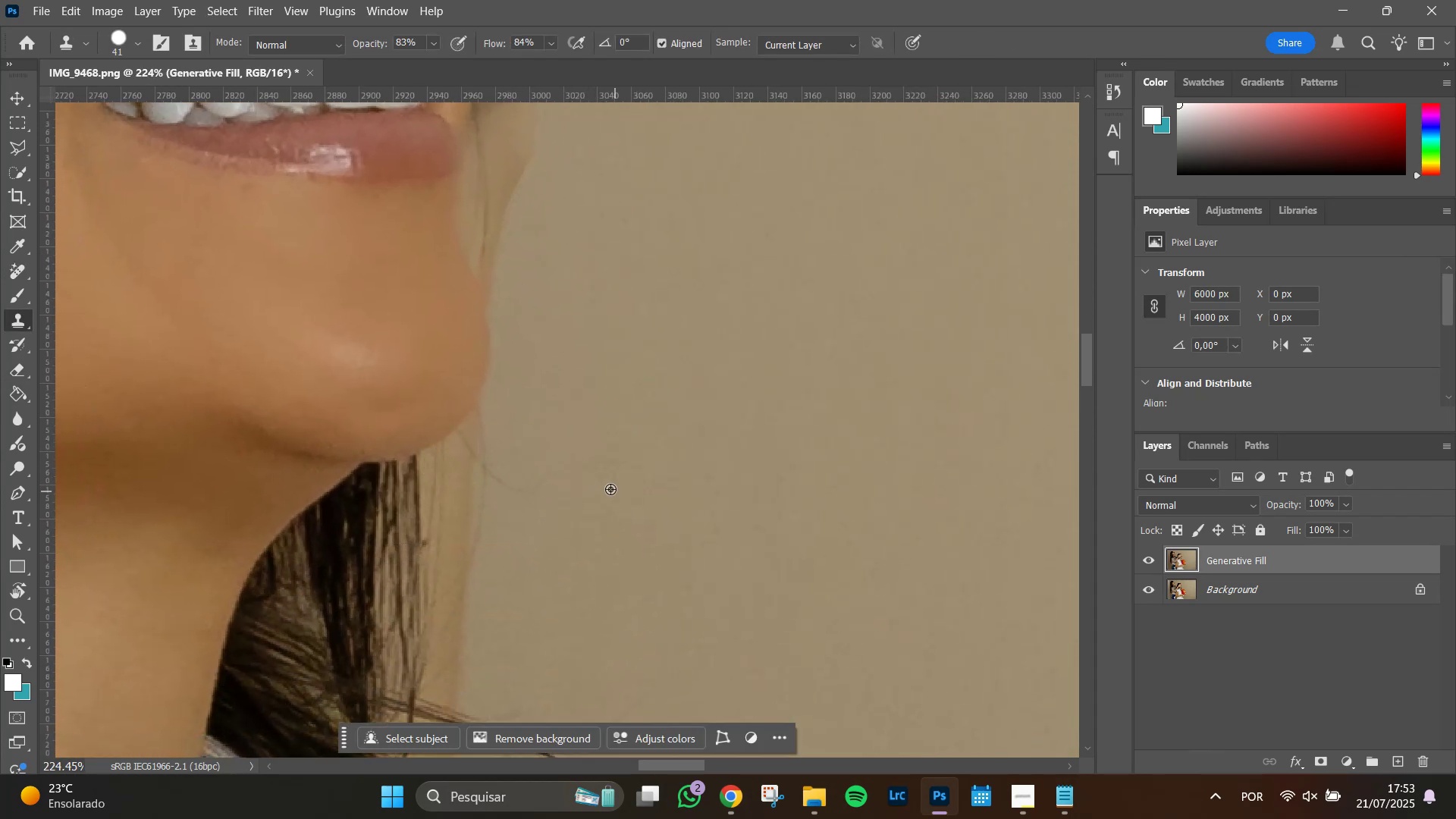 
key(Alt+AltLeft)
 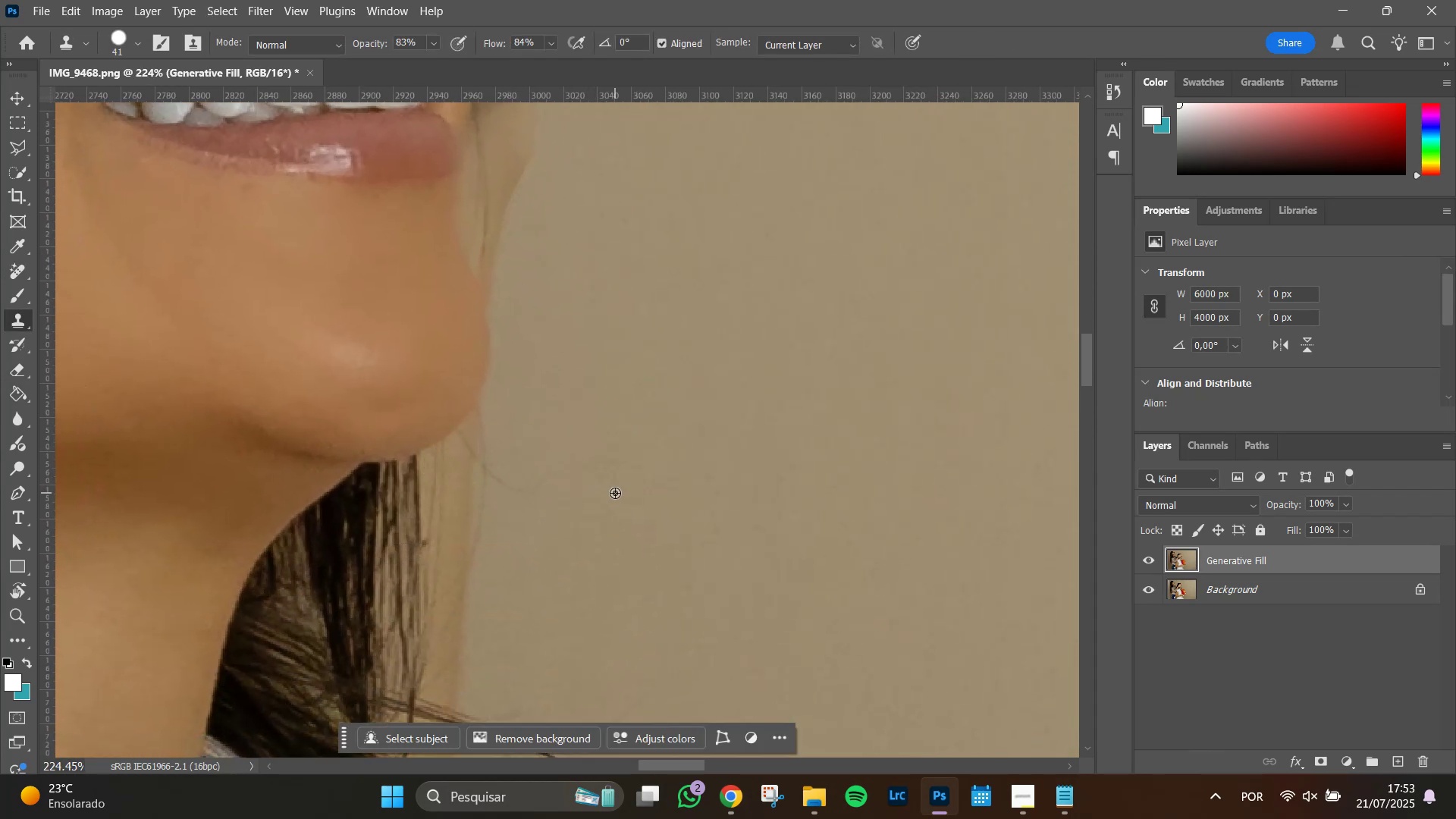 
key(Alt+AltLeft)
 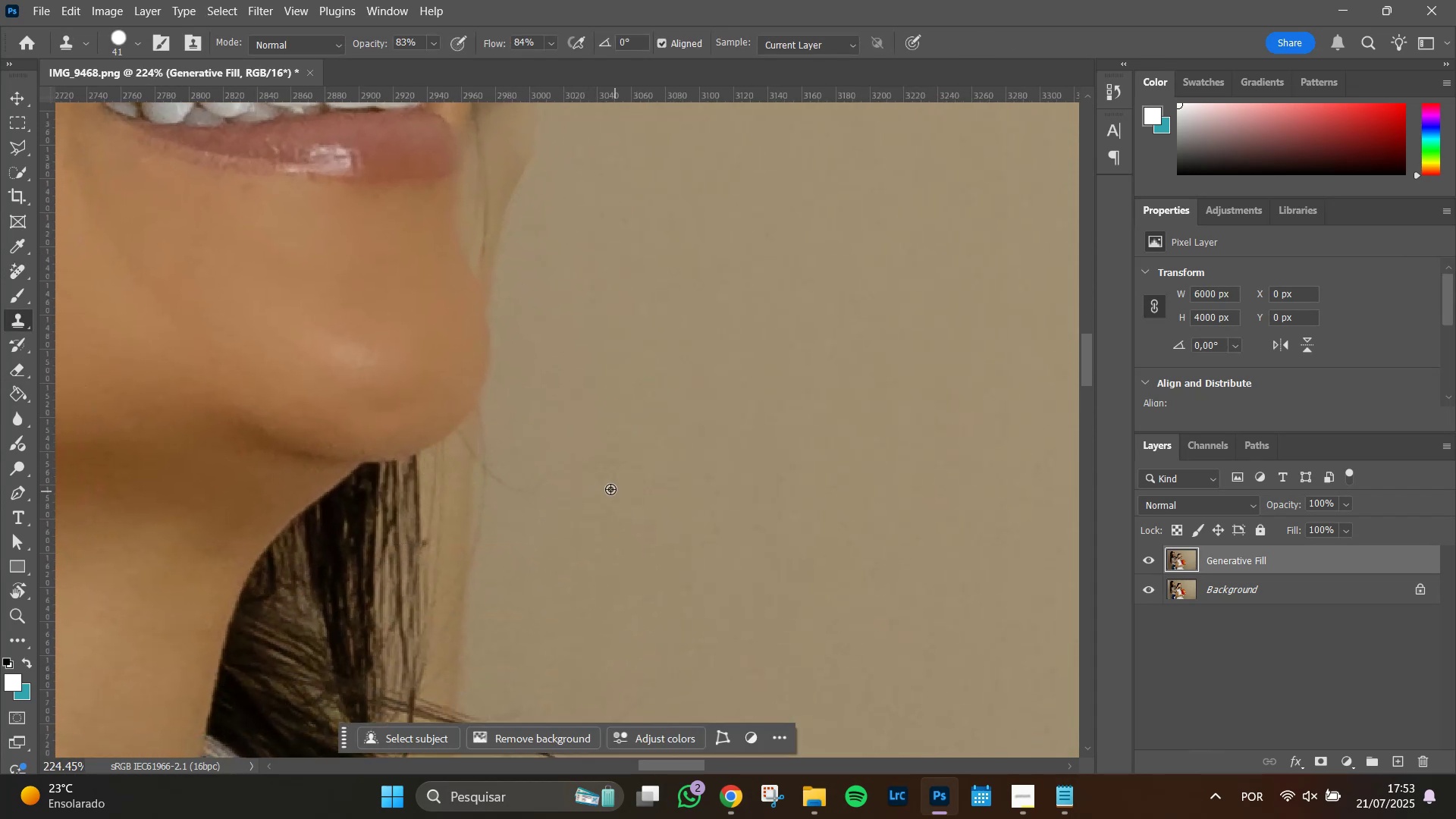 
key(Alt+AltLeft)
 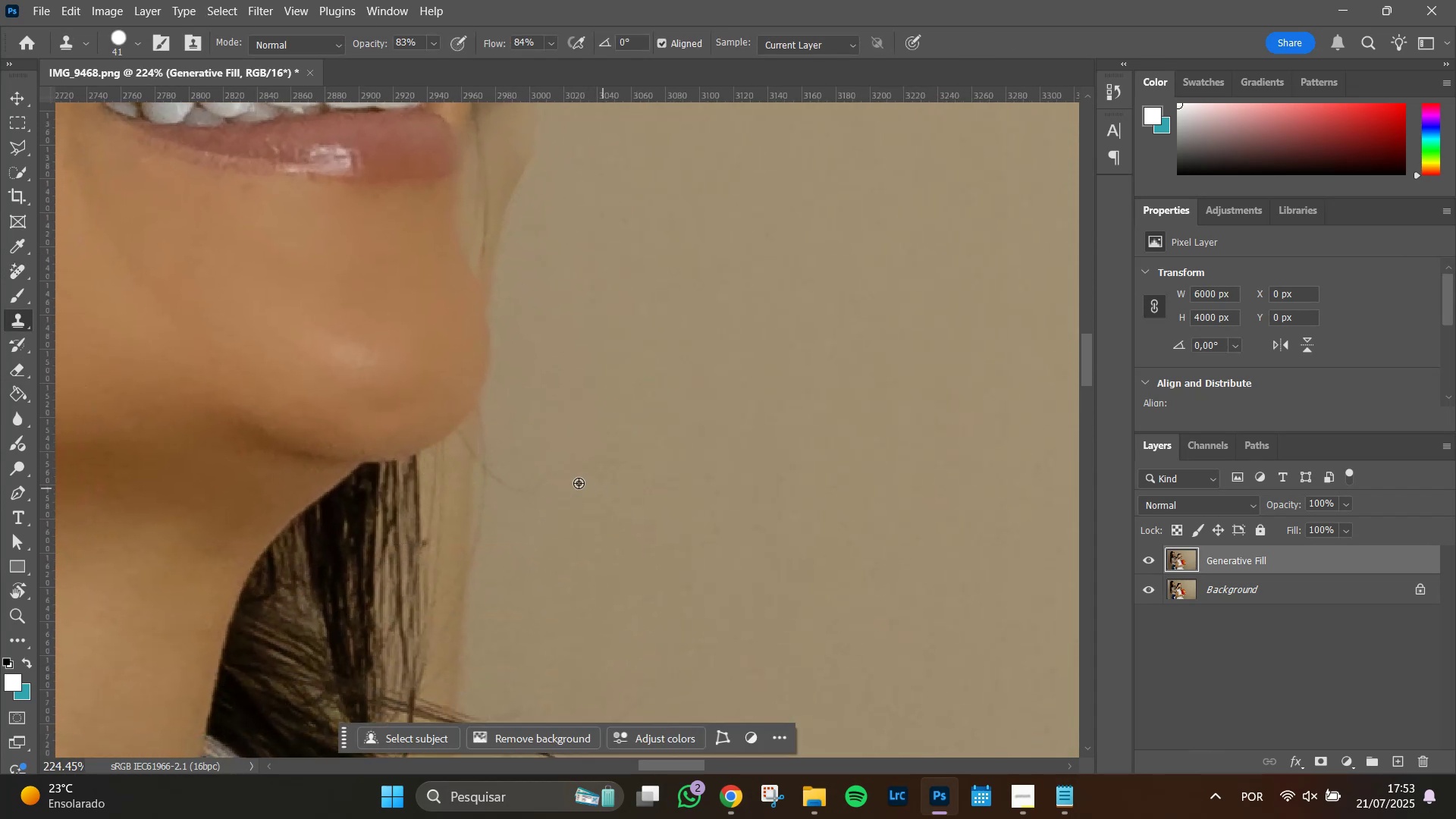 
key(Alt+AltLeft)
 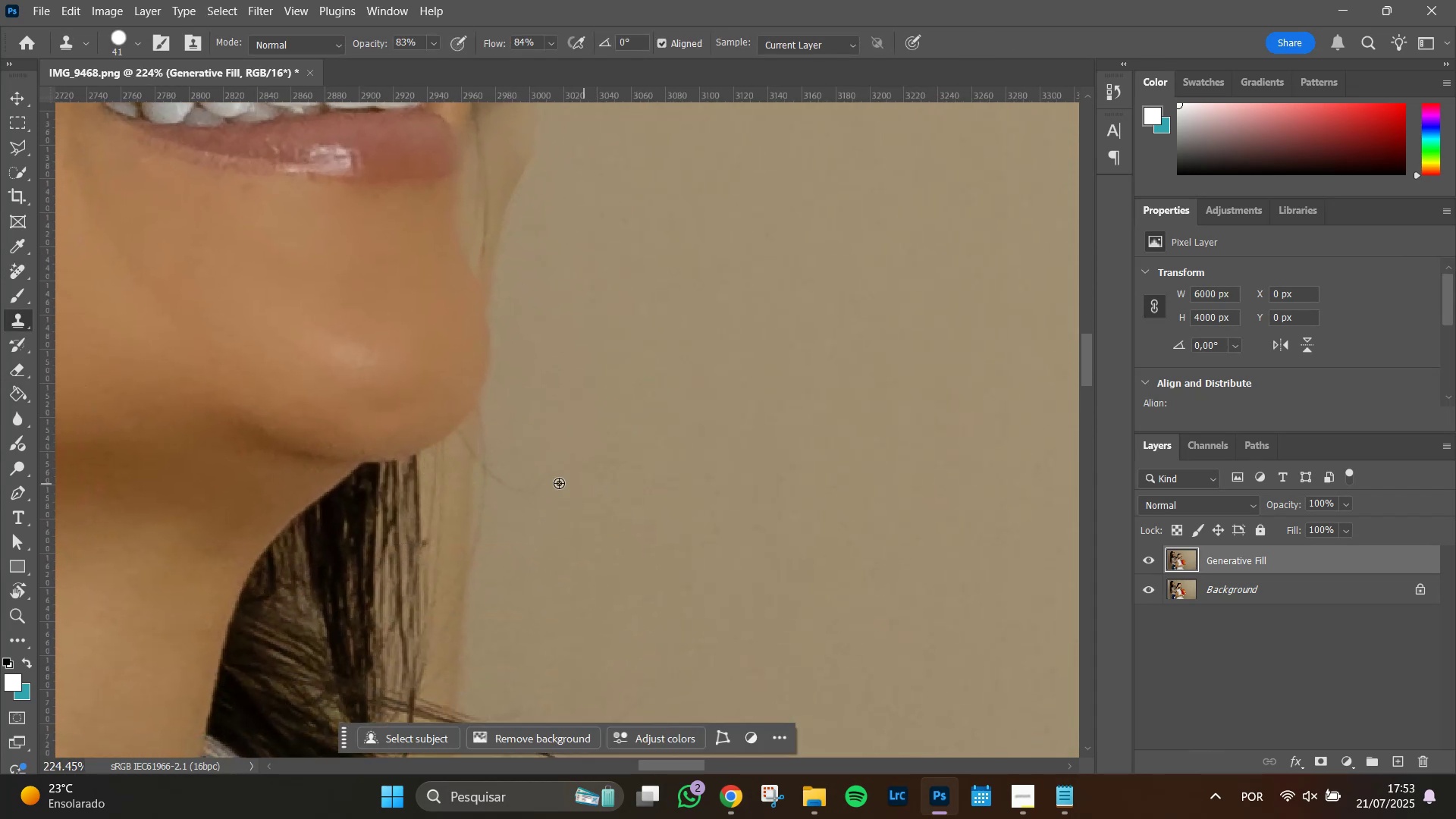 
key(Alt+AltLeft)
 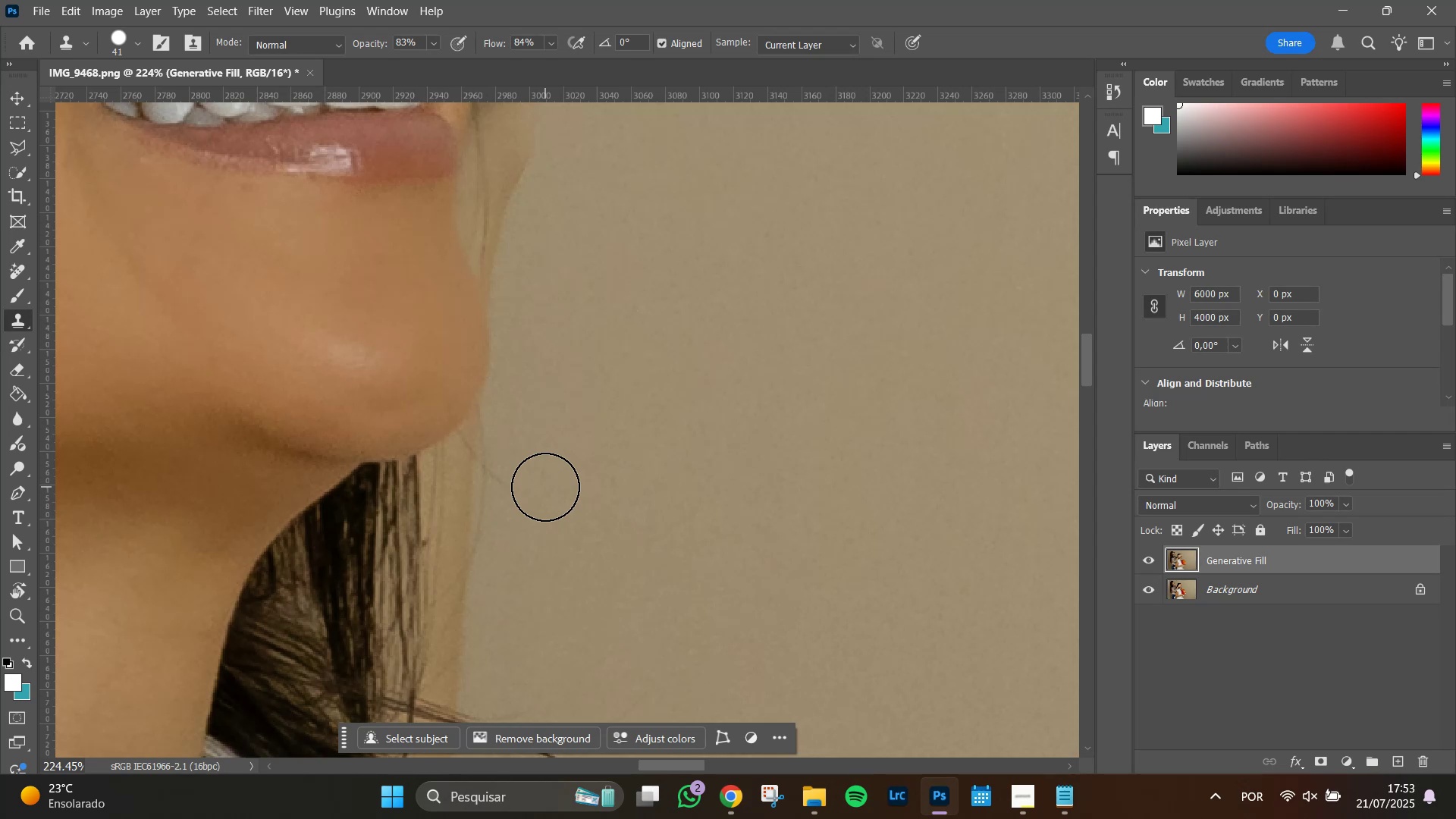 
left_click([545, 487])
 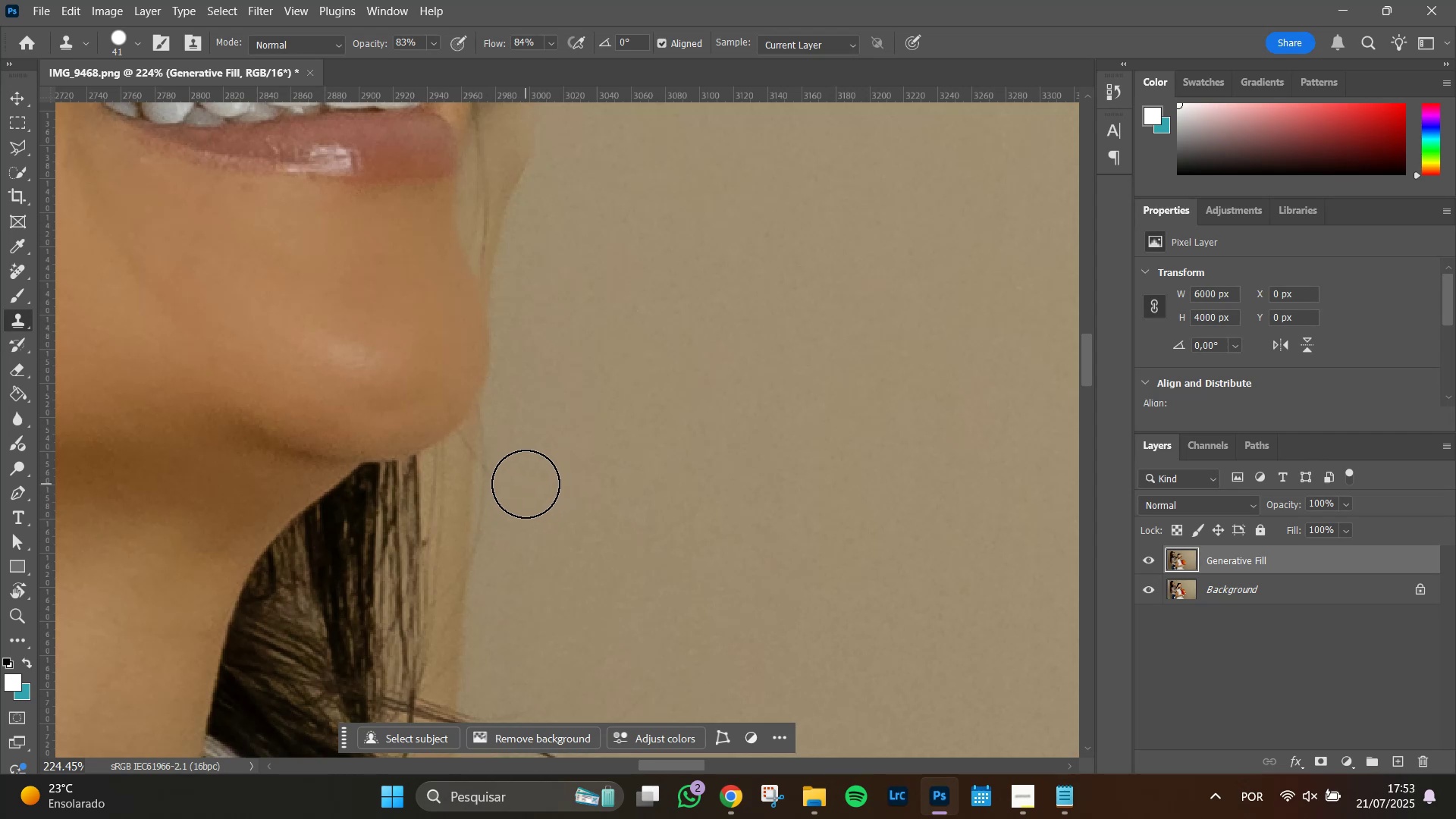 
left_click([526, 484])
 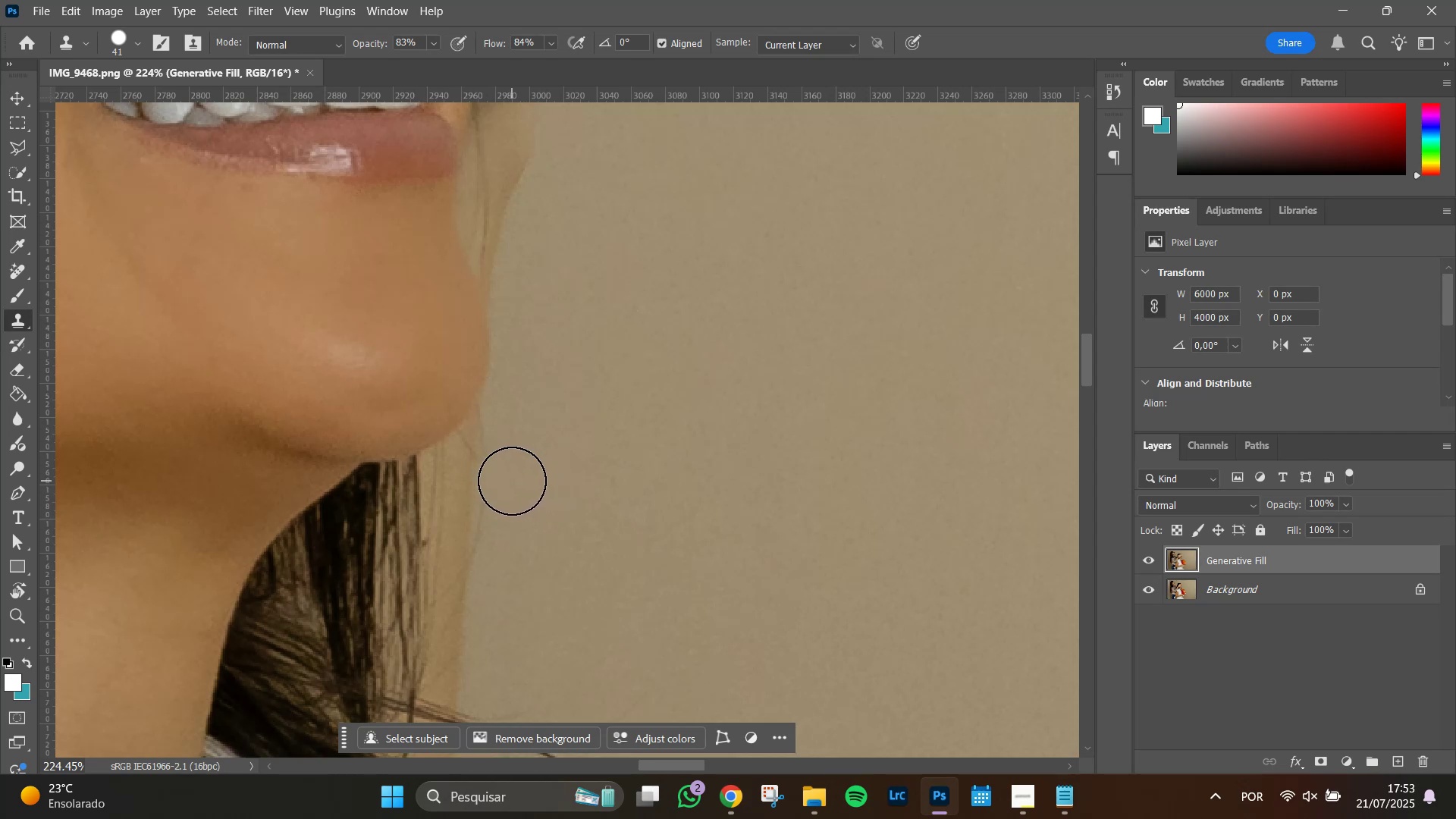 
left_click([512, 481])
 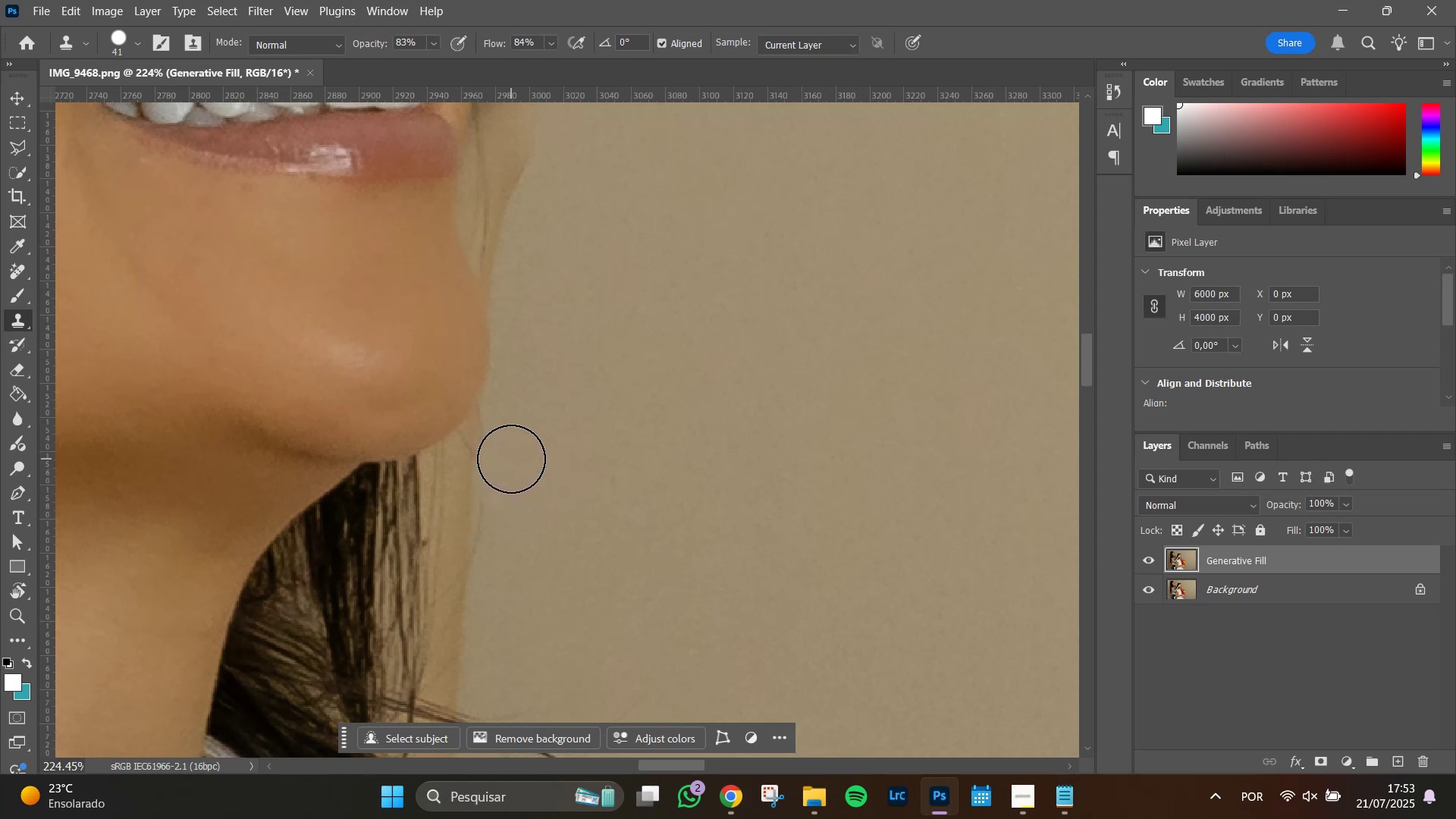 
double_click([511, 459])
 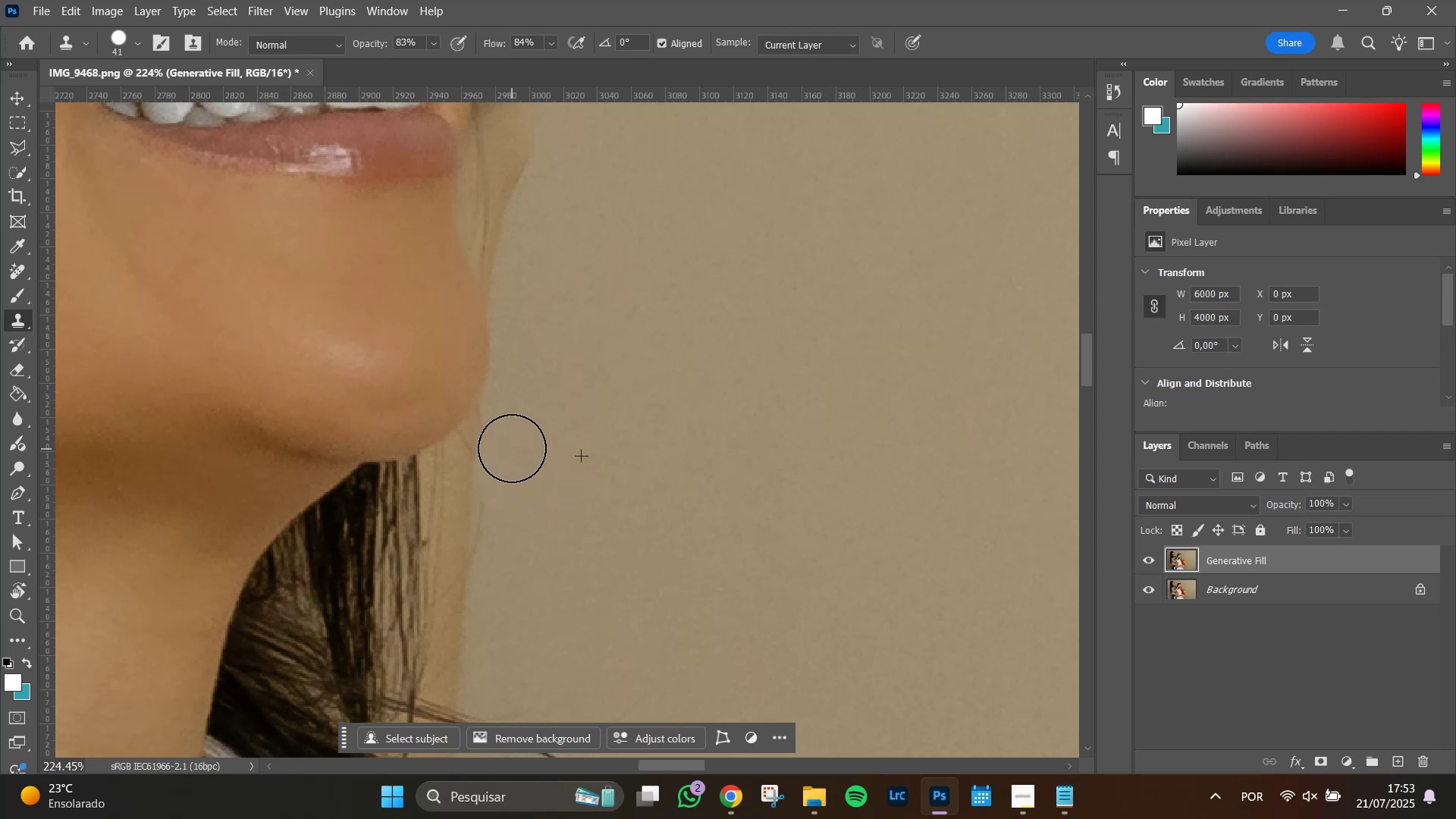 
left_click_drag(start_coordinate=[513, 440], to_coordinate=[513, 432])
 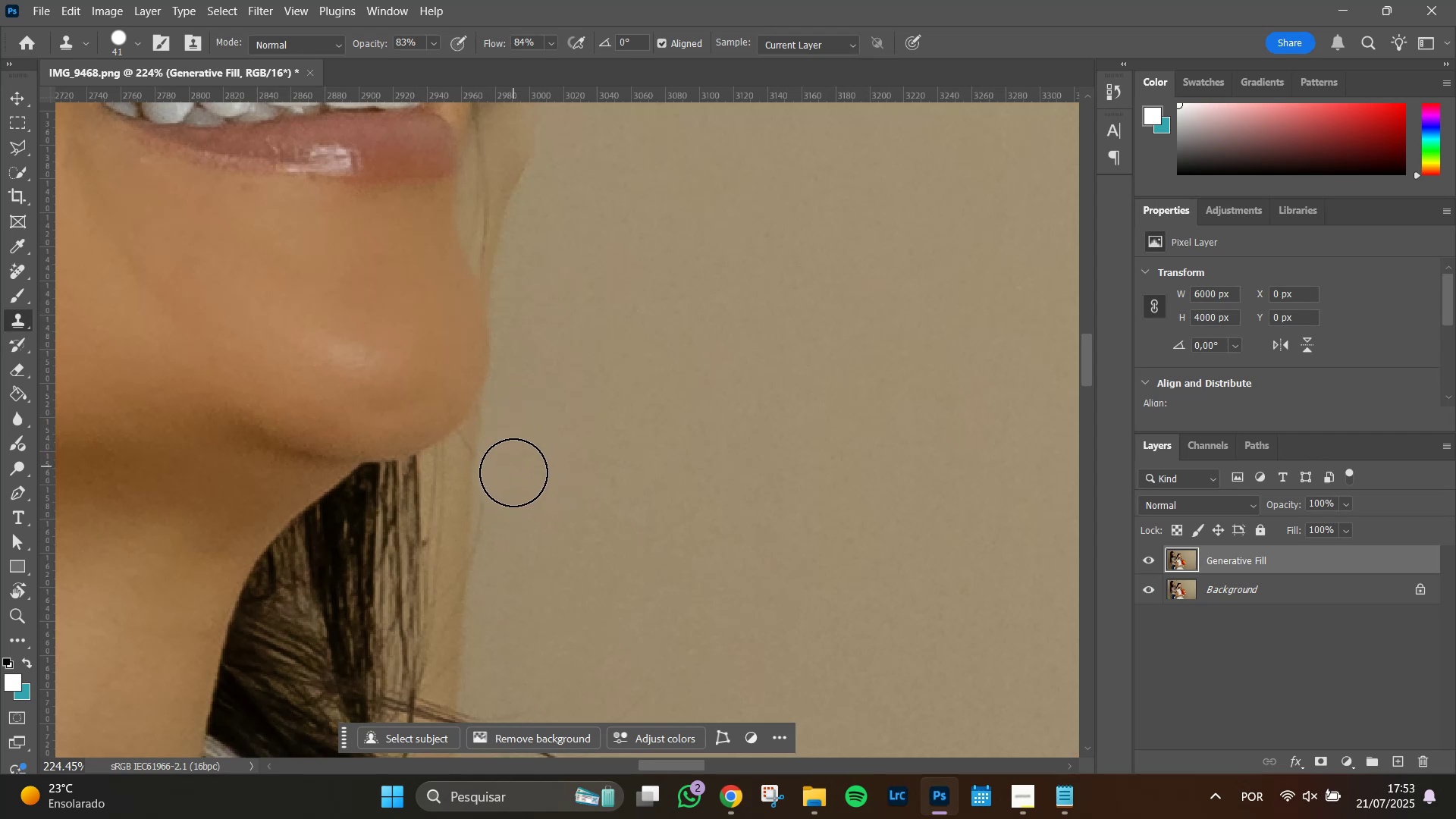 
left_click_drag(start_coordinate=[513, 482], to_coordinate=[509, 565])
 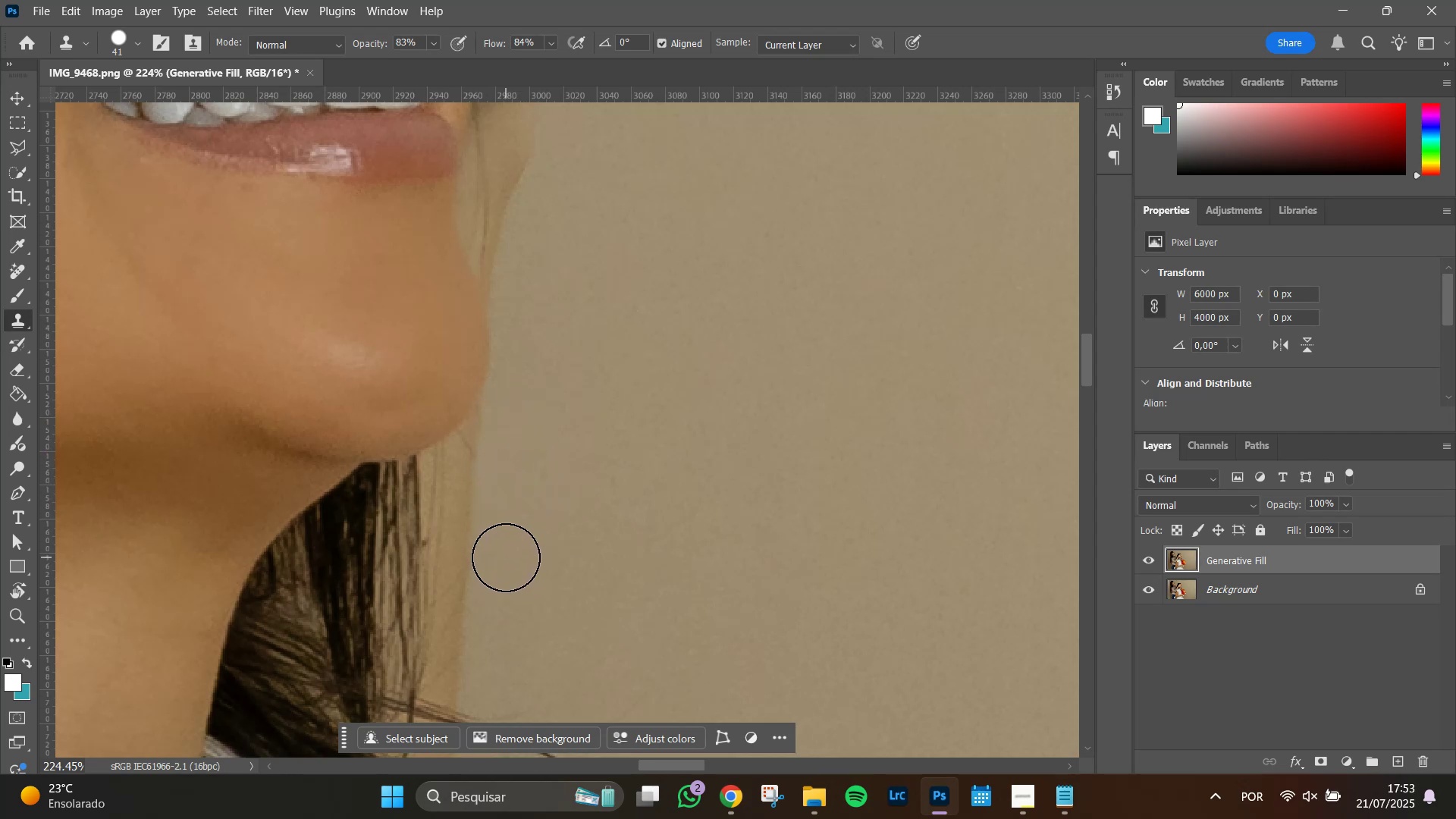 
left_click([506, 557])
 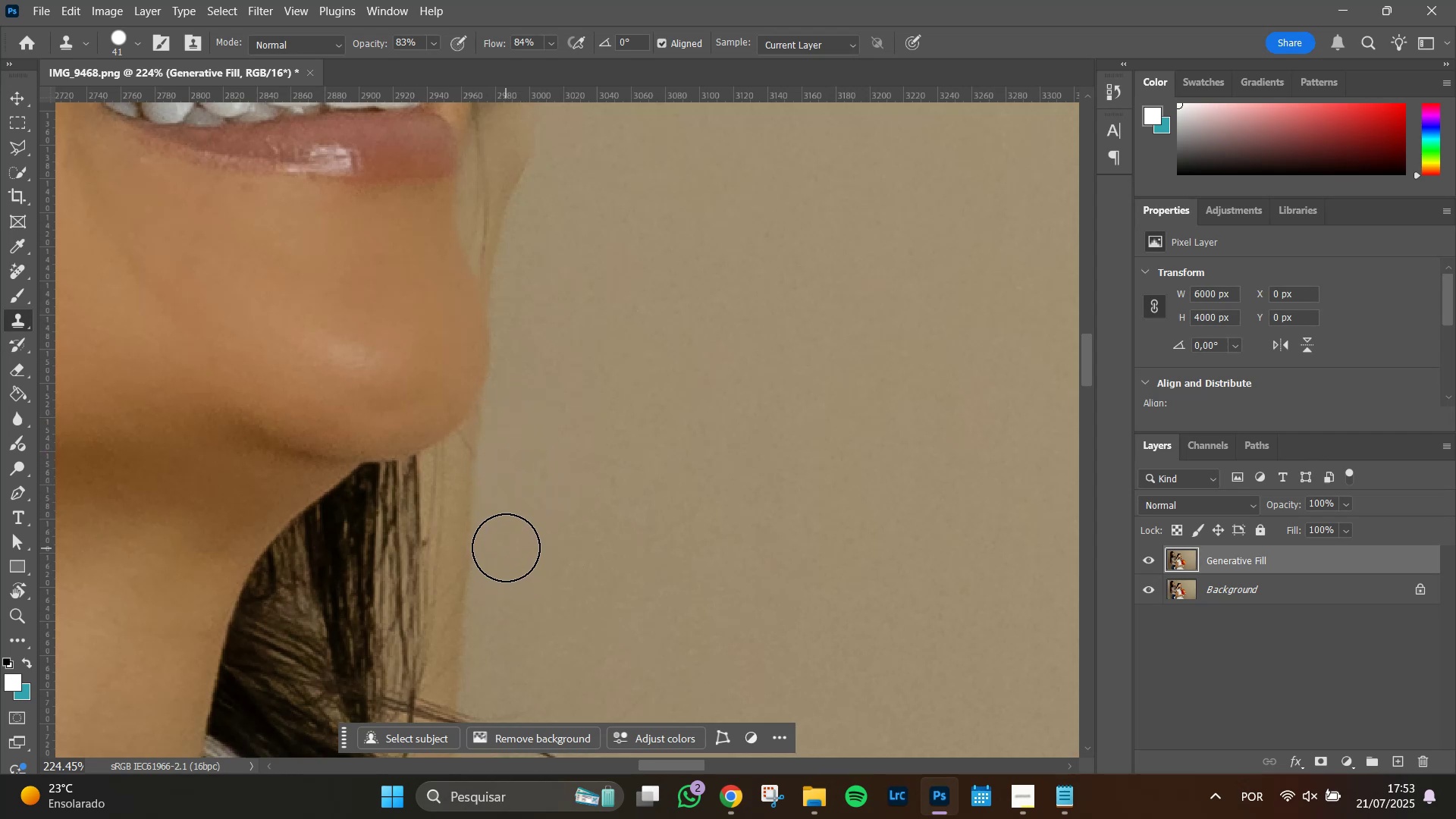 
left_click_drag(start_coordinate=[506, 546], to_coordinate=[507, 538])
 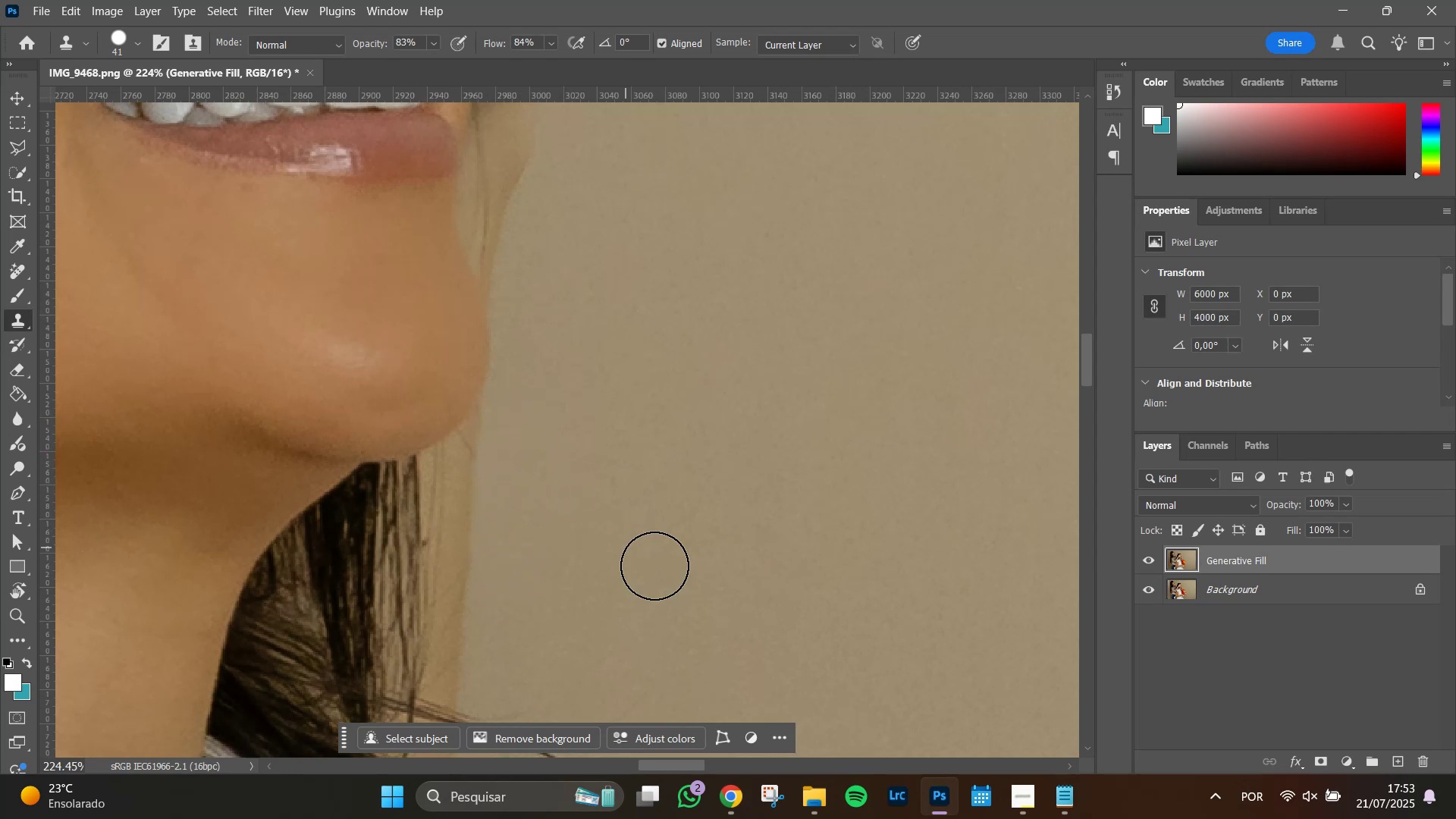 
hold_key(key=Space, duration=1.04)
 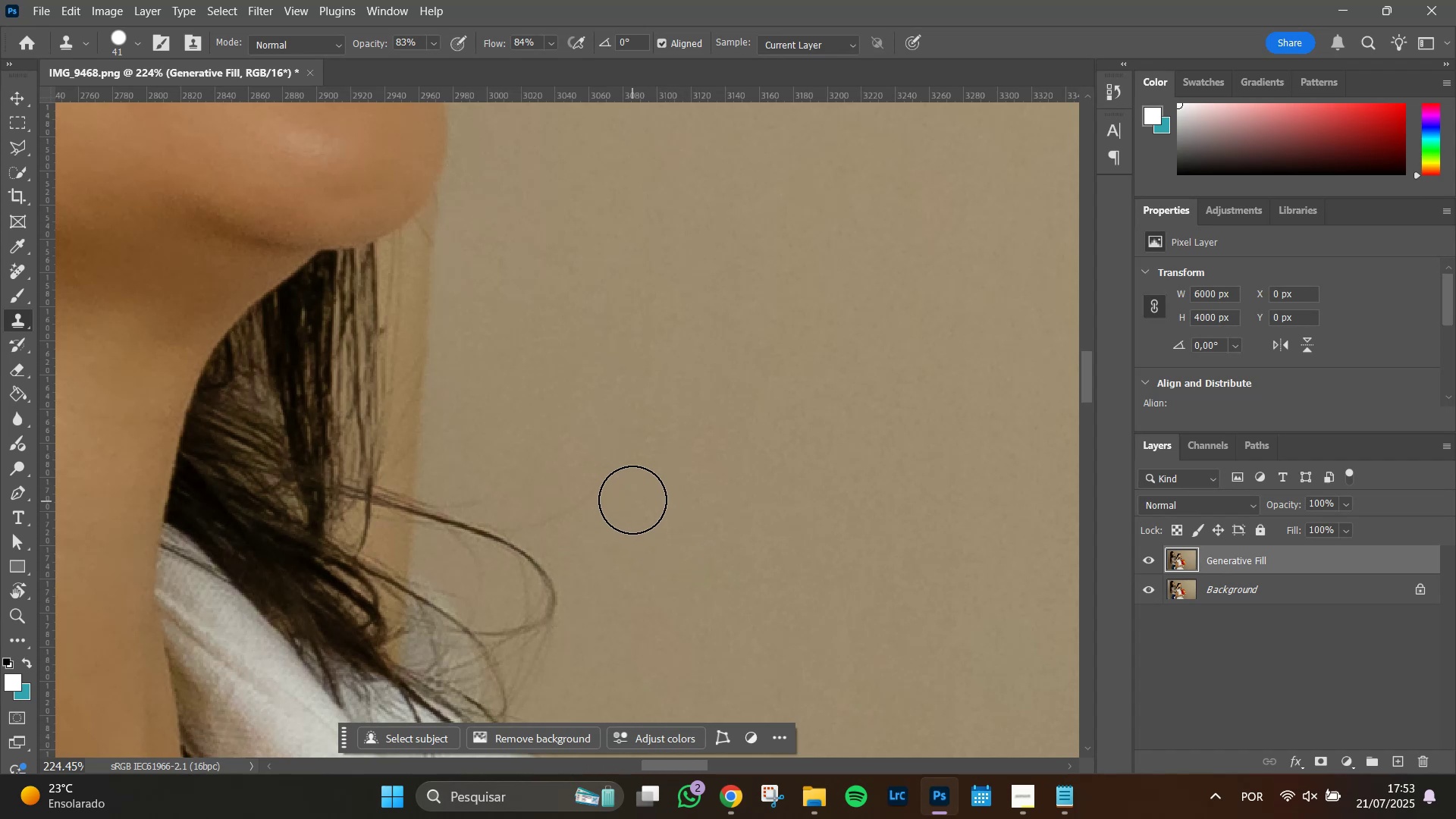 
left_click_drag(start_coordinate=[624, 597], to_coordinate=[582, 384])
 